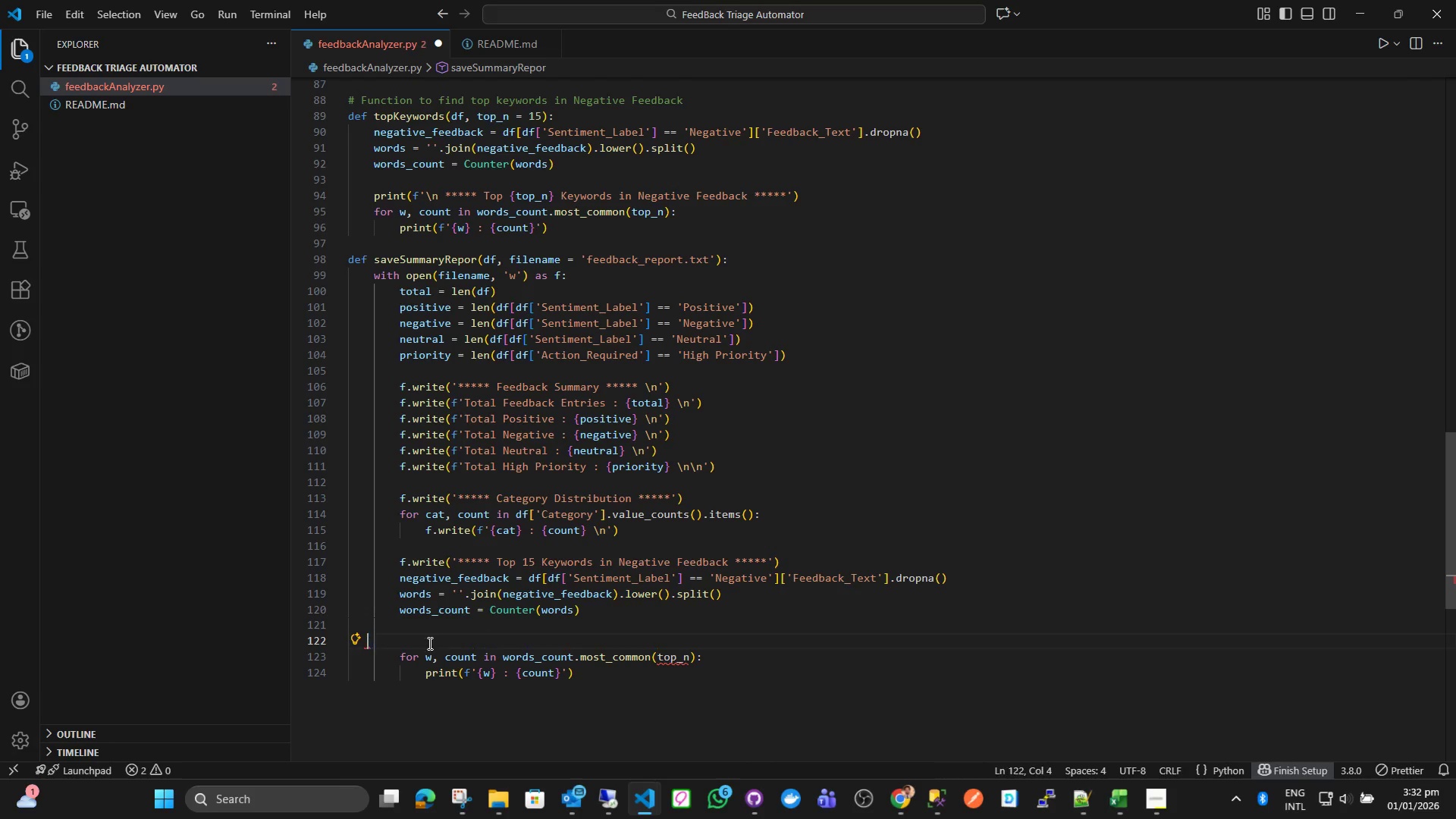 
key(Backspace)
 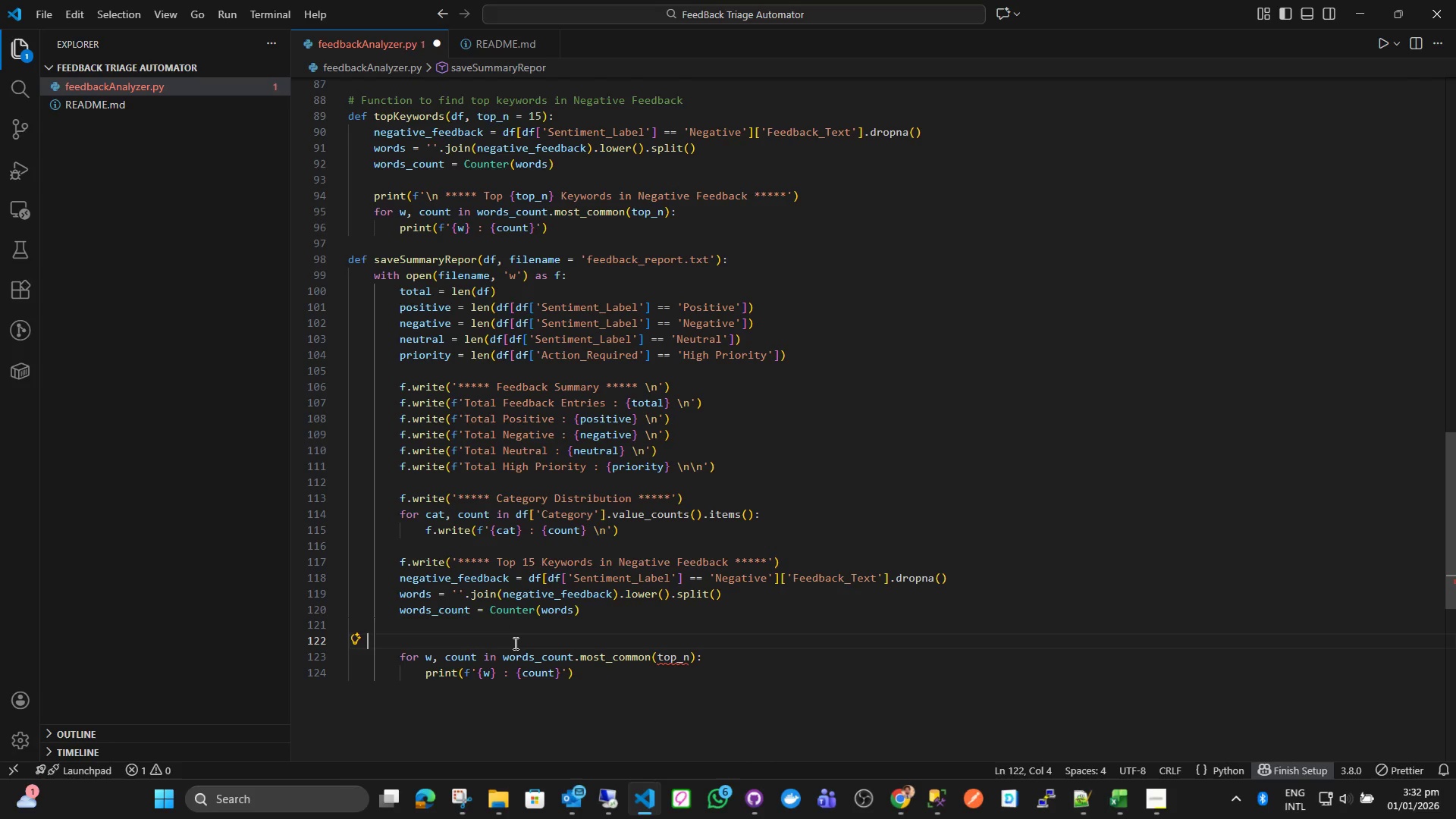 
key(Backspace)
 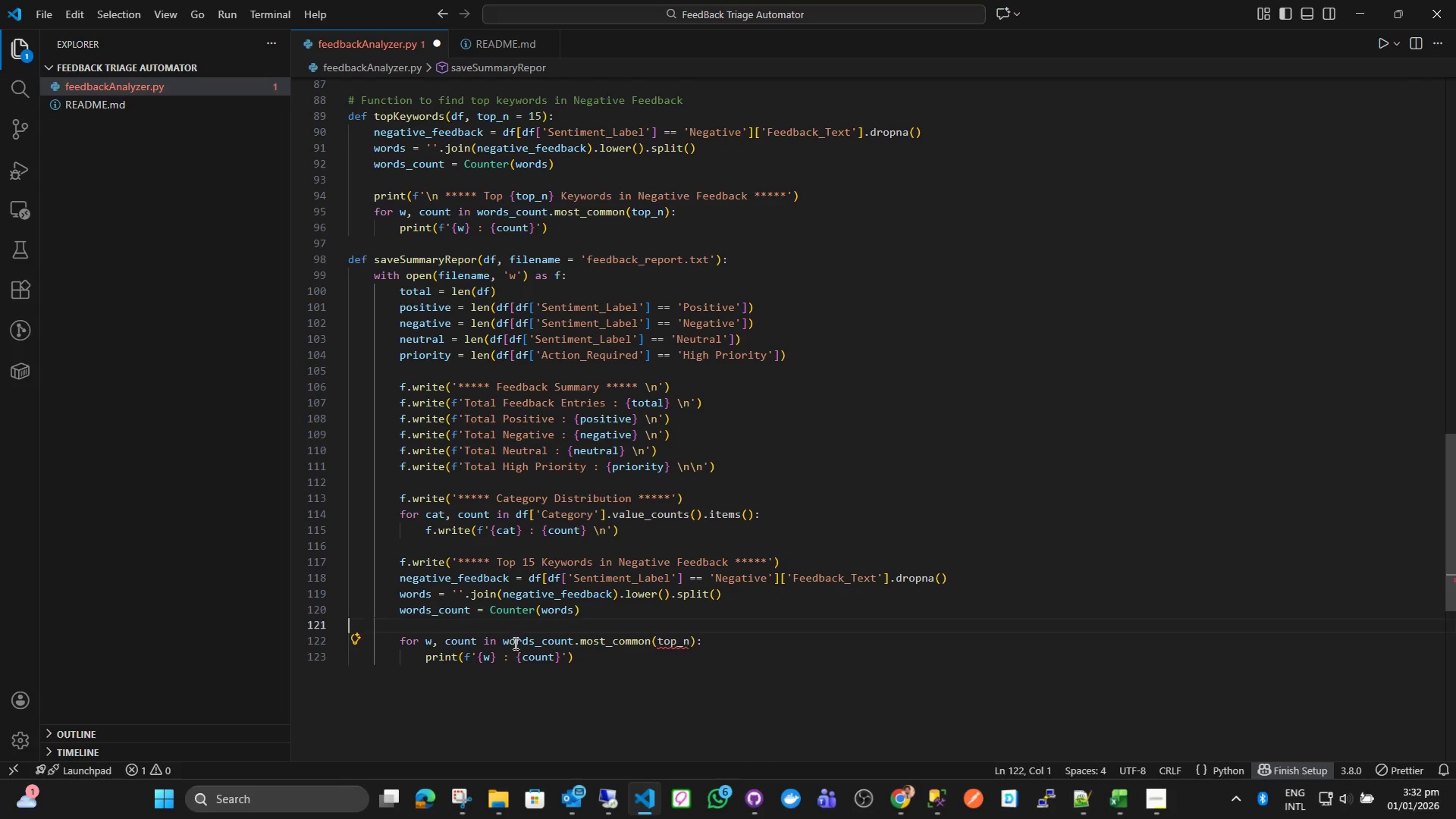 
key(Backspace)
 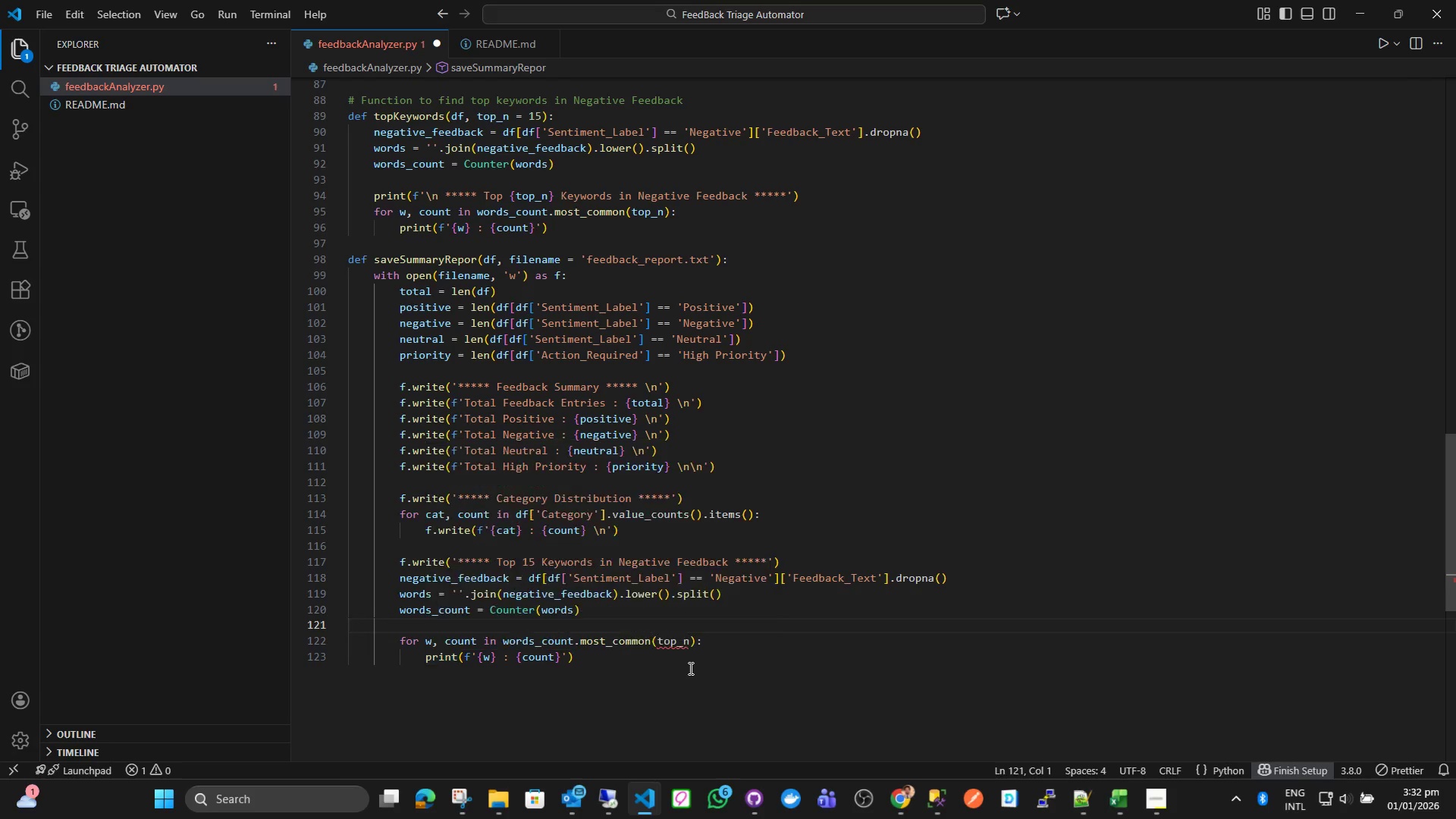 
wait(7.34)
 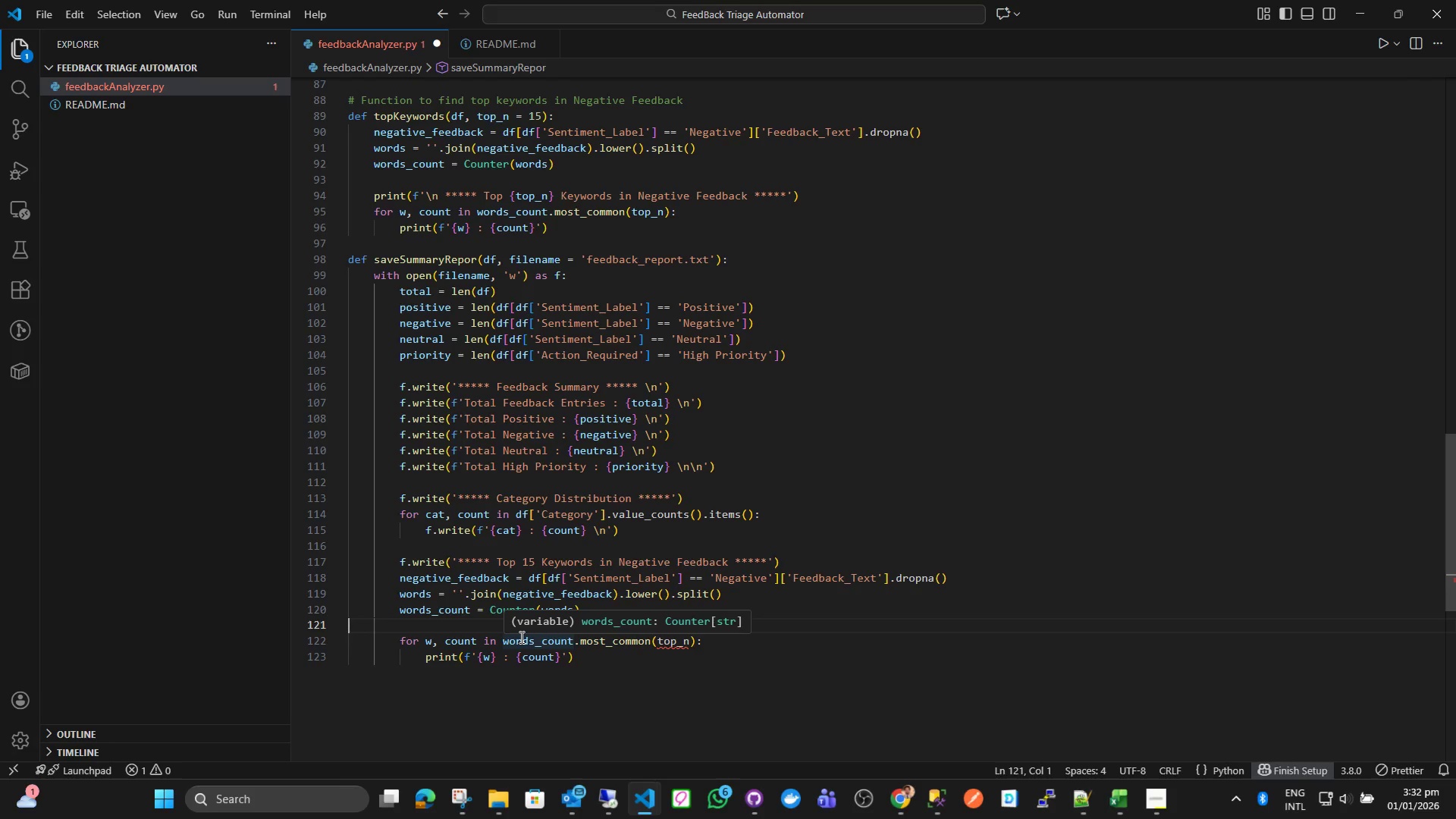 
double_click([674, 642])
 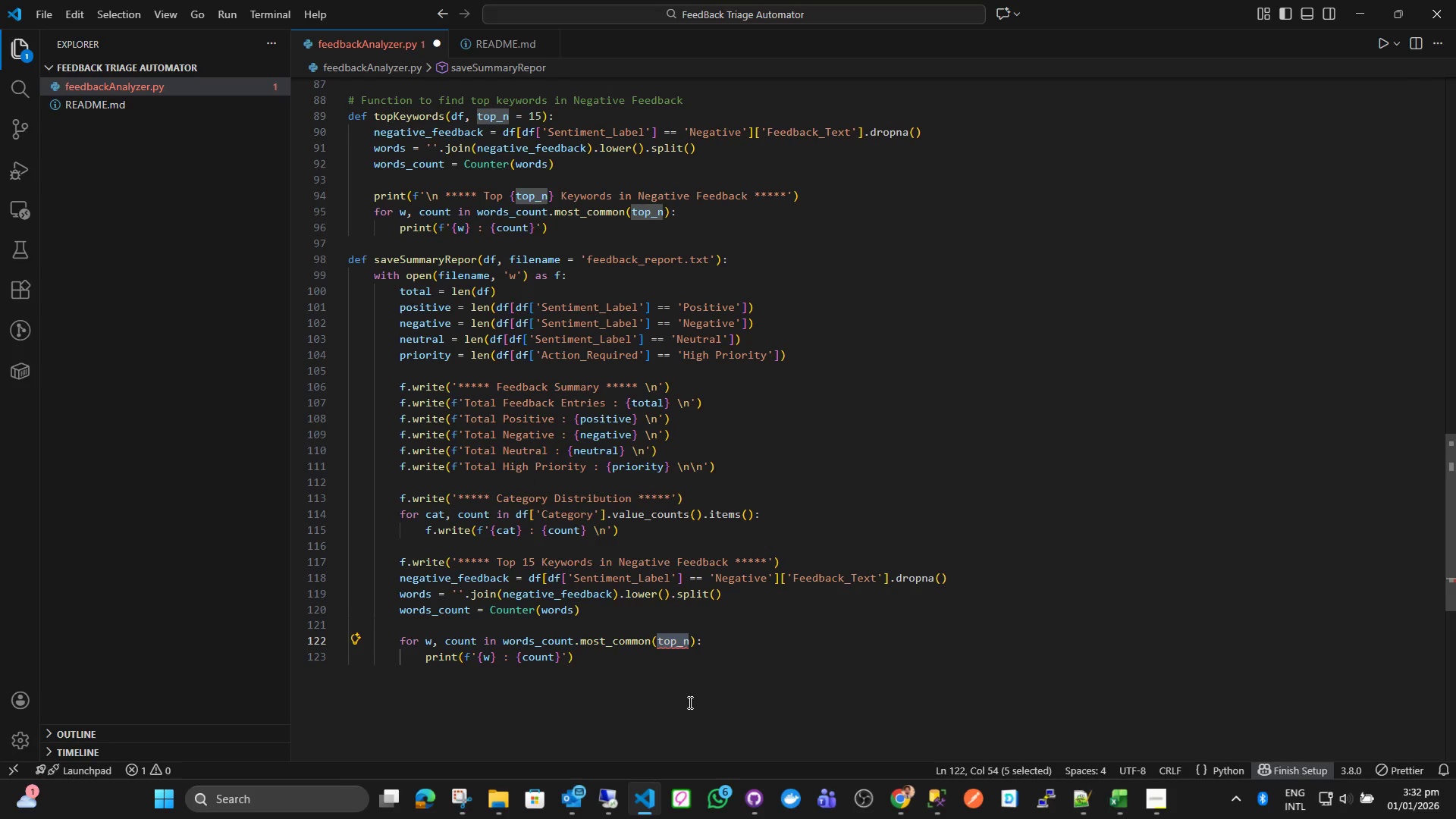 
key(Numpad1)
 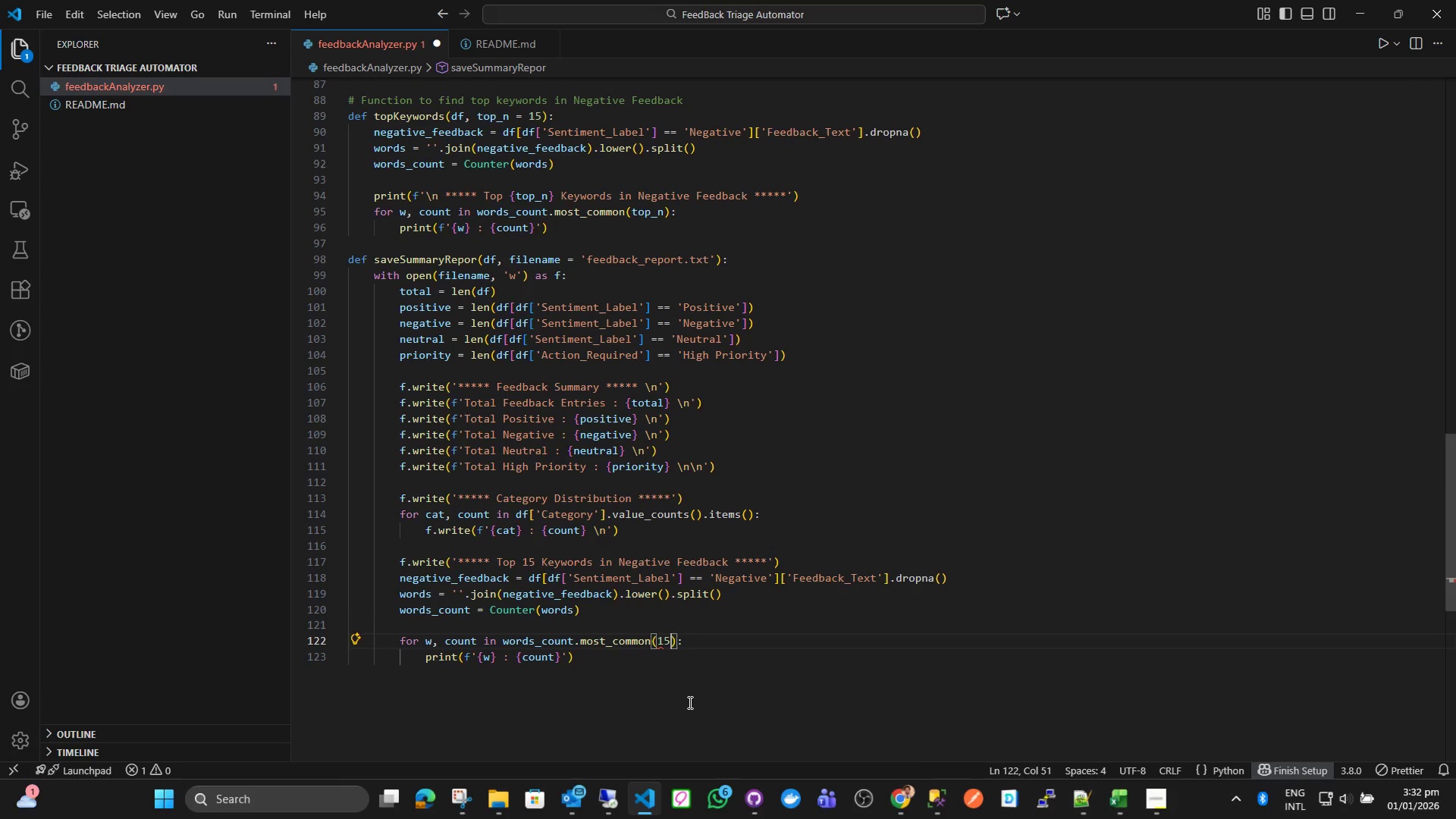 
key(Numpad5)
 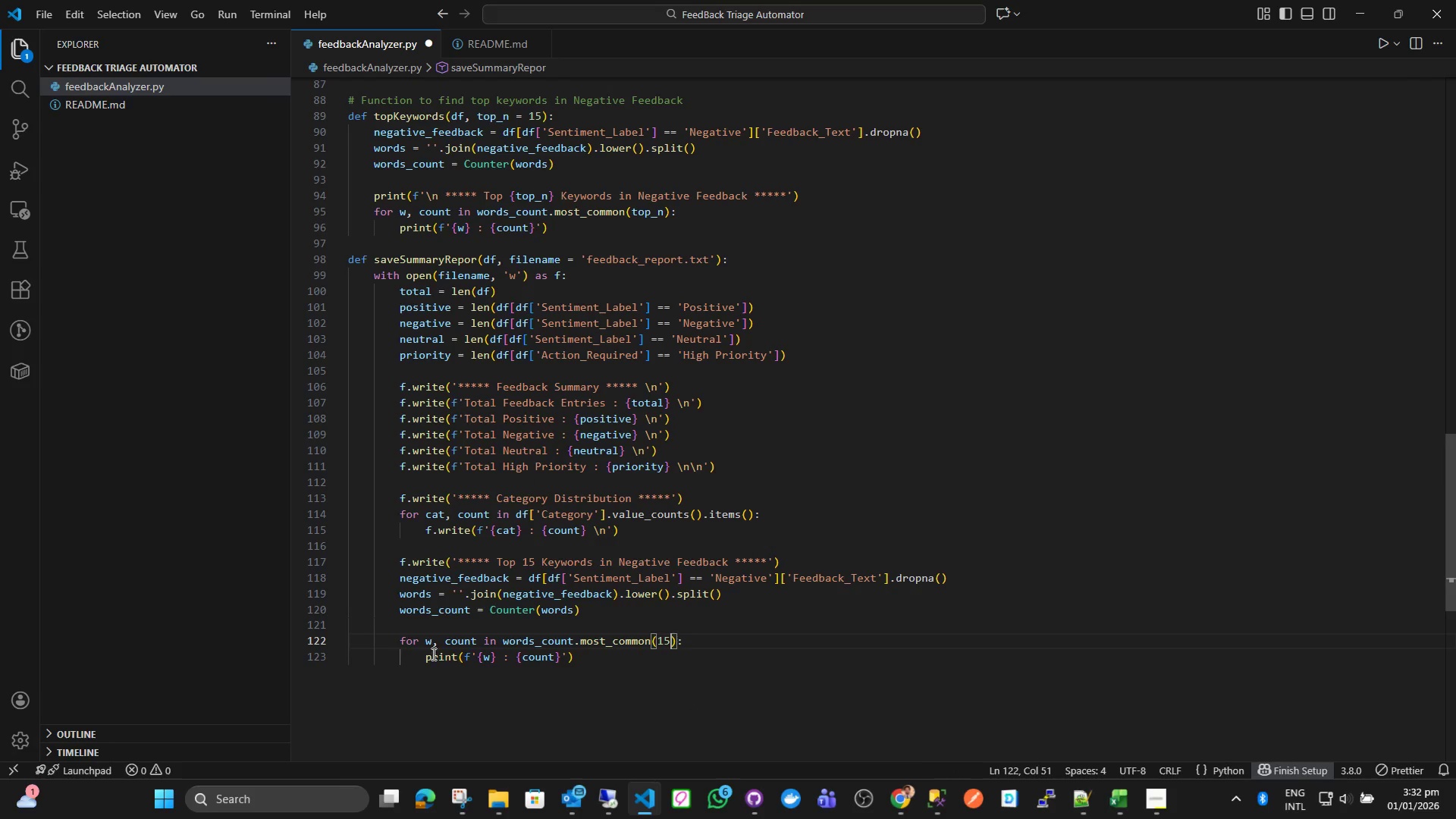 
double_click([446, 654])
 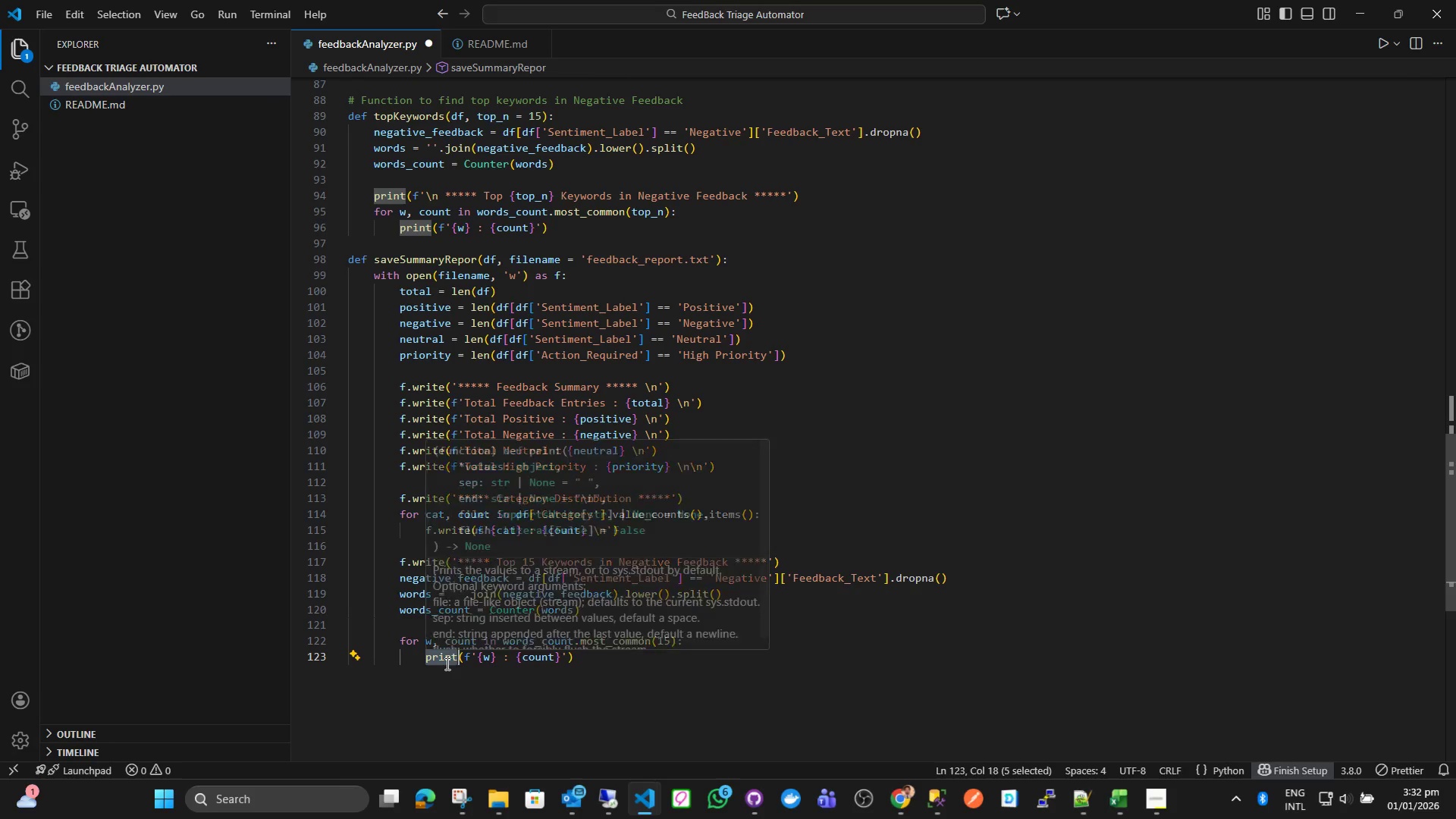 
type(f.write)
 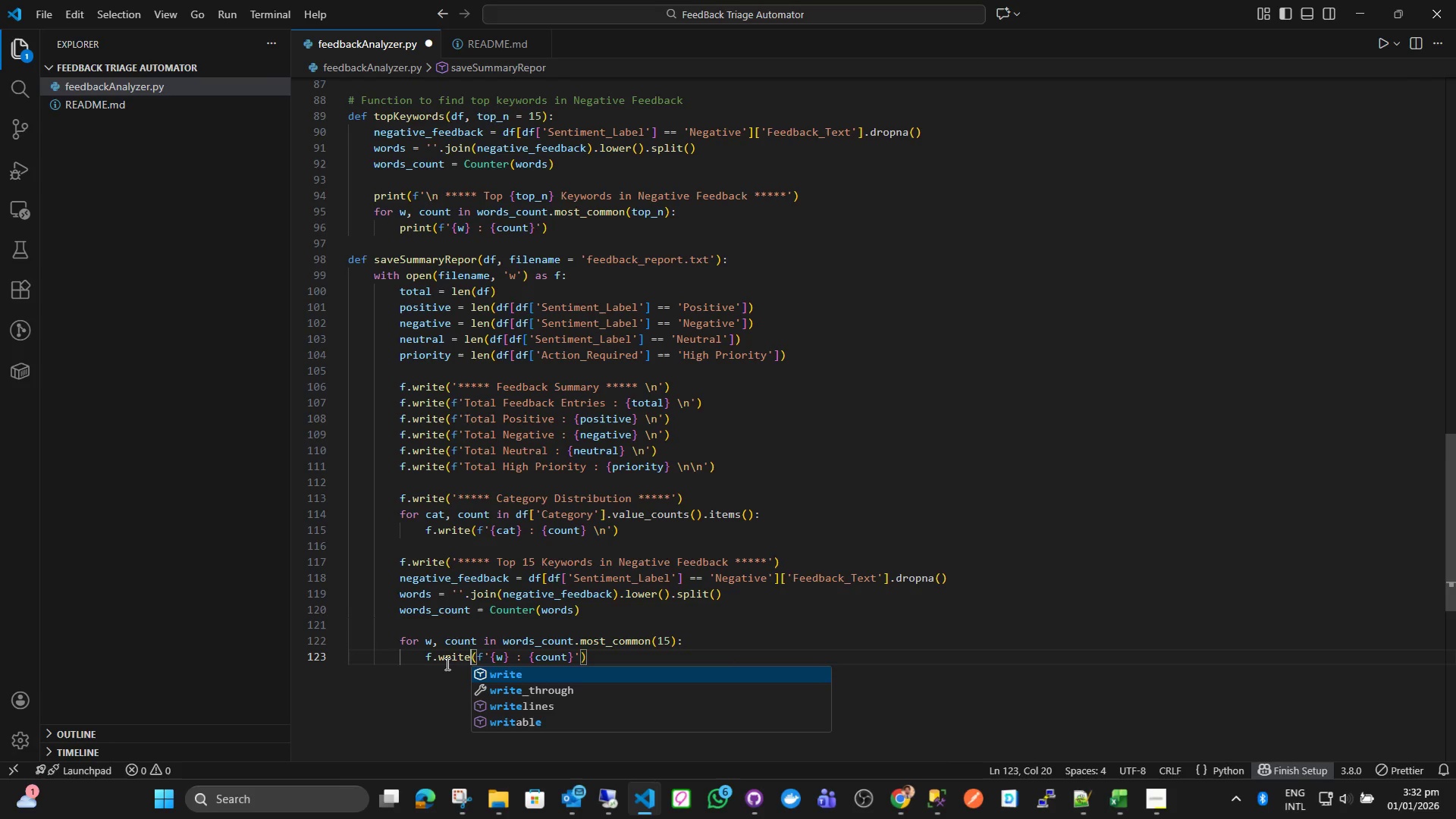 
key(ArrowRight)
 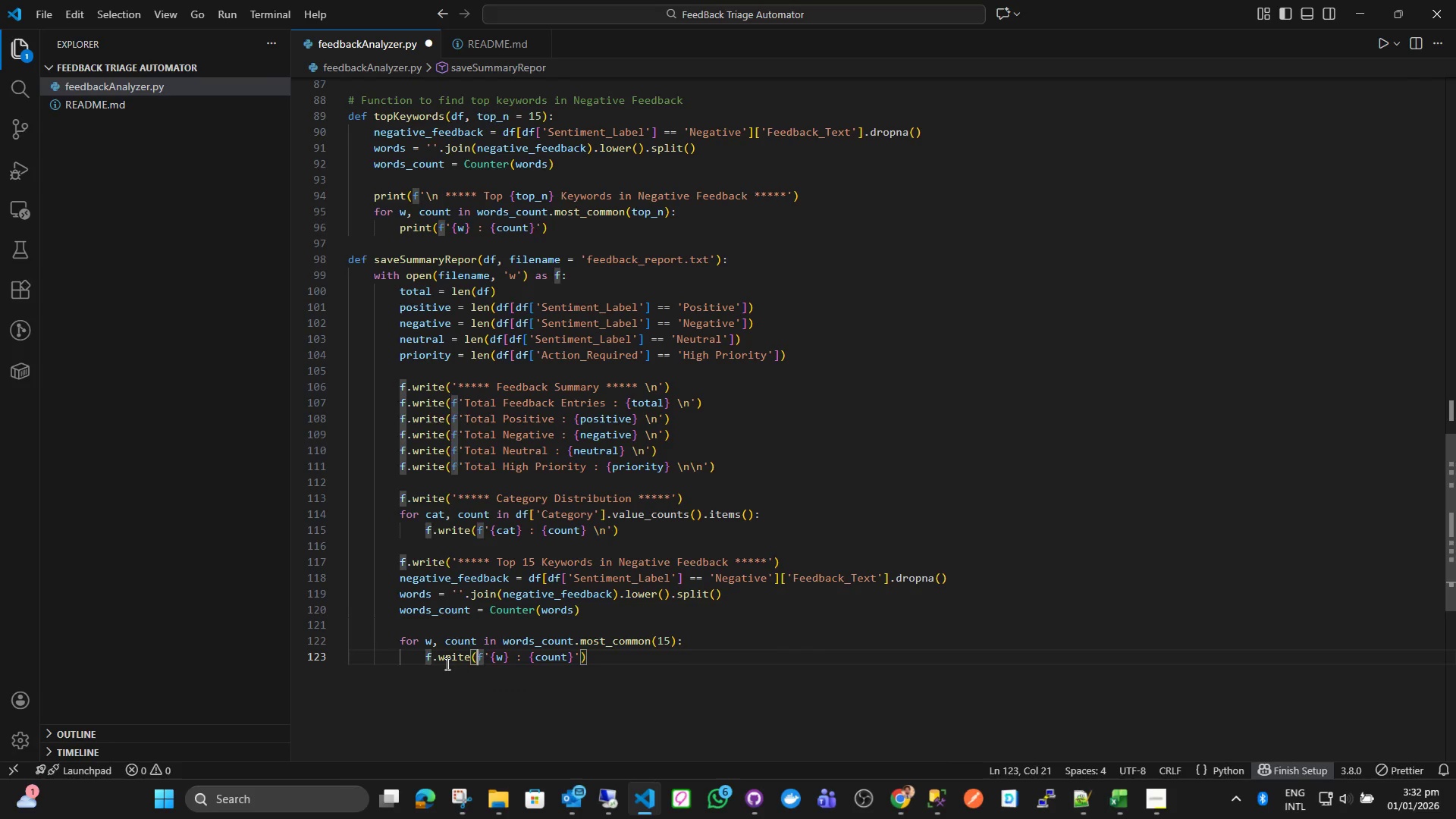 
key(ArrowRight)
 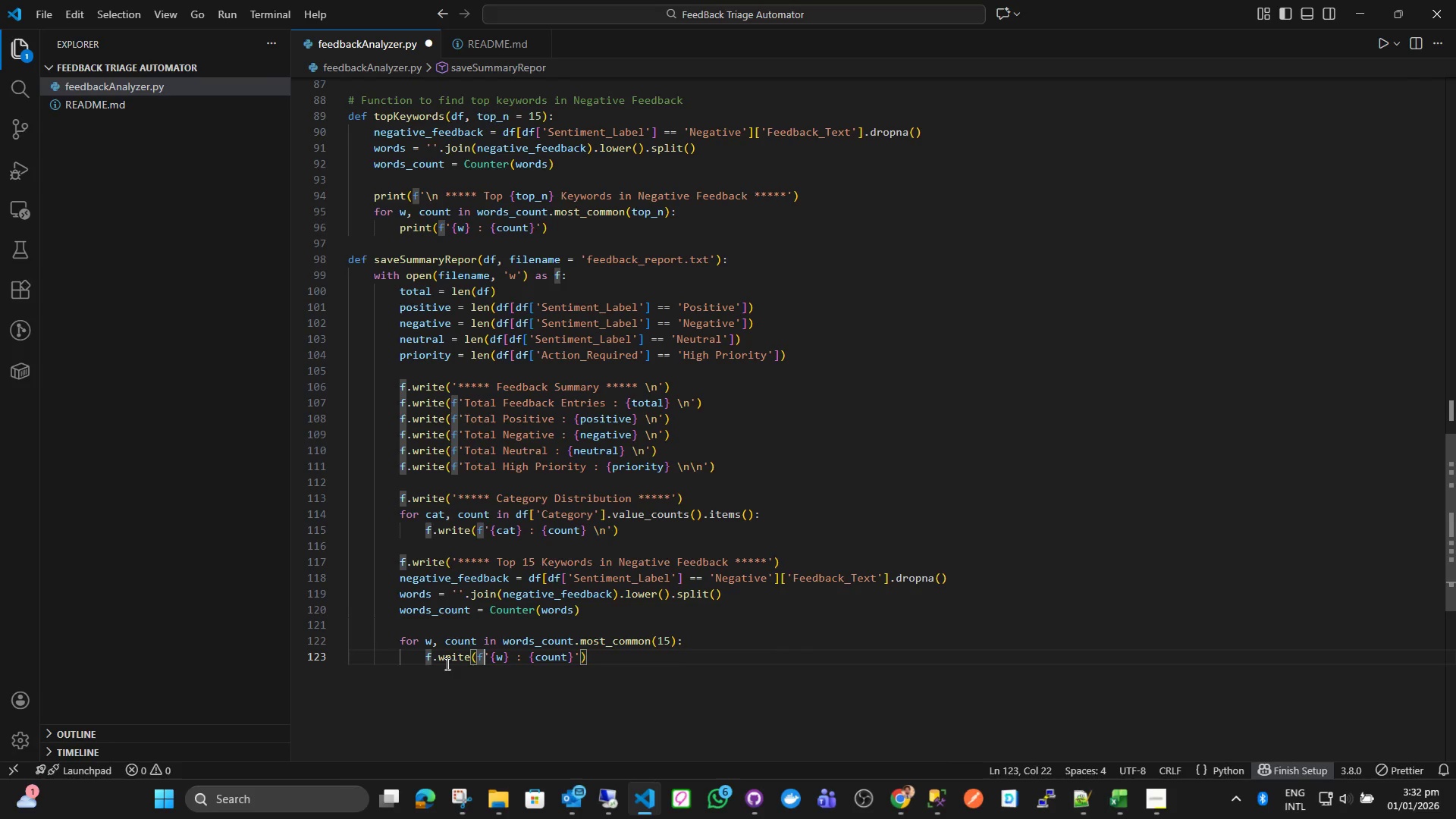 
key(ArrowRight)
 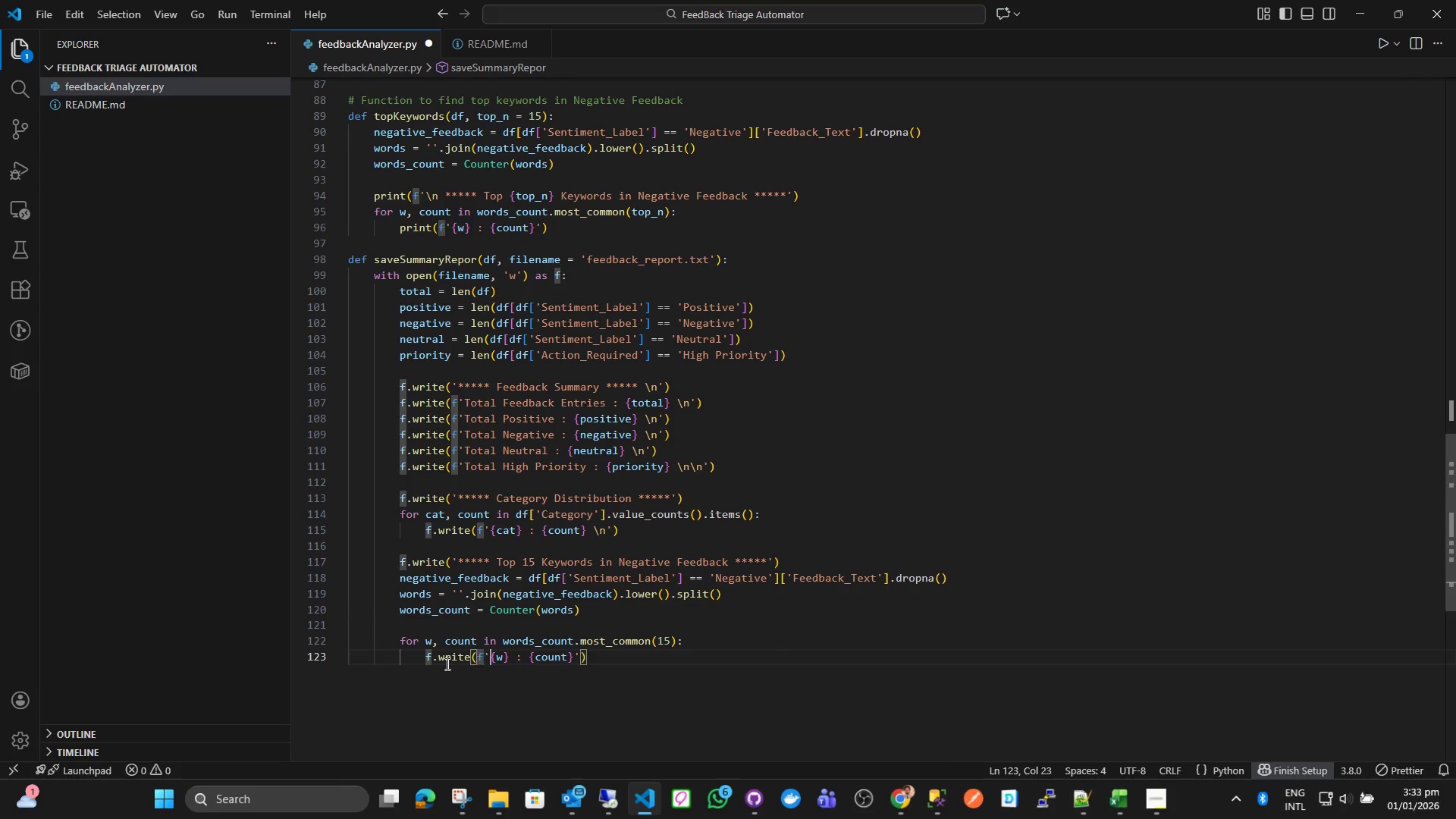 
key(ArrowRight)
 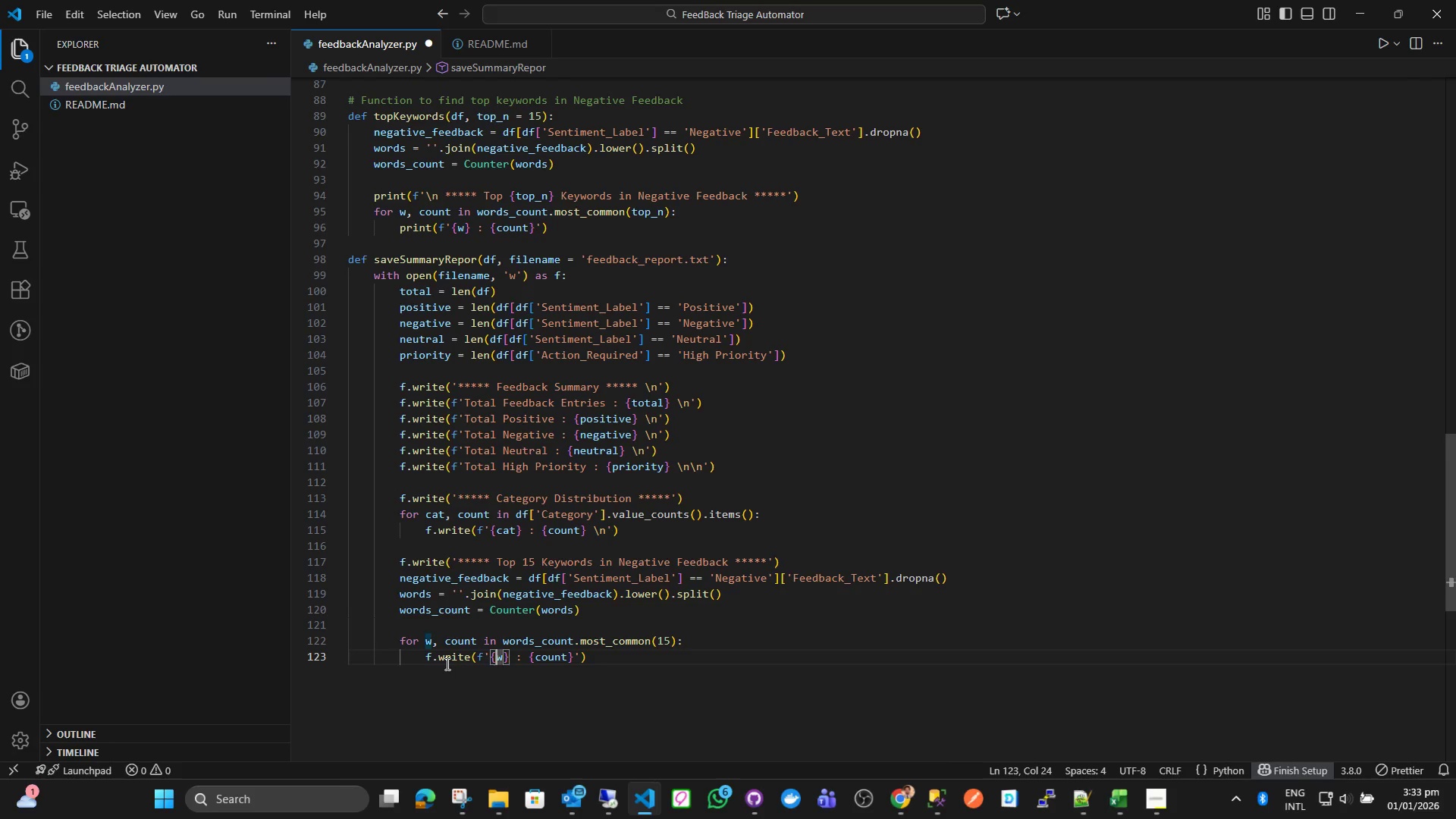 
key(ArrowRight)
 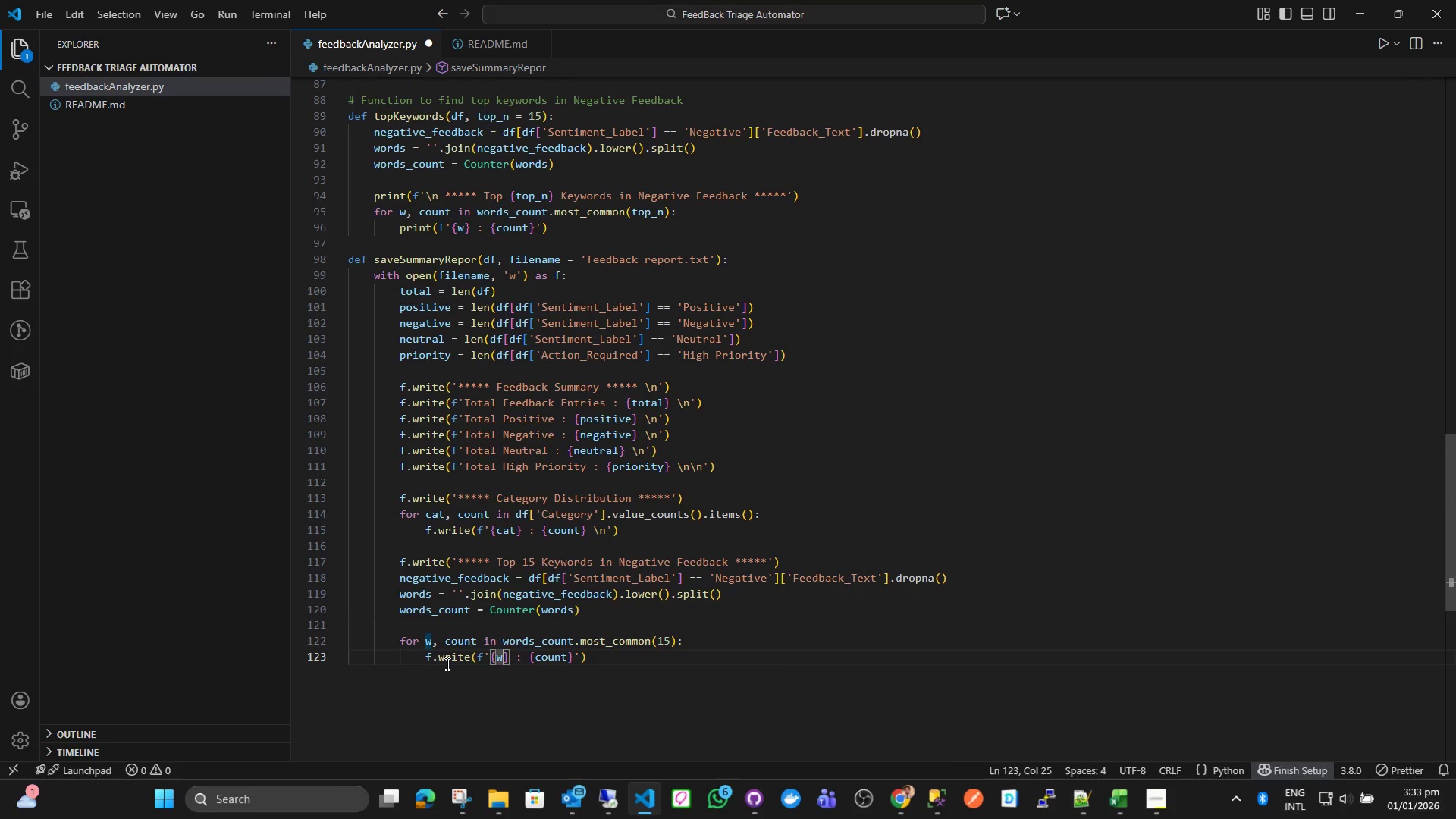 
key(ArrowRight)
 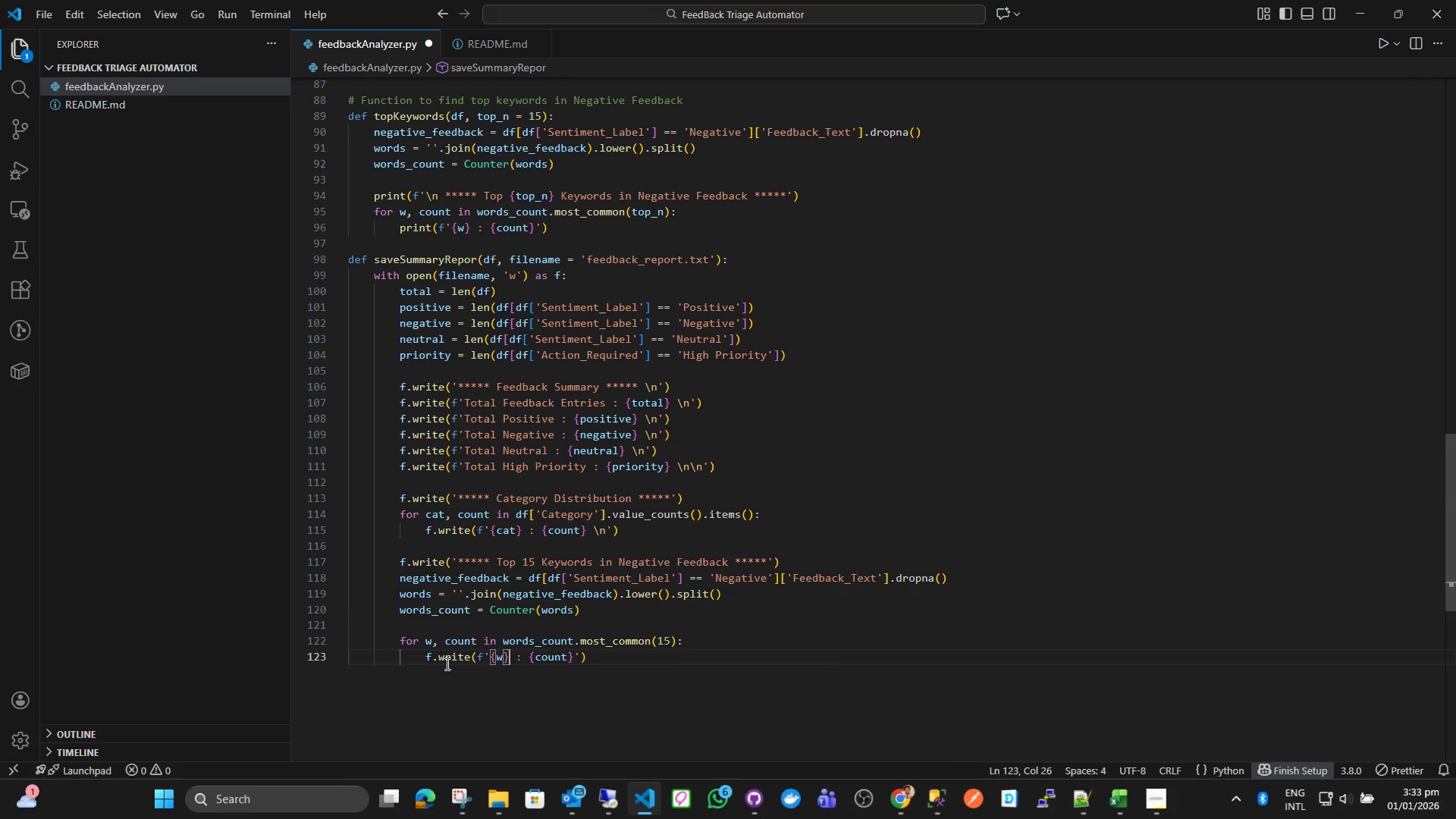 
key(ArrowRight)
 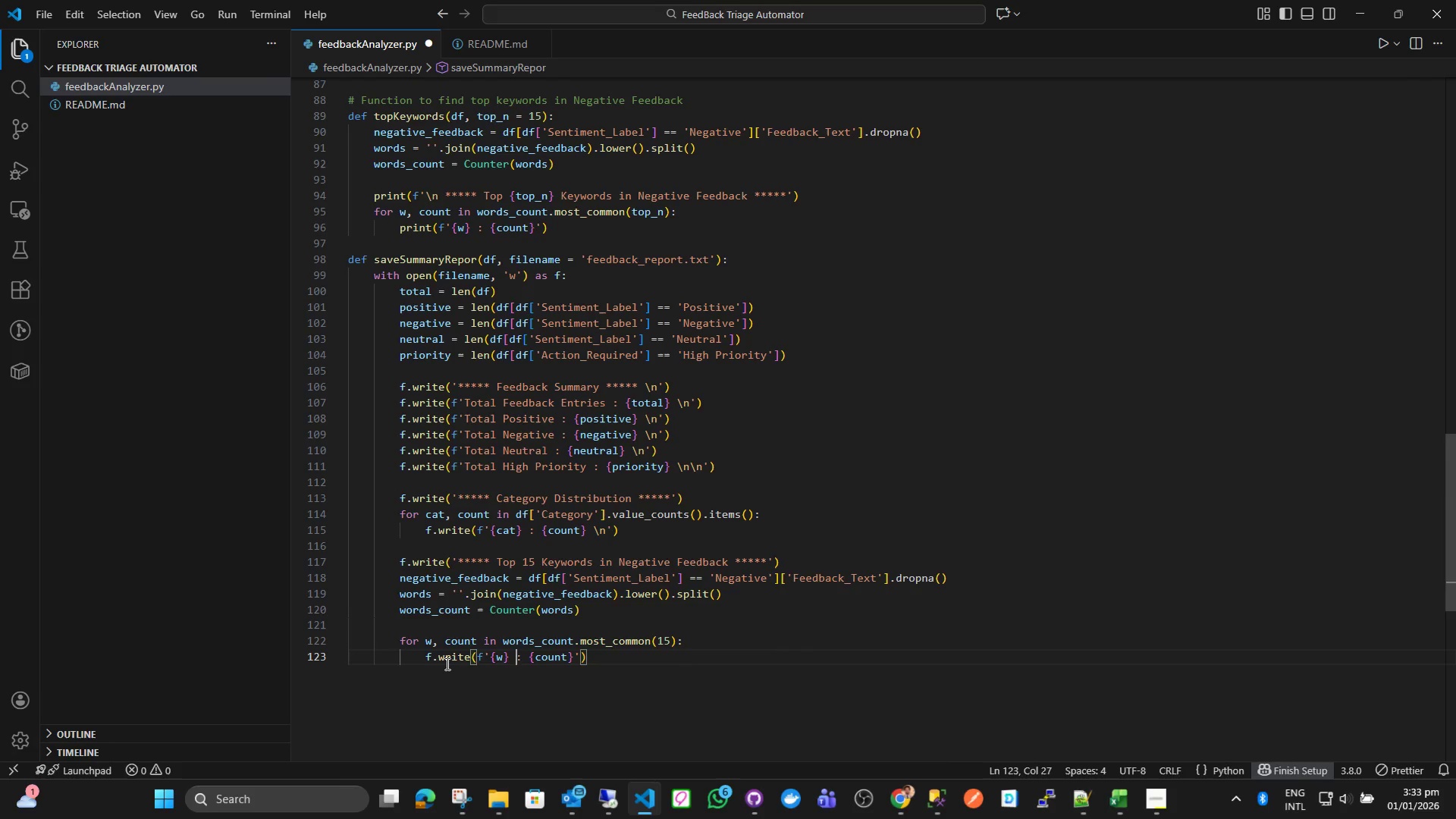 
key(ArrowRight)
 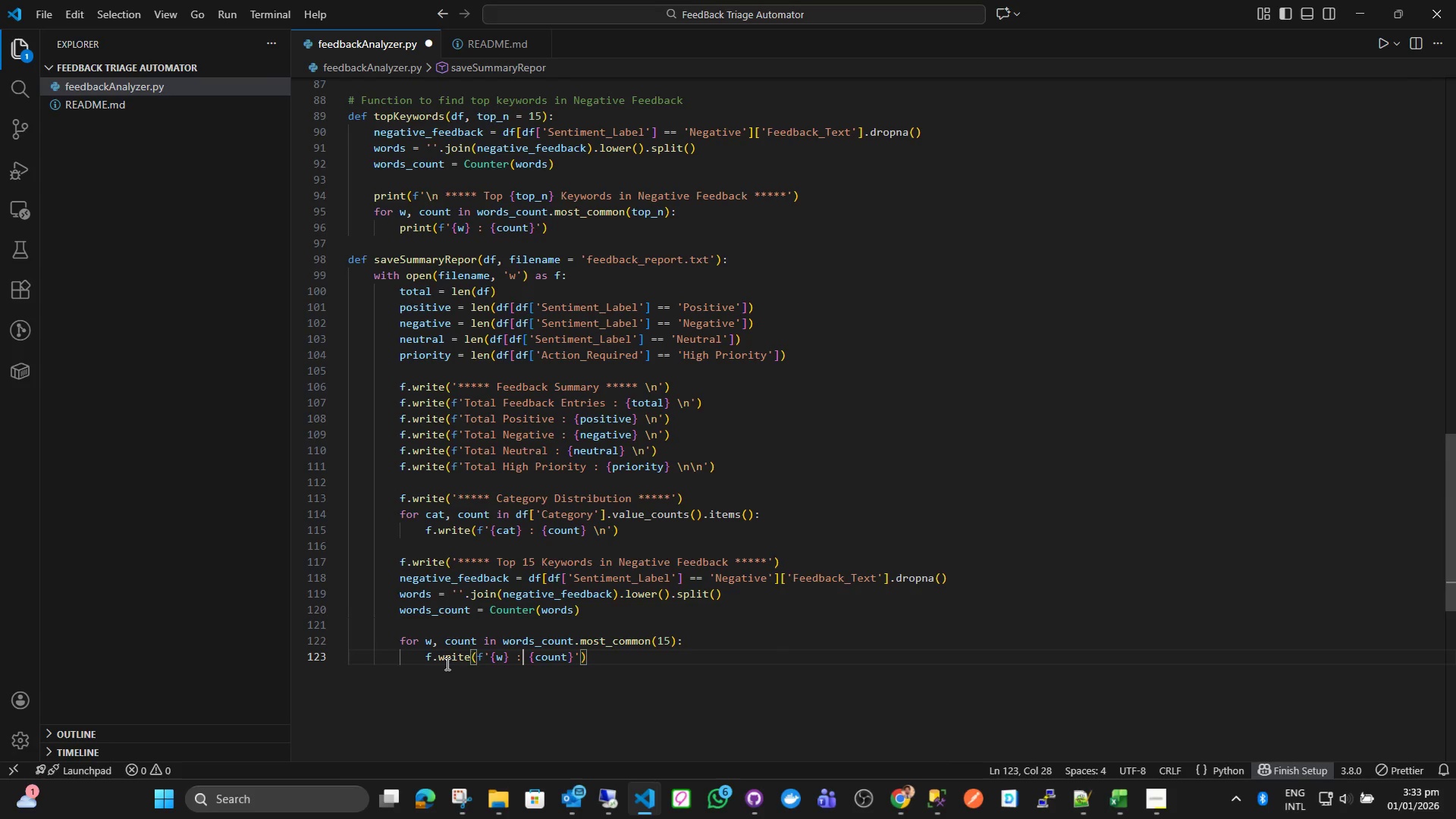 
key(ArrowRight)
 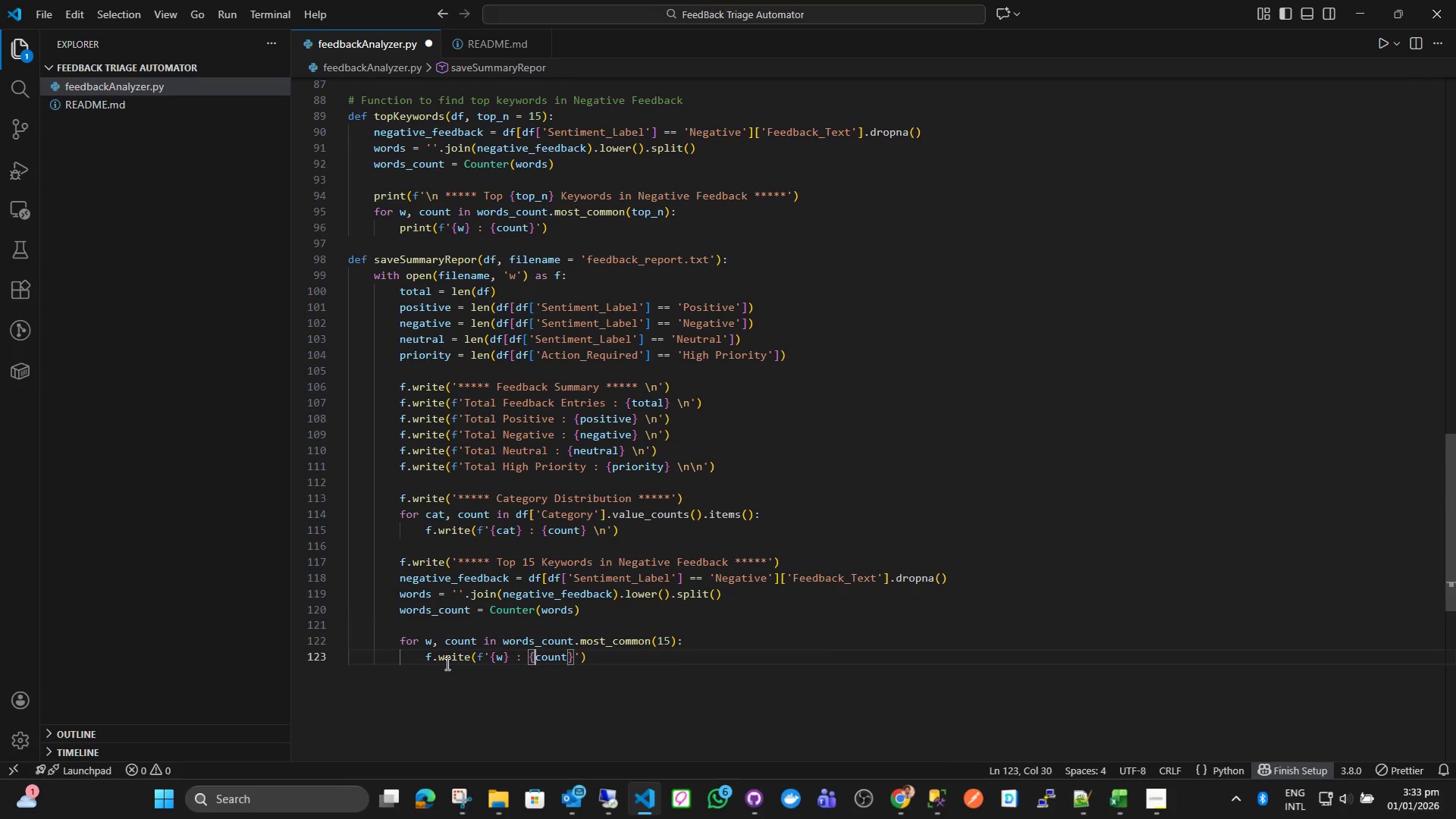 
key(ArrowRight)
 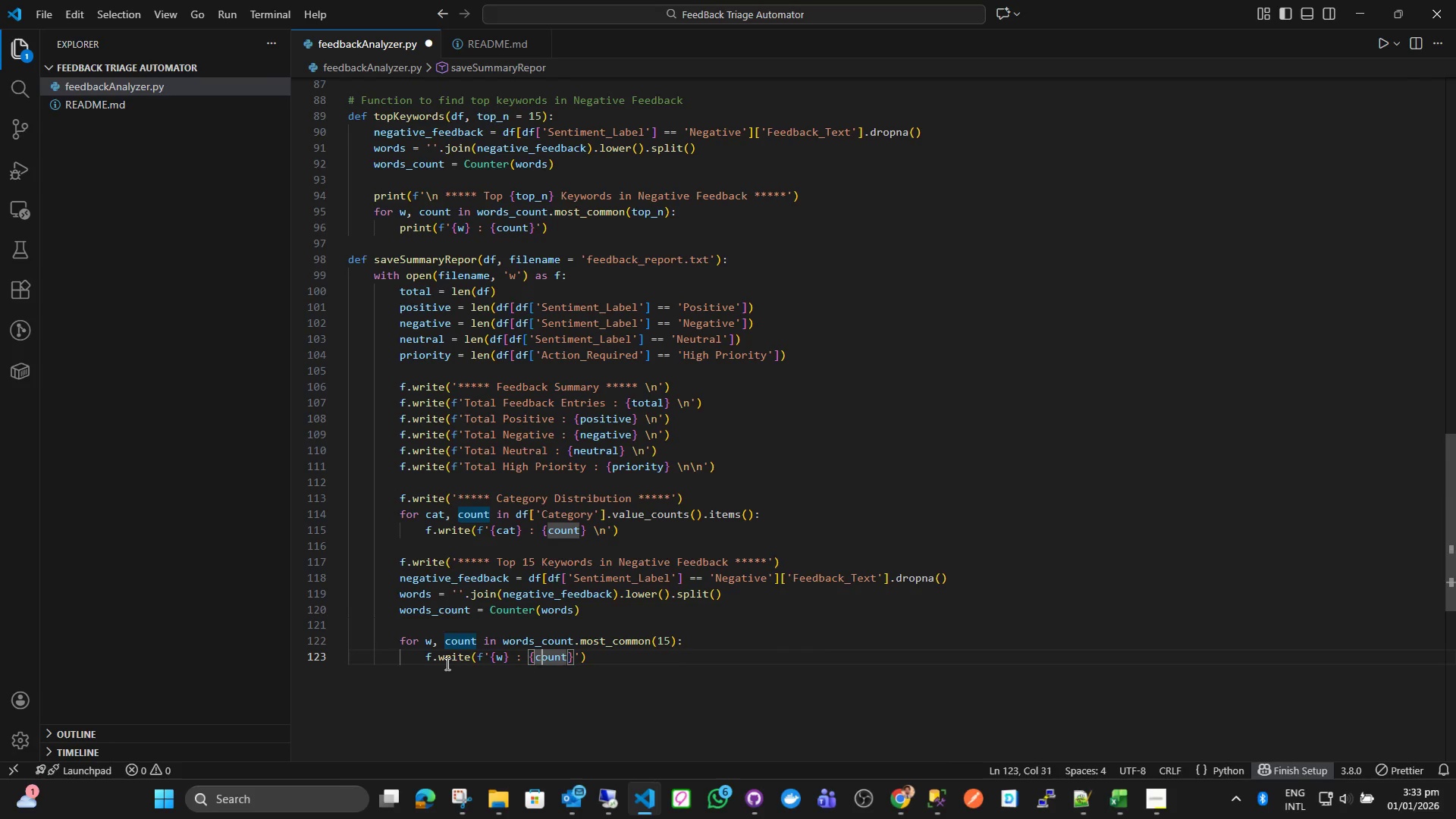 
key(ArrowRight)
 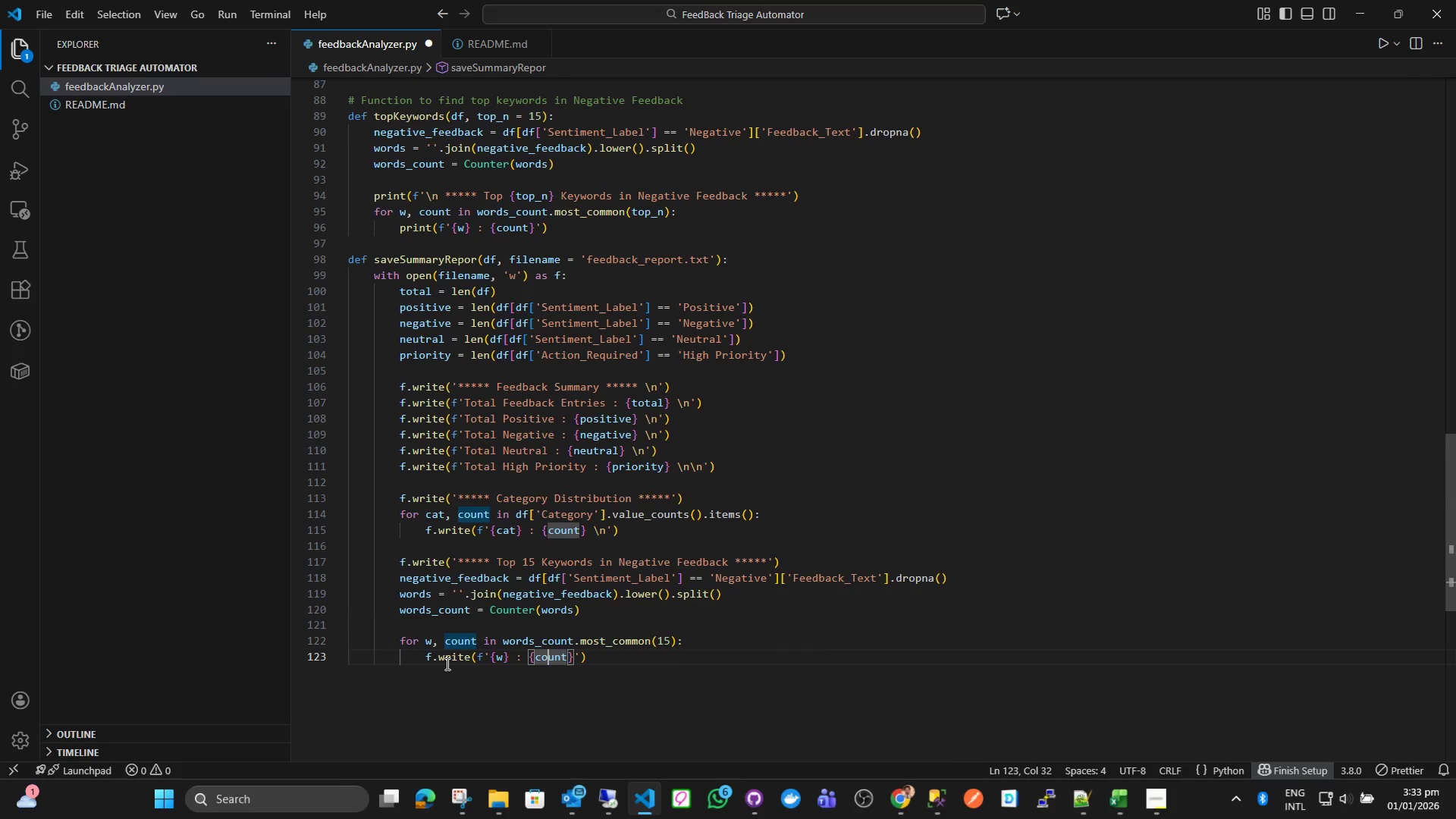 
key(ArrowRight)
 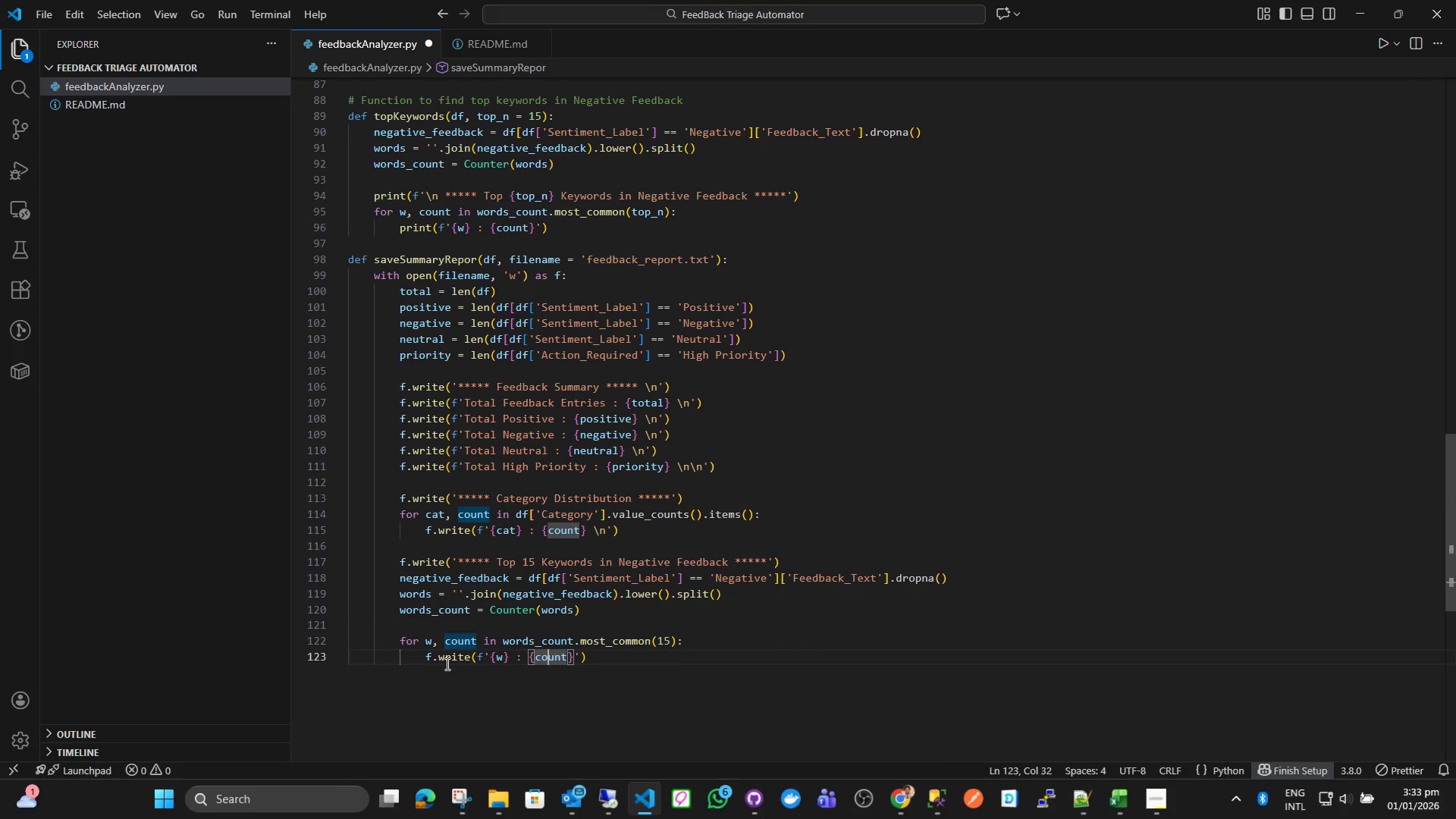 
key(ArrowRight)
 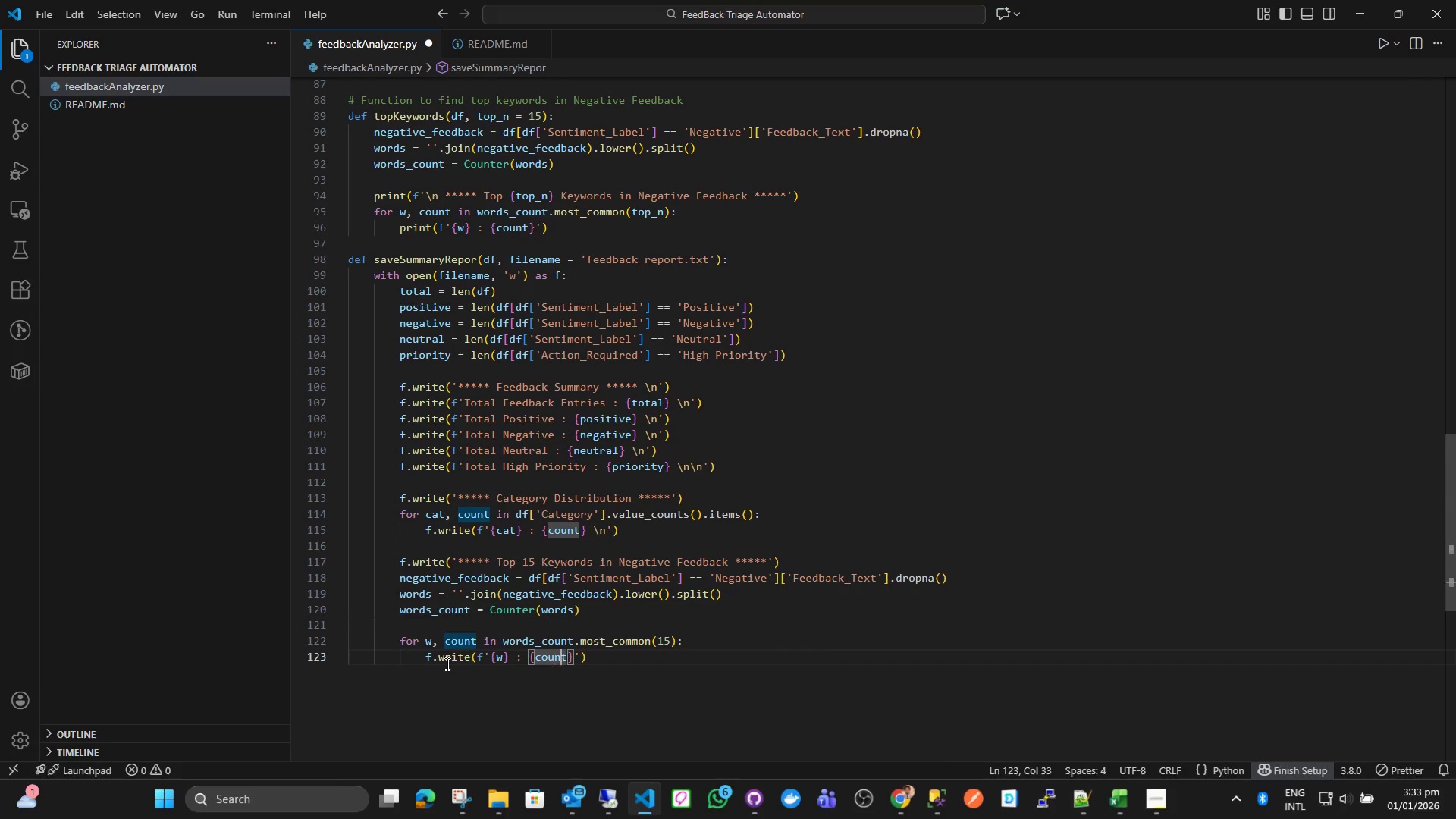 
key(ArrowRight)
 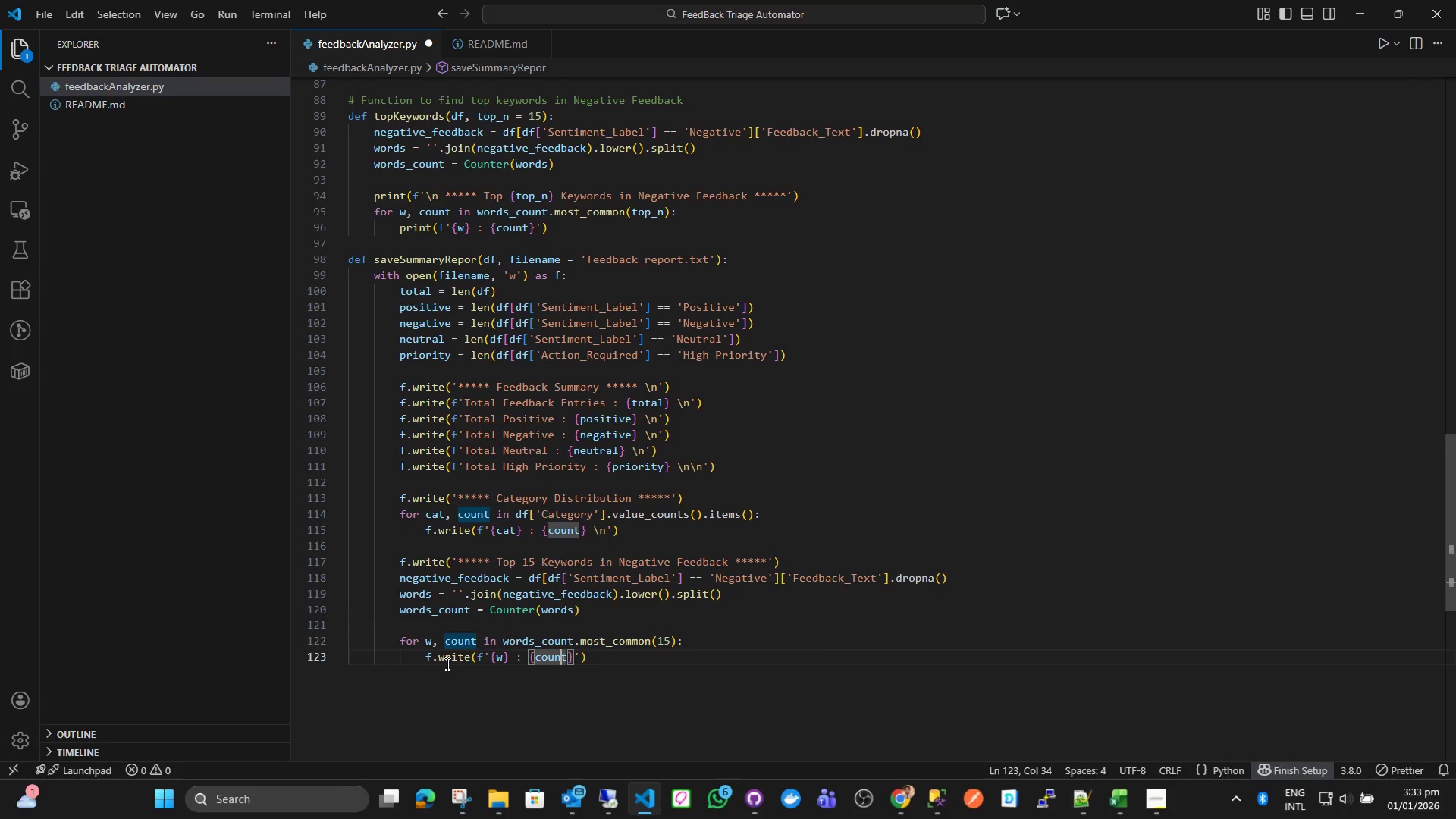 
key(ArrowRight)
 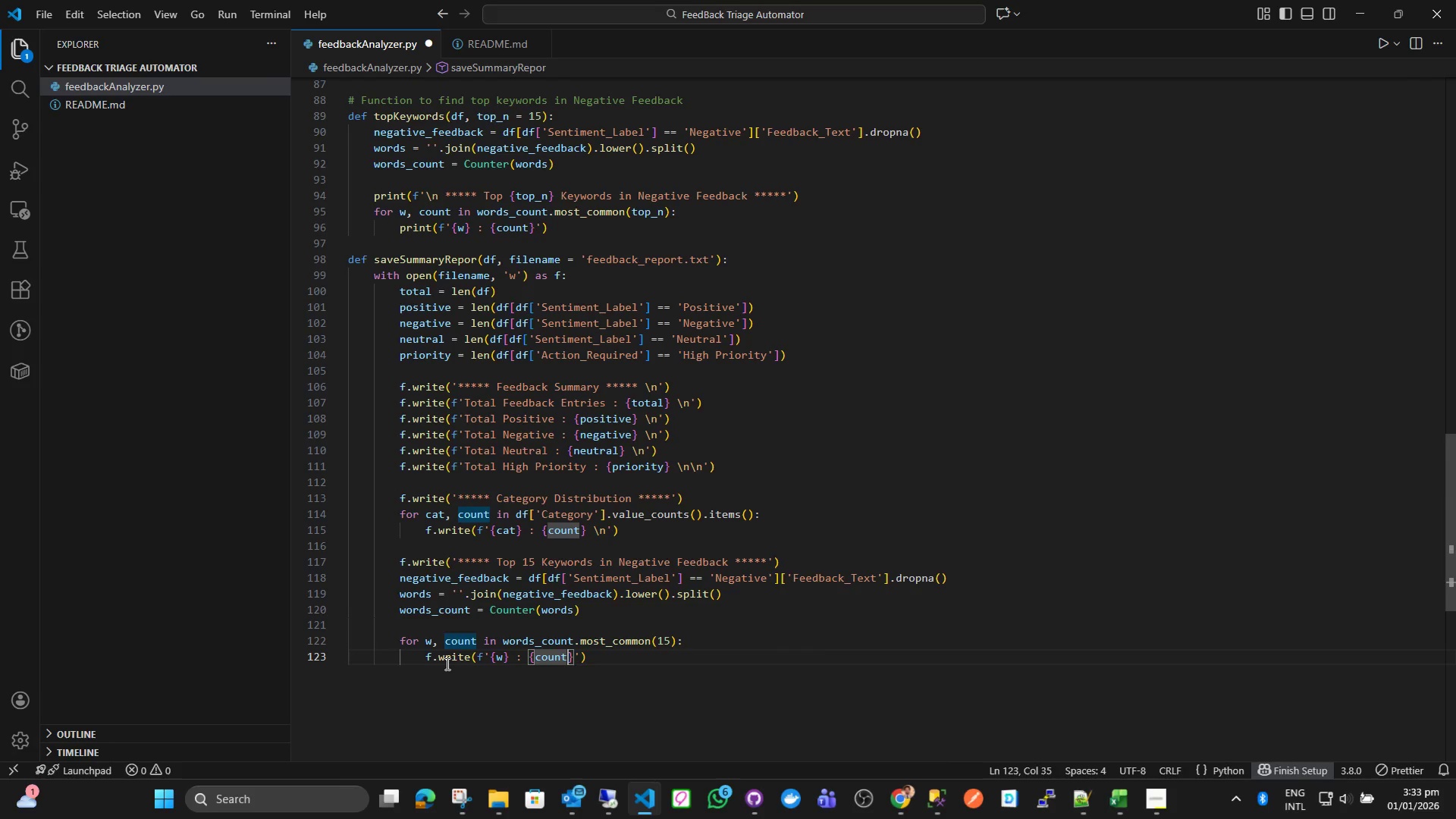 
key(ArrowRight)
 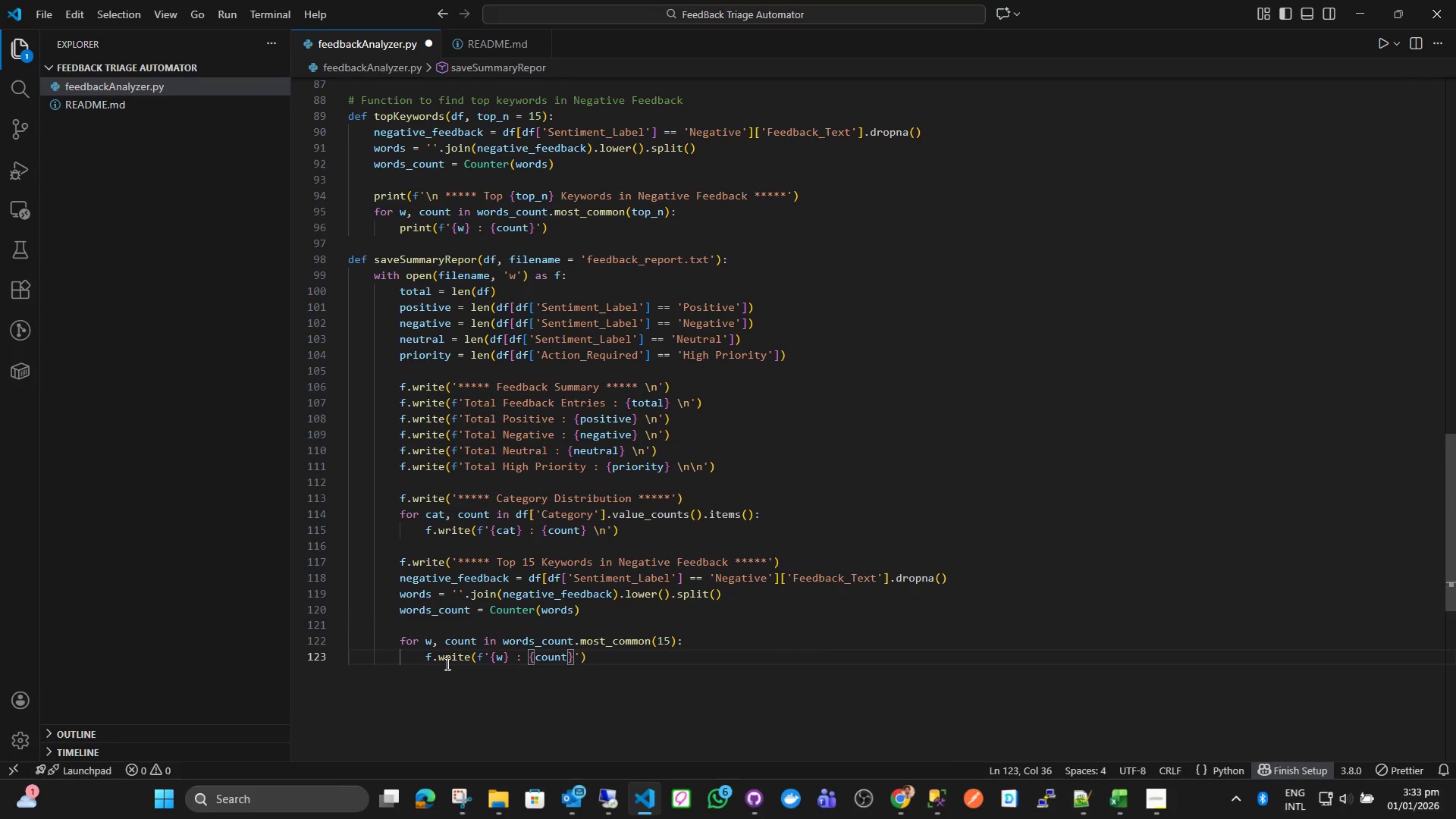 
key(Space)
 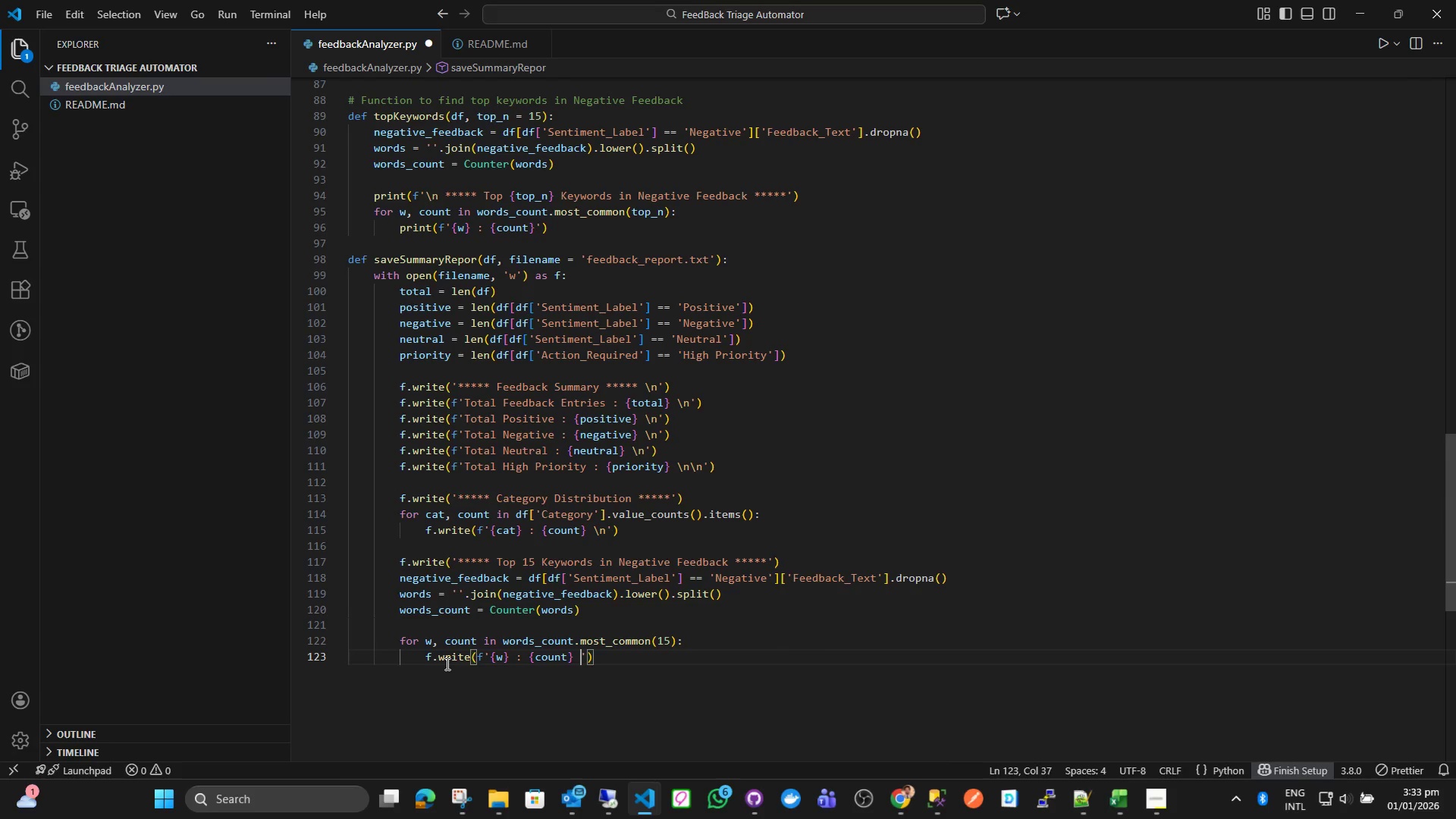 
key(Backslash)
 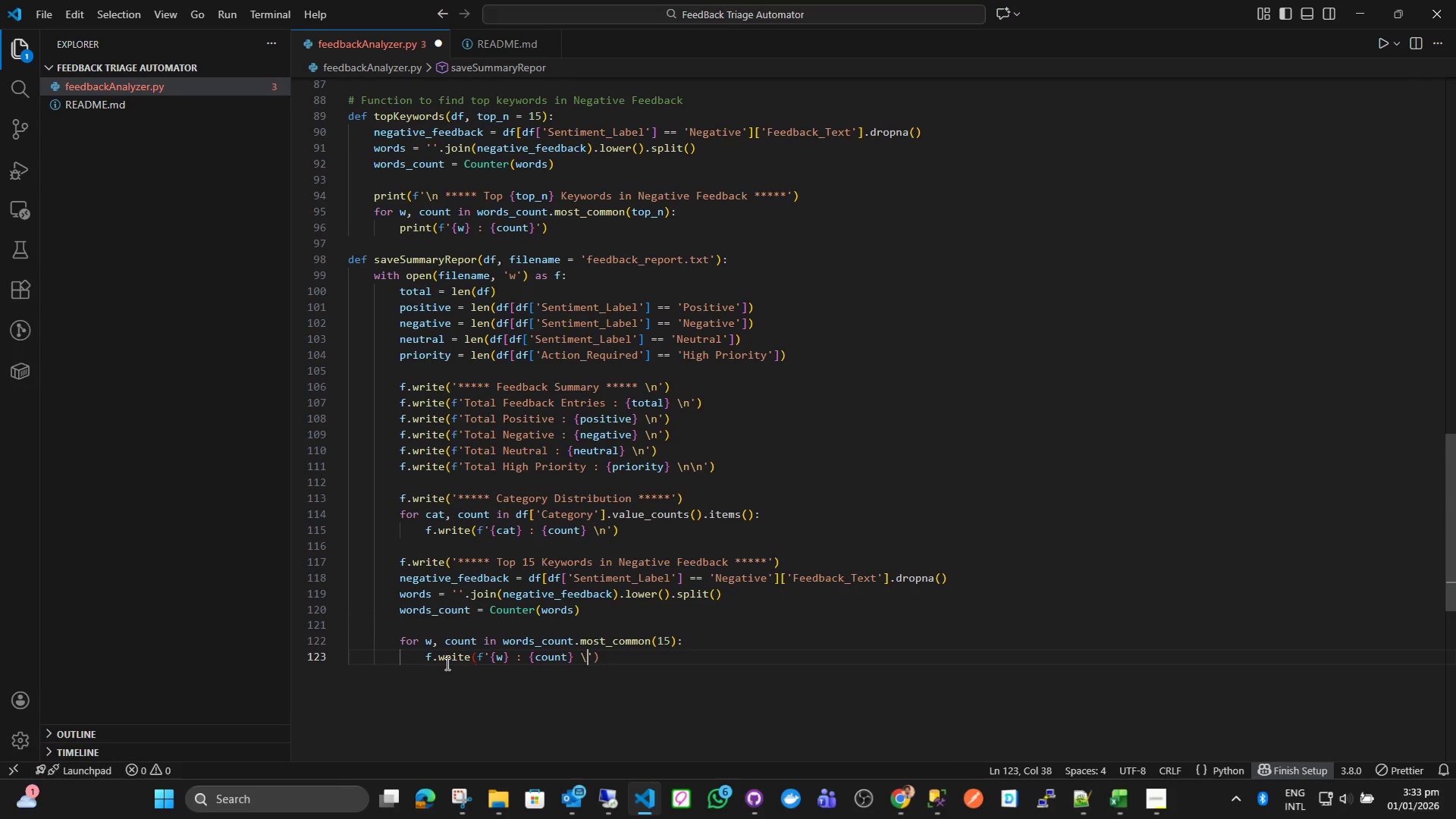 
key(N)
 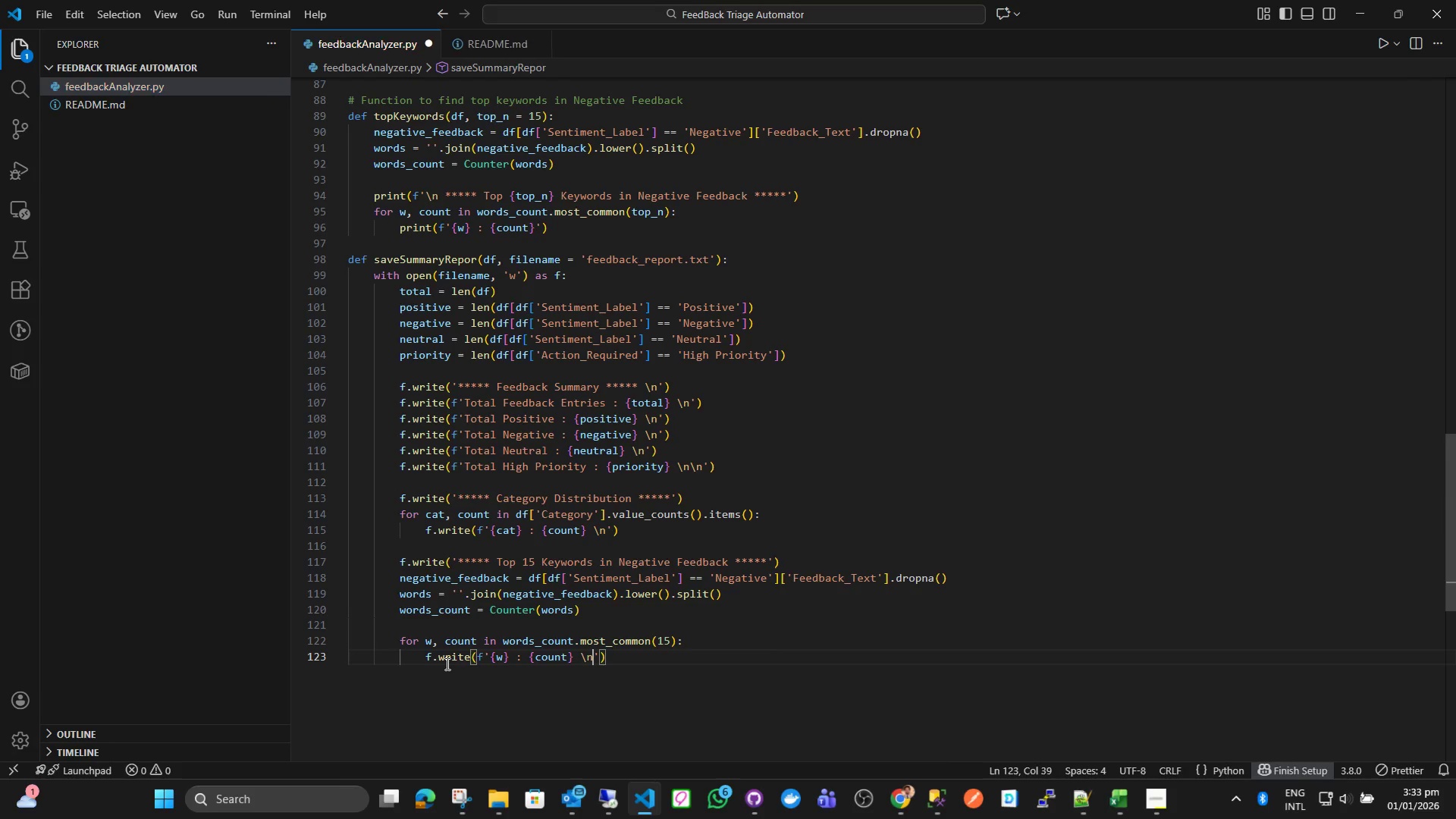 
key(ArrowRight)
 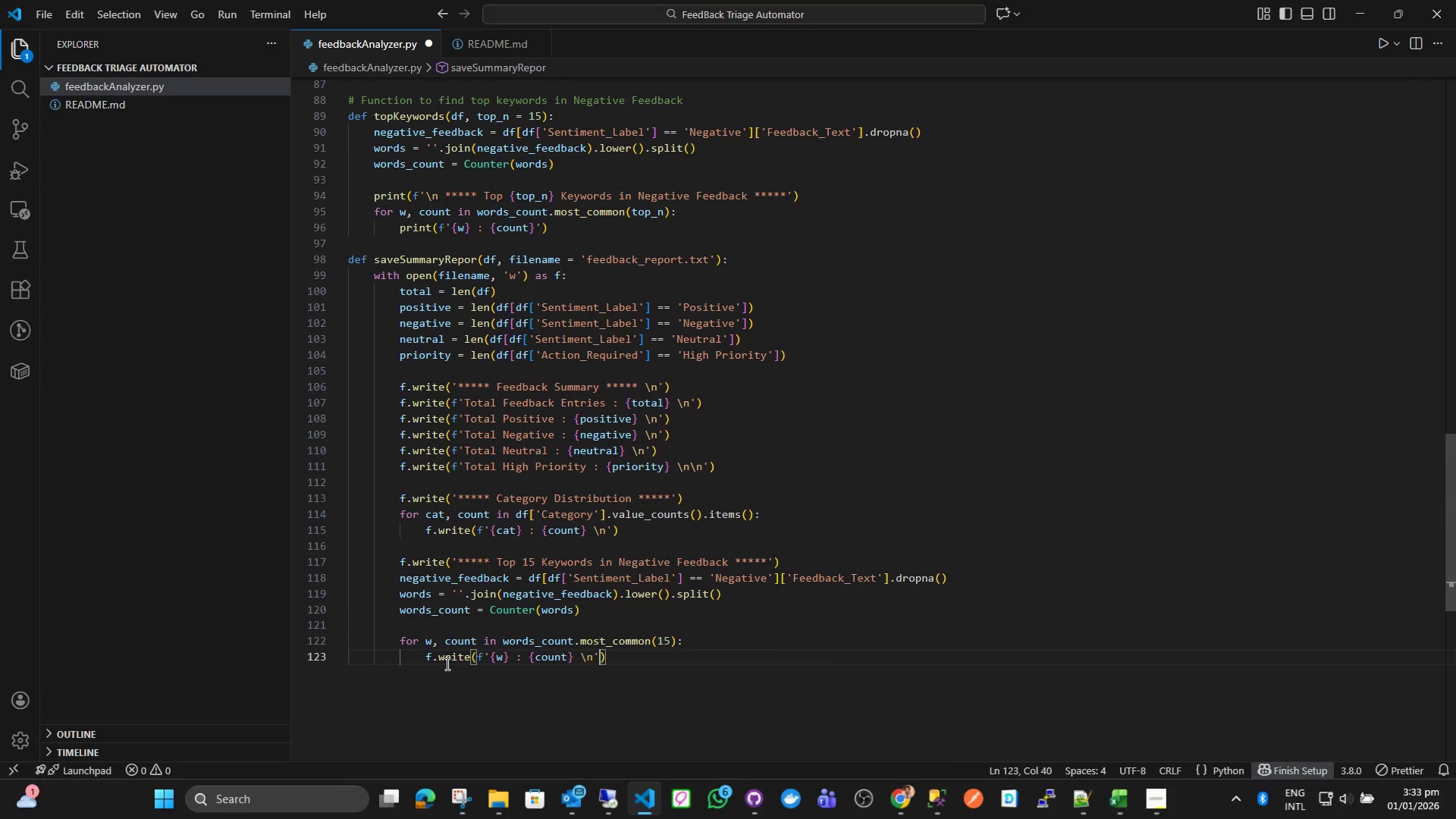 
key(ArrowRight)
 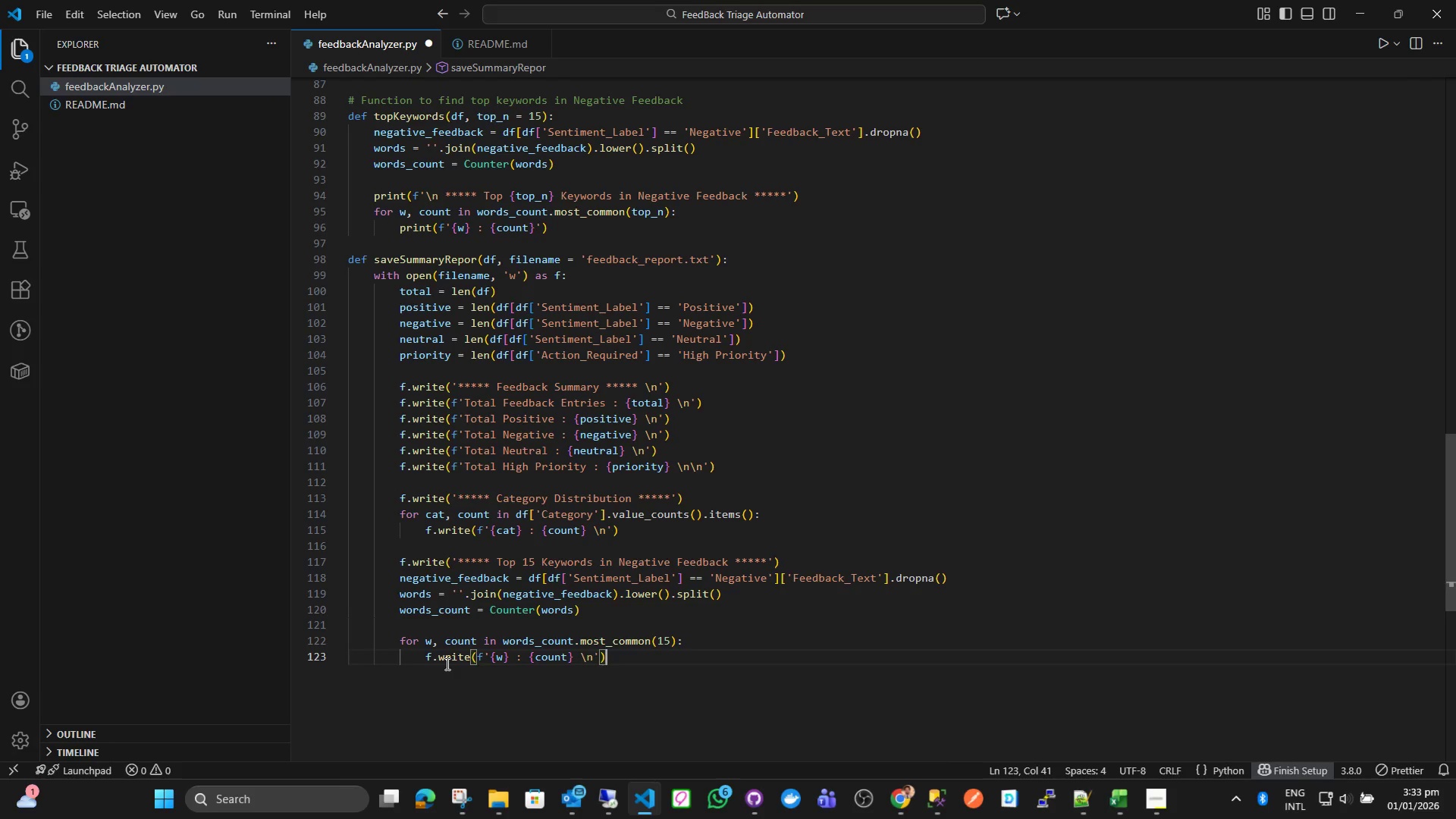 
key(Enter)
 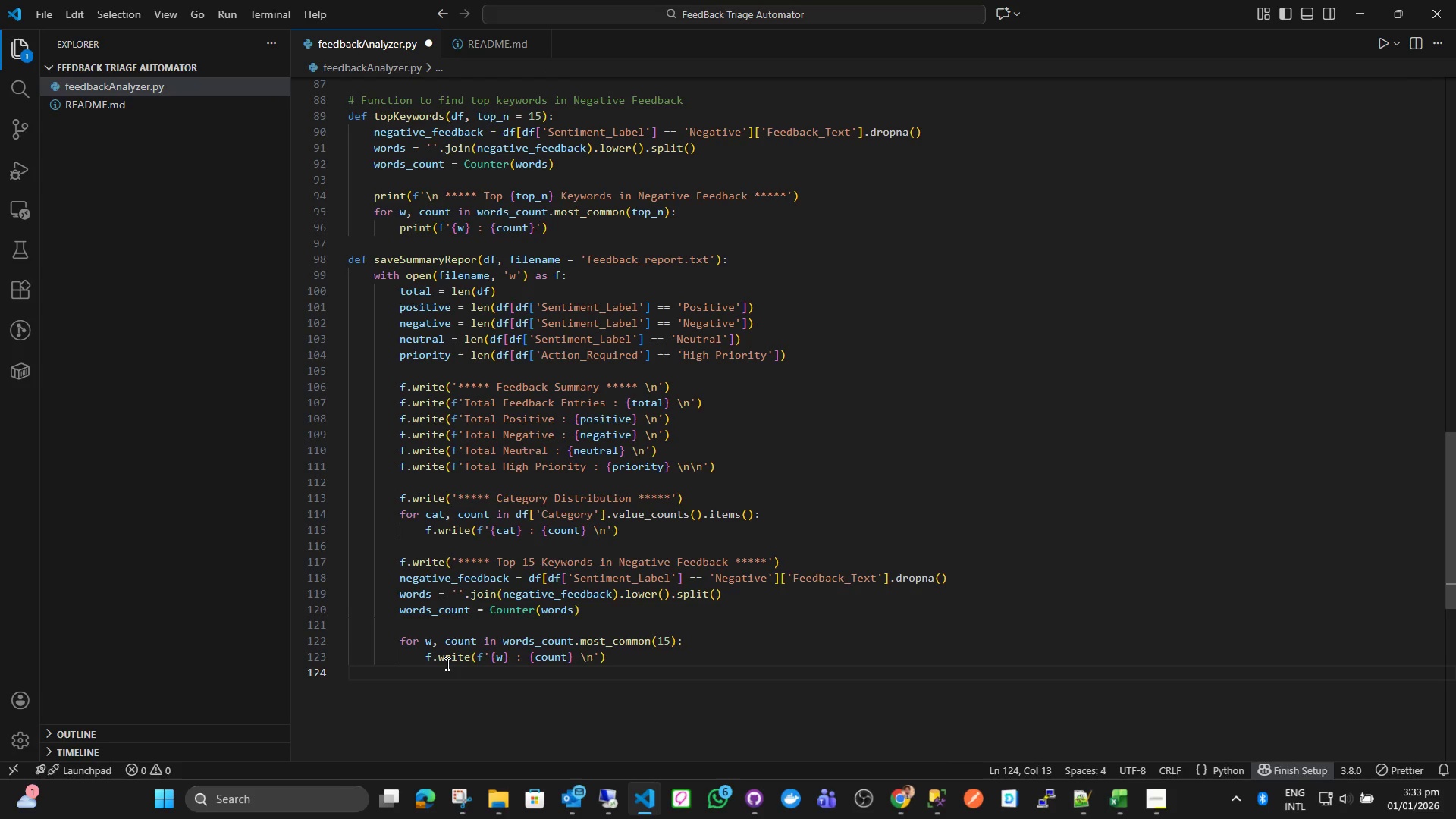 
key(Enter)
 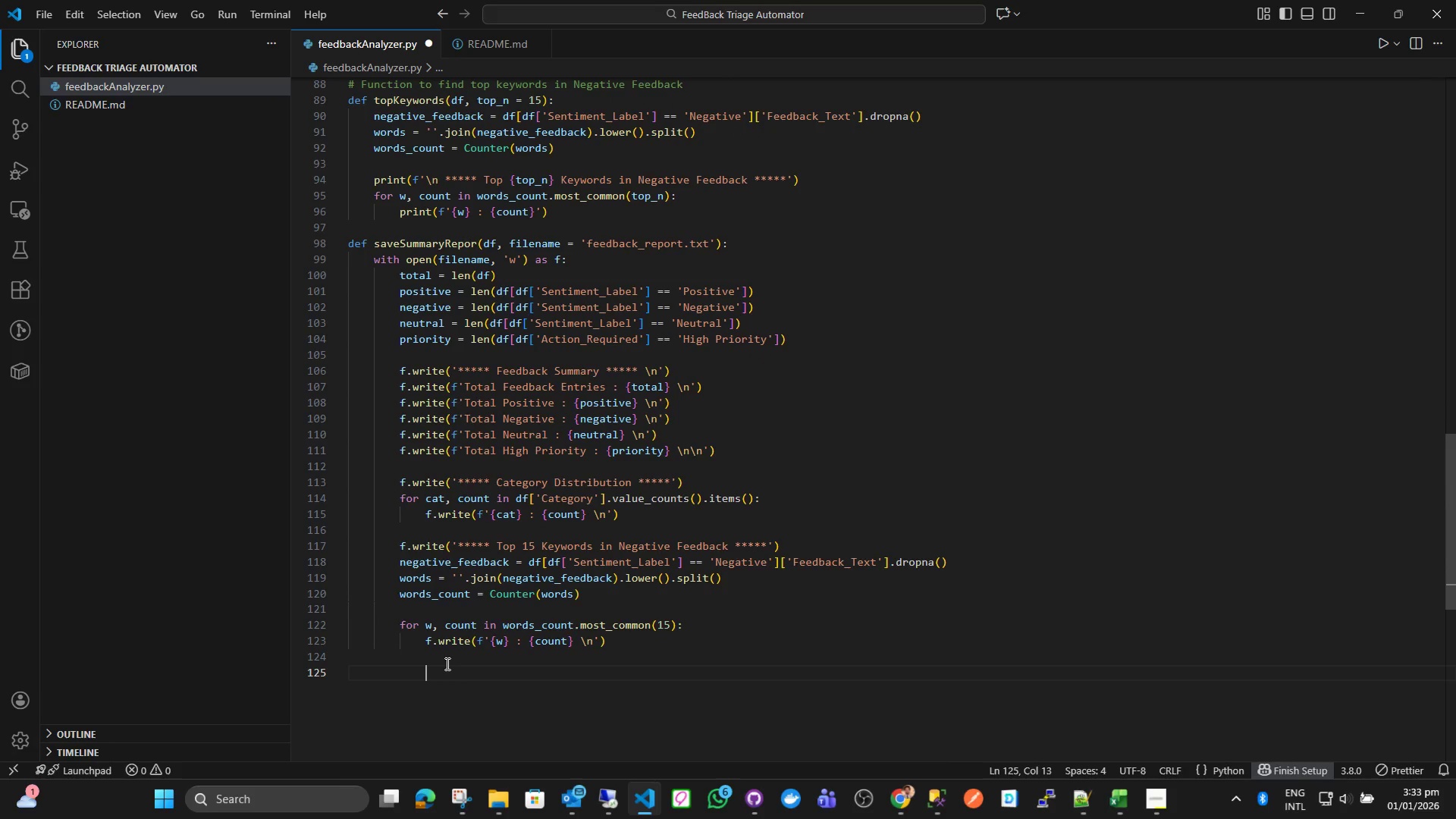 
key(Backspace)
key(Backspace)
type(print ()
key(Backspace)
key(Backspace)
type((f'')
 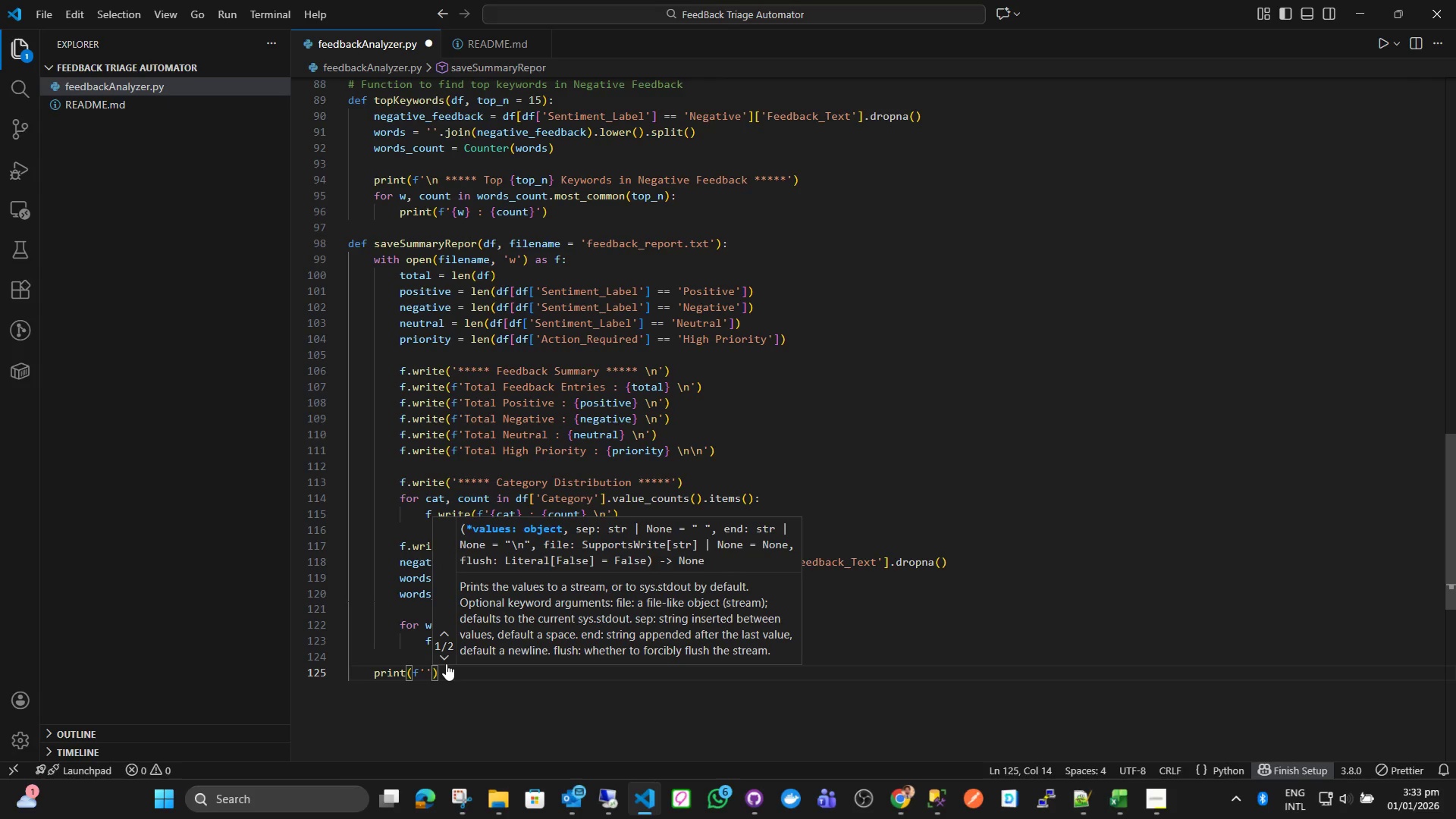 
key(ArrowLeft)
 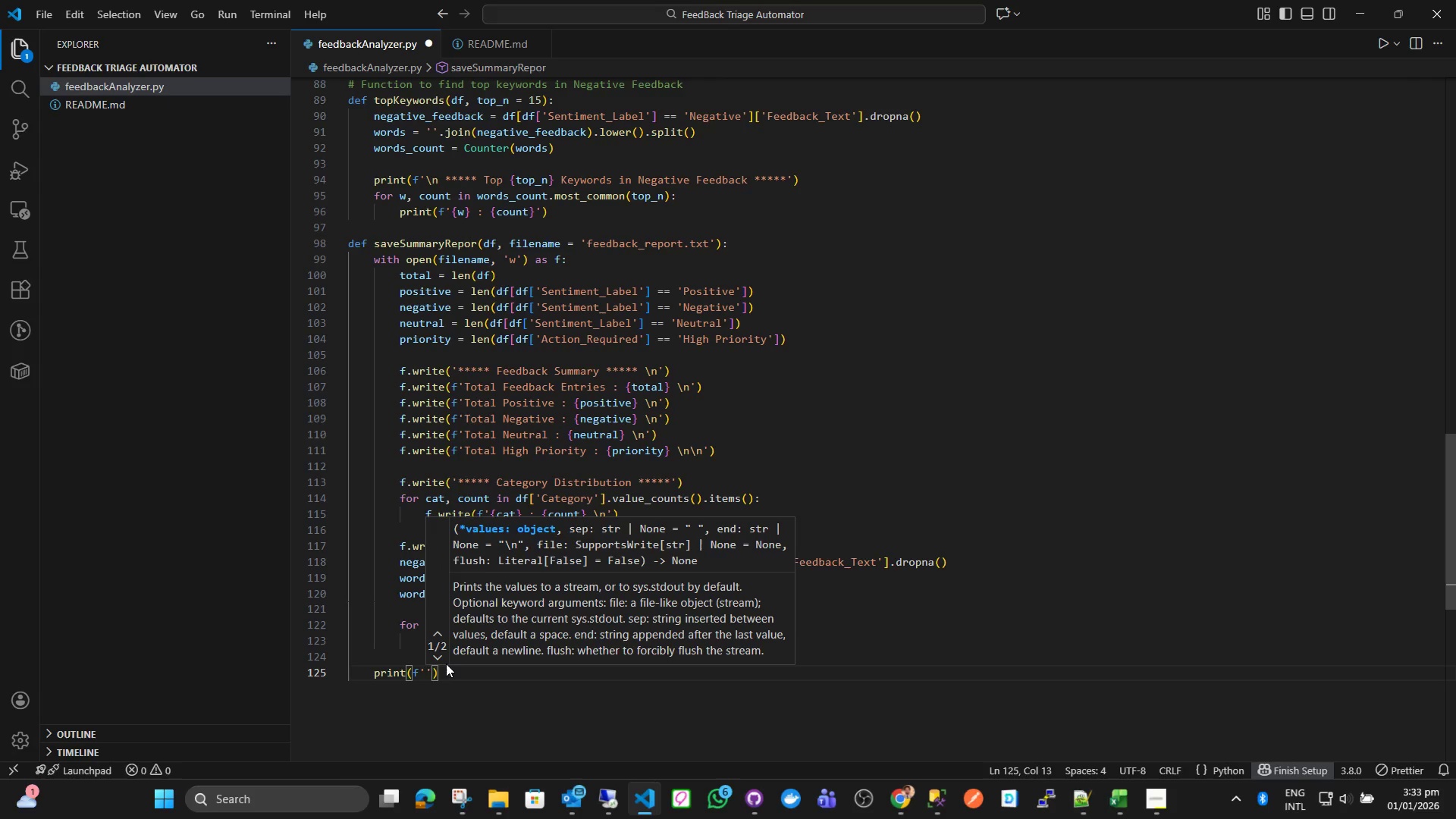 
type(\n S)
key(Backspace)
type(****)
 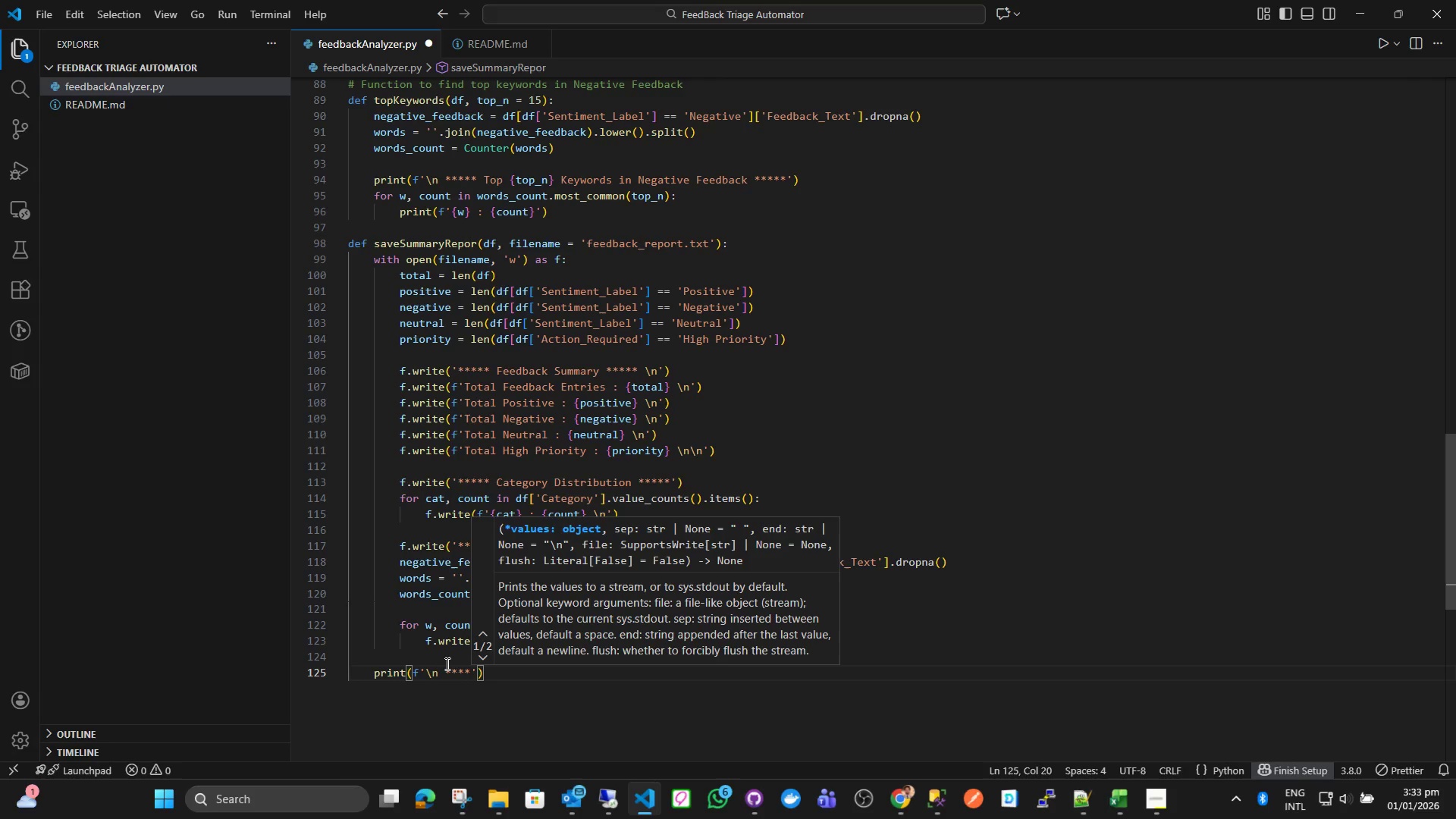 
type(* *****)
 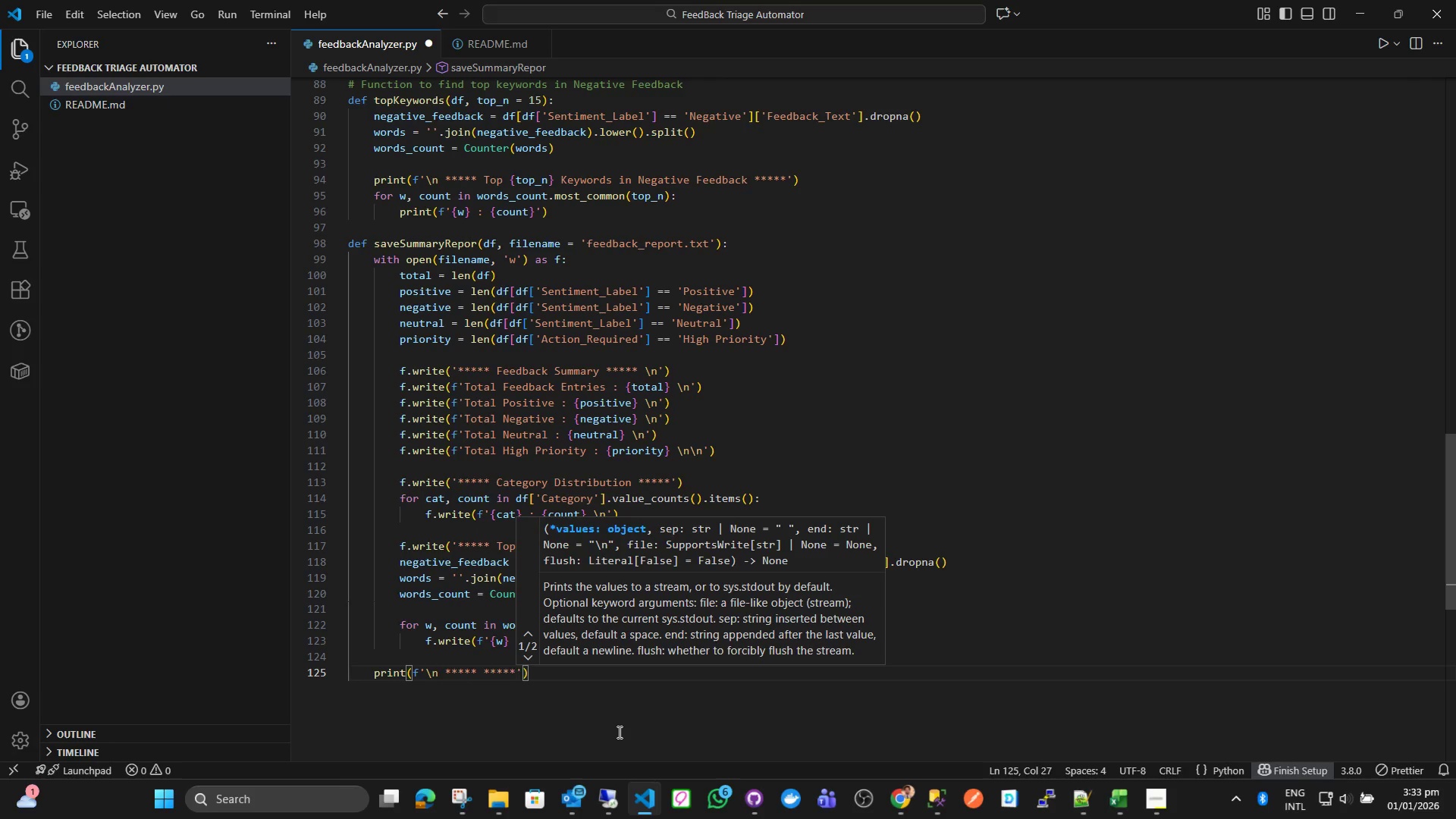 
 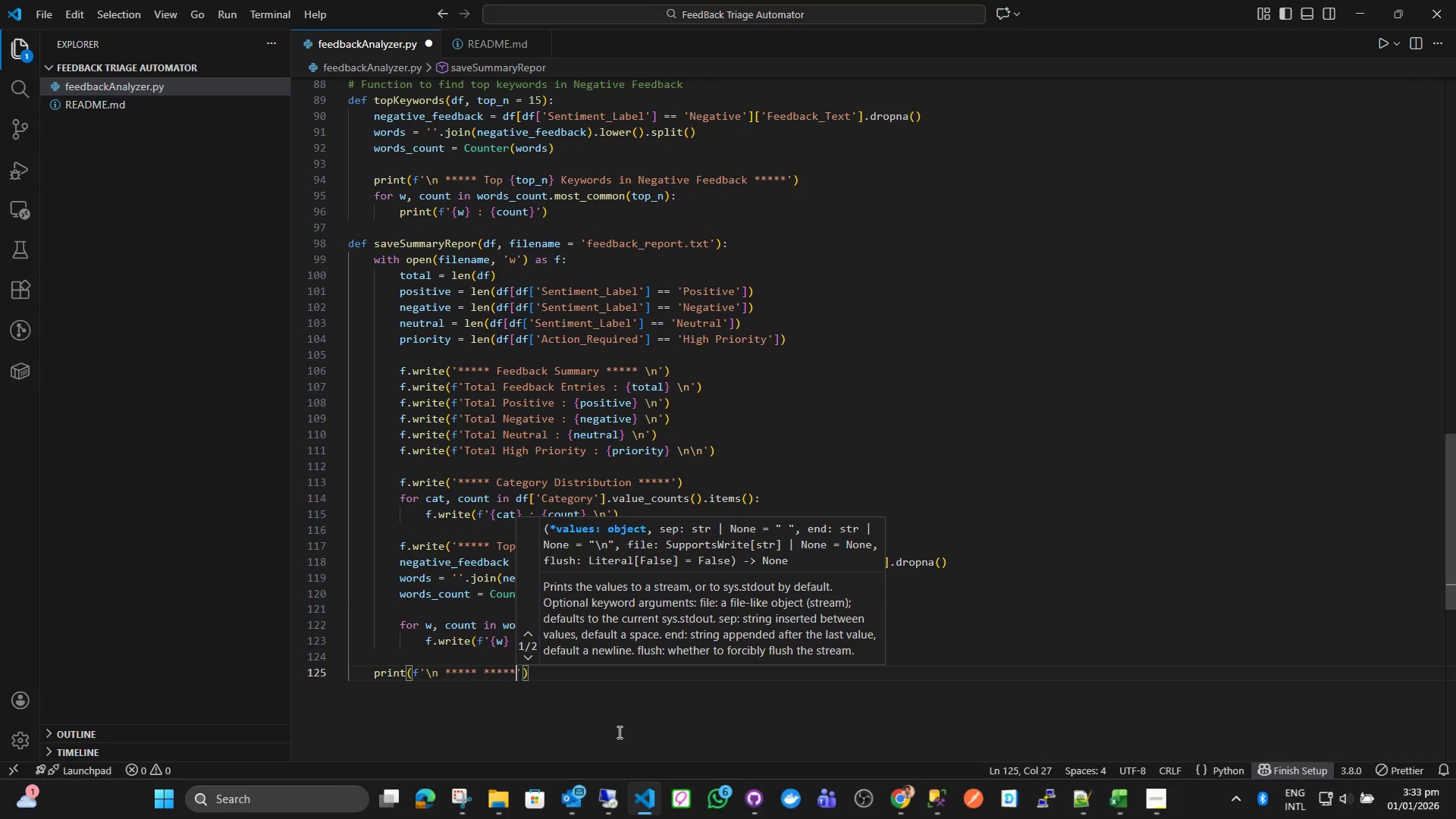 
key(ArrowLeft)
 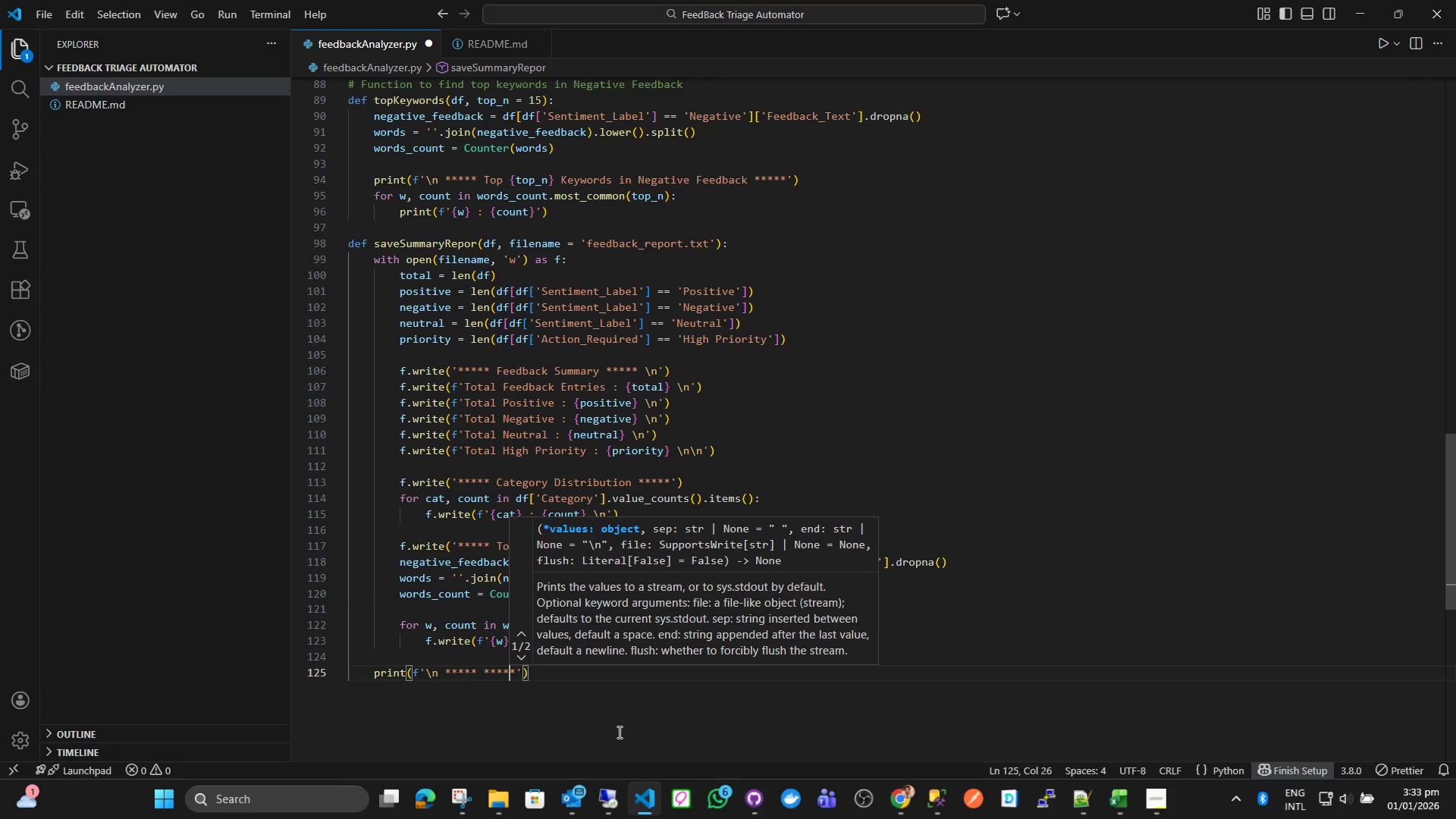 
key(ArrowLeft)
 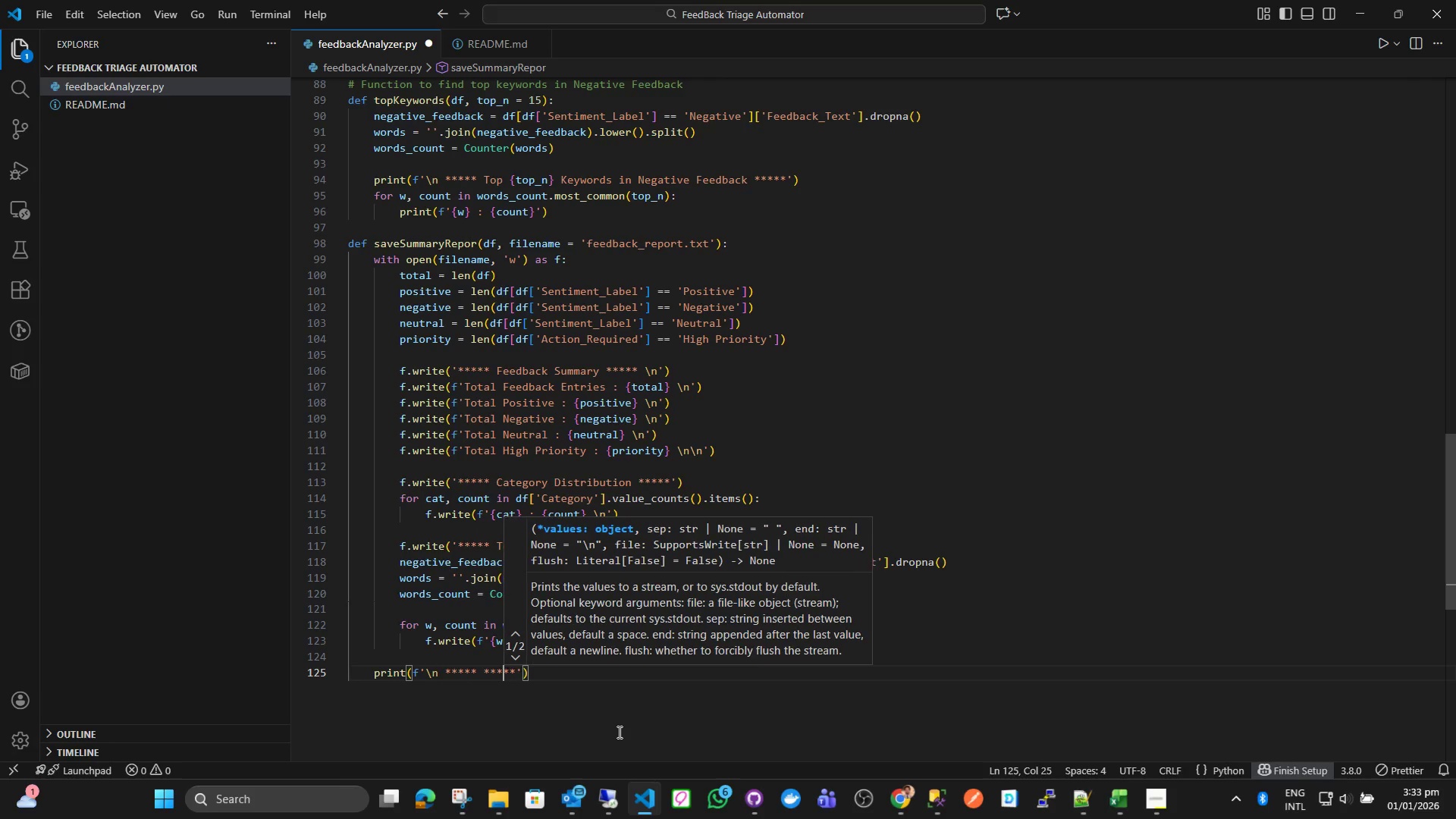 
key(ArrowLeft)
 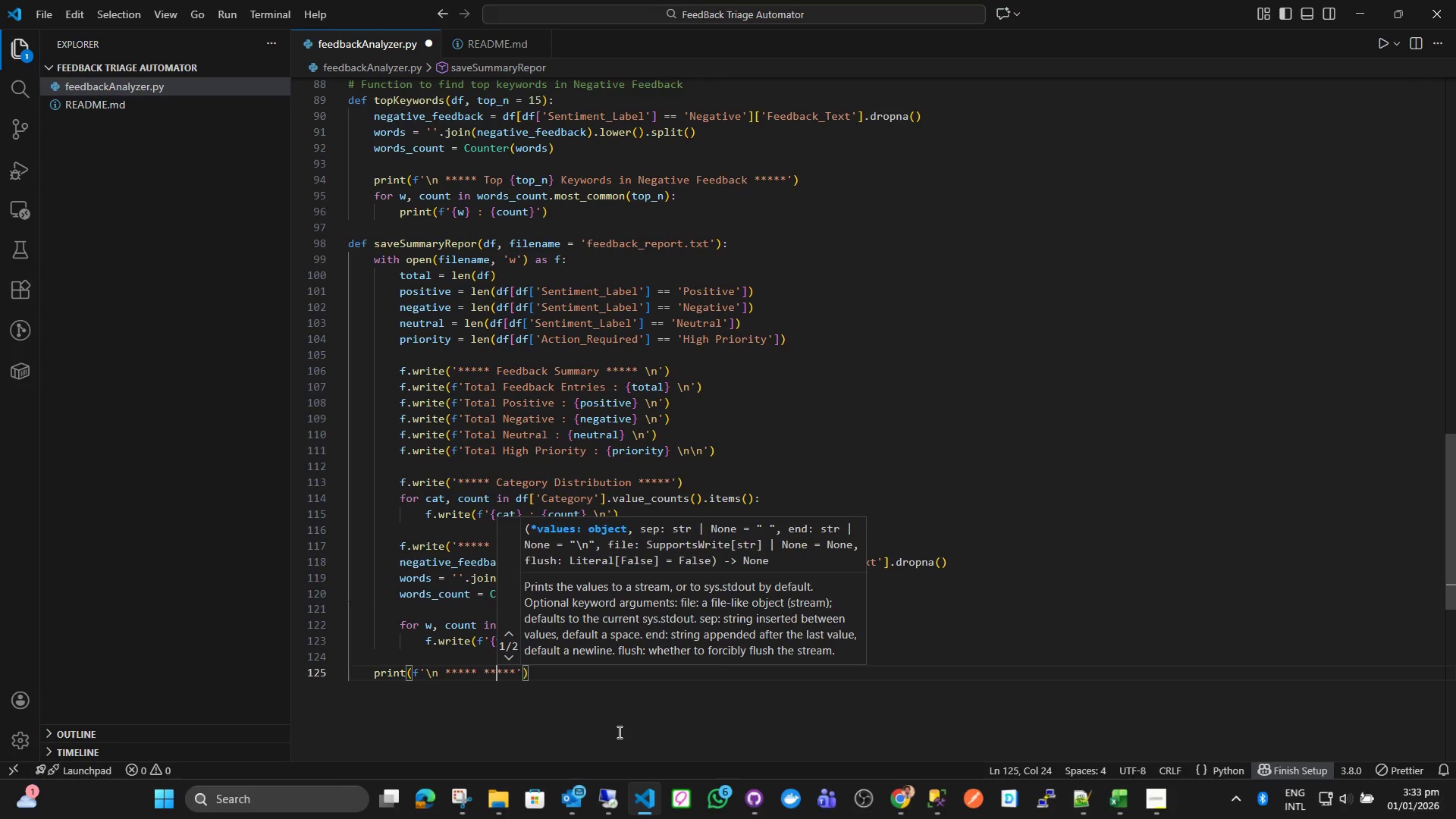 
key(ArrowLeft)
 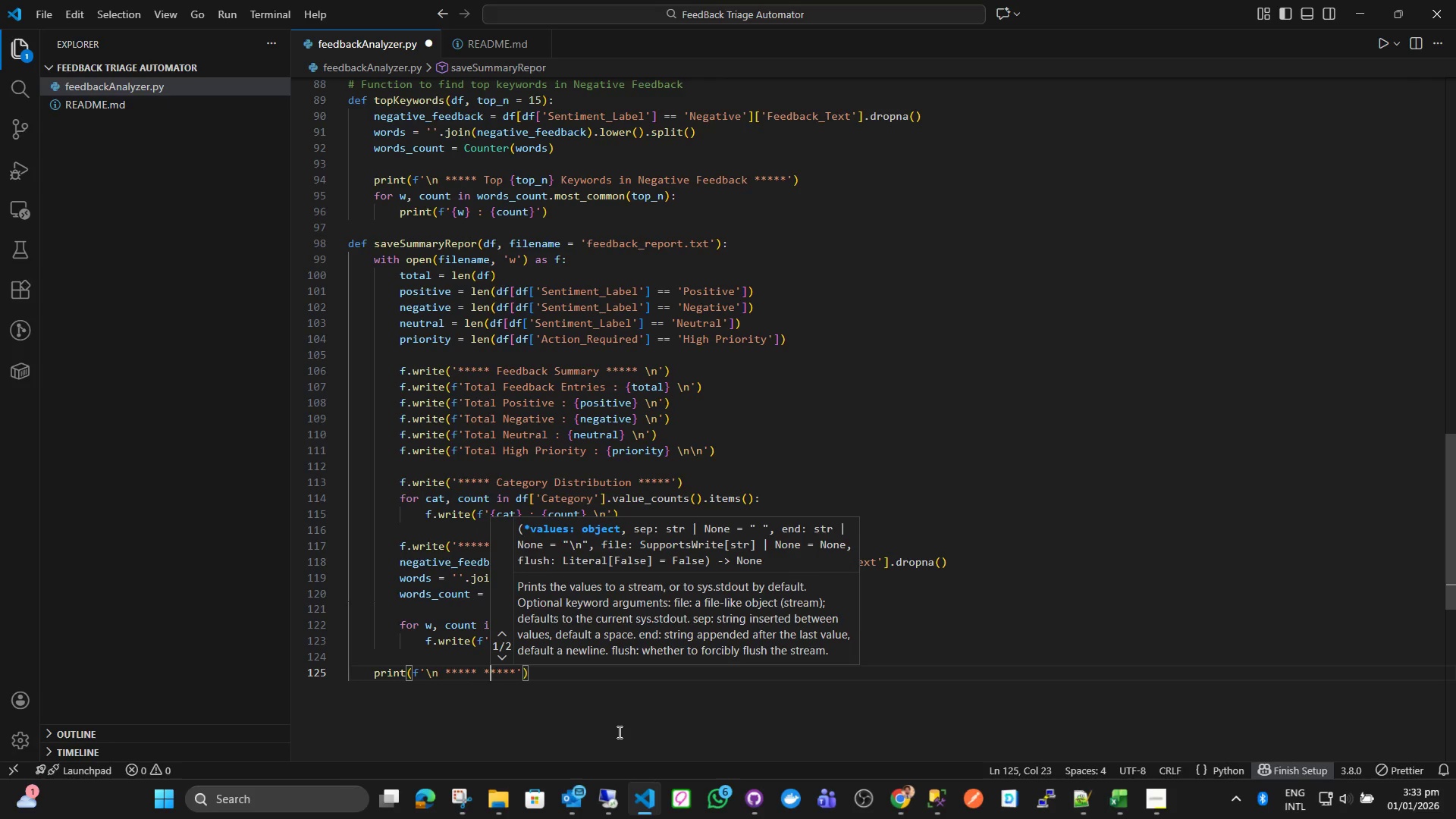 
key(ArrowLeft)
 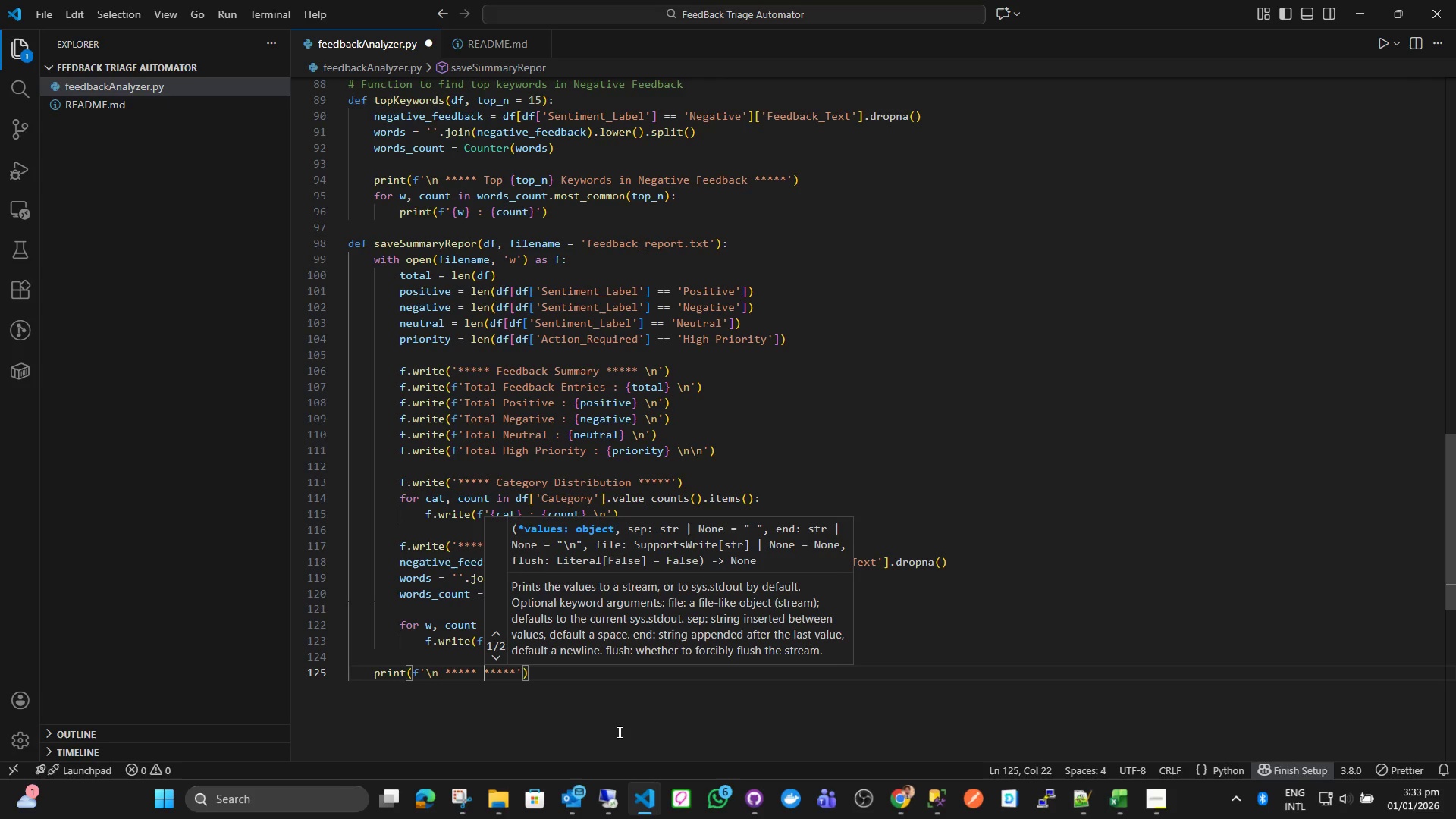 
key(ArrowLeft)
 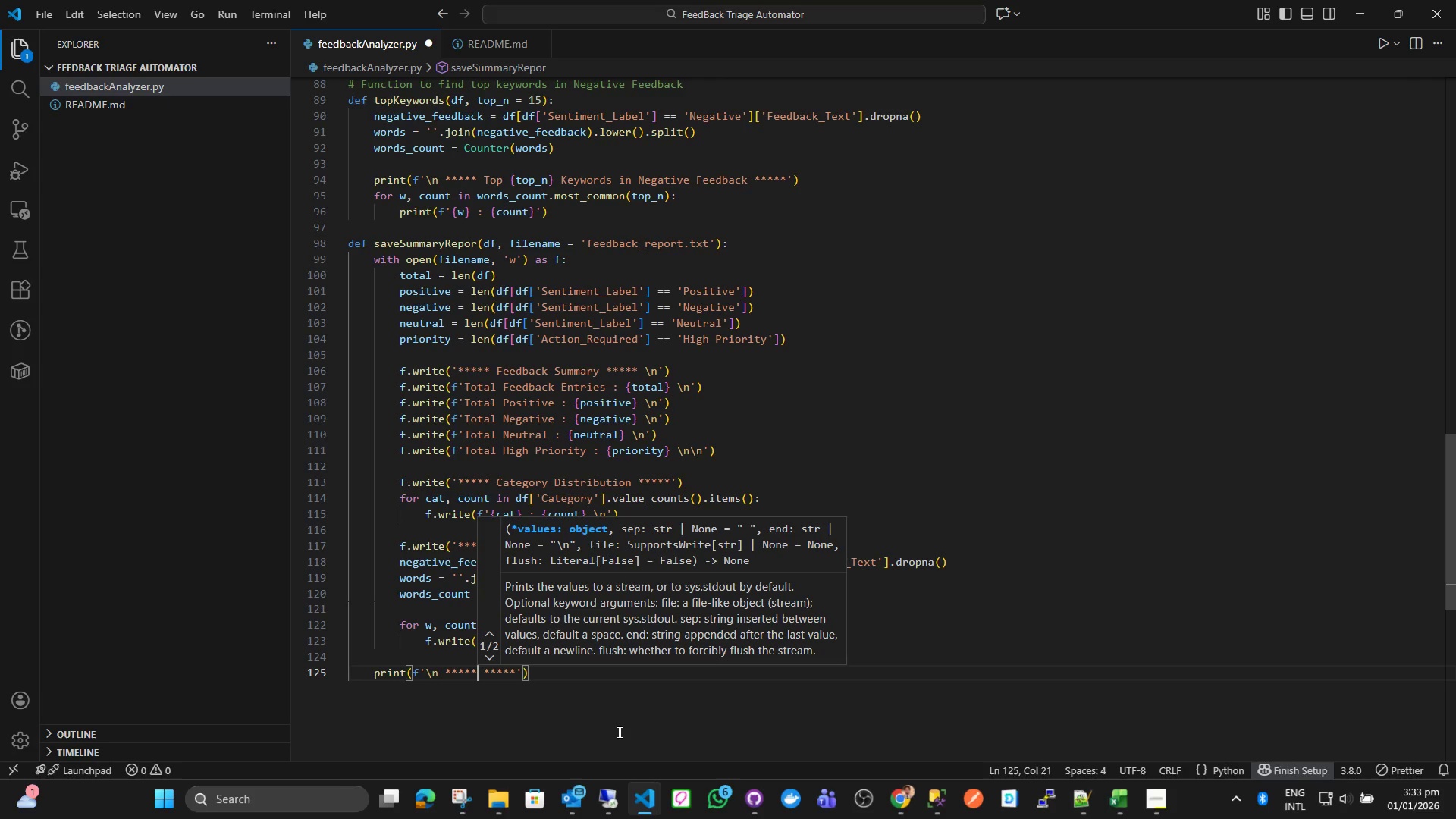 
type( Summary Report saved as {file)
 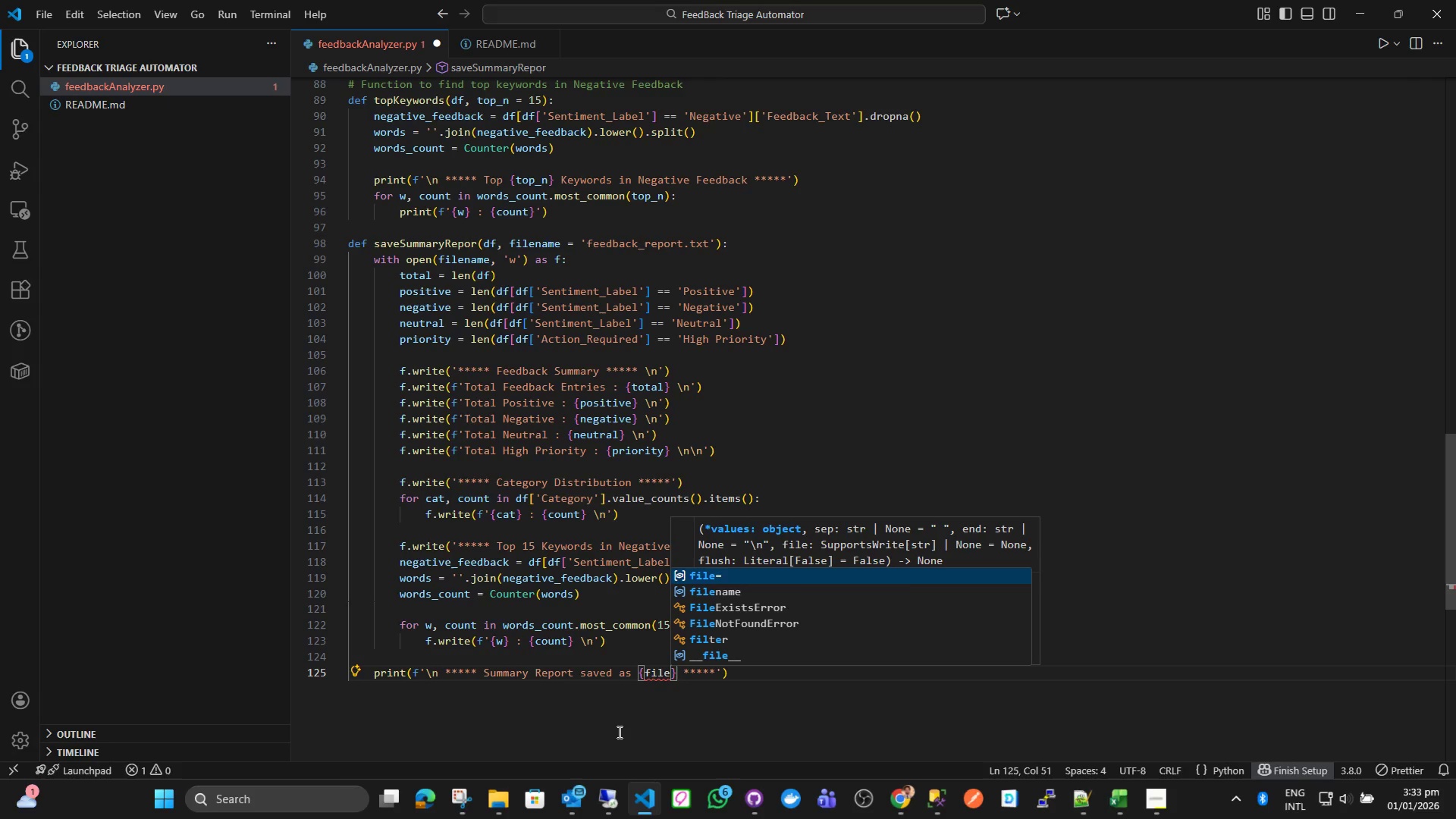 
key(ArrowDown)
 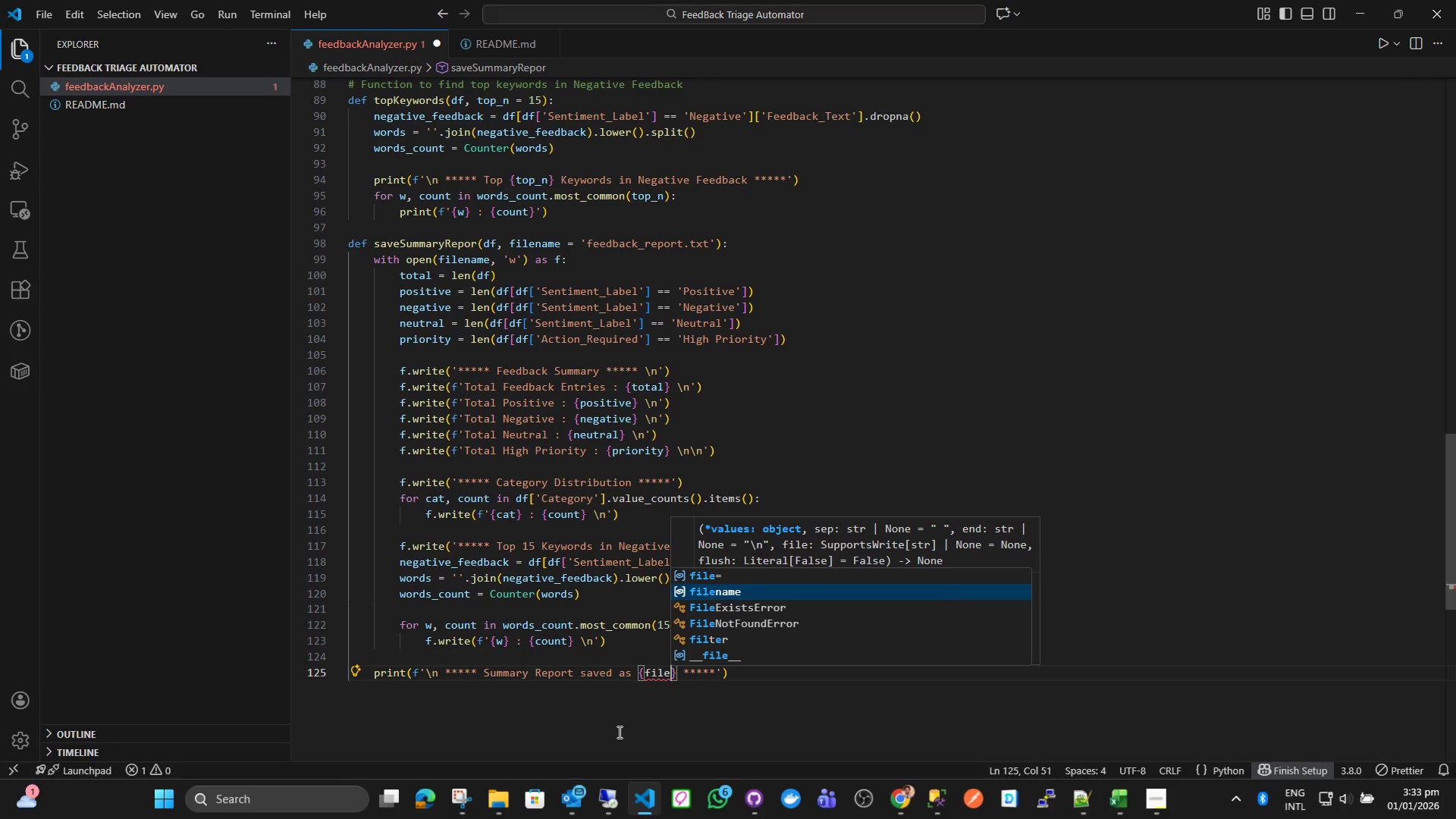 
key(Enter)
 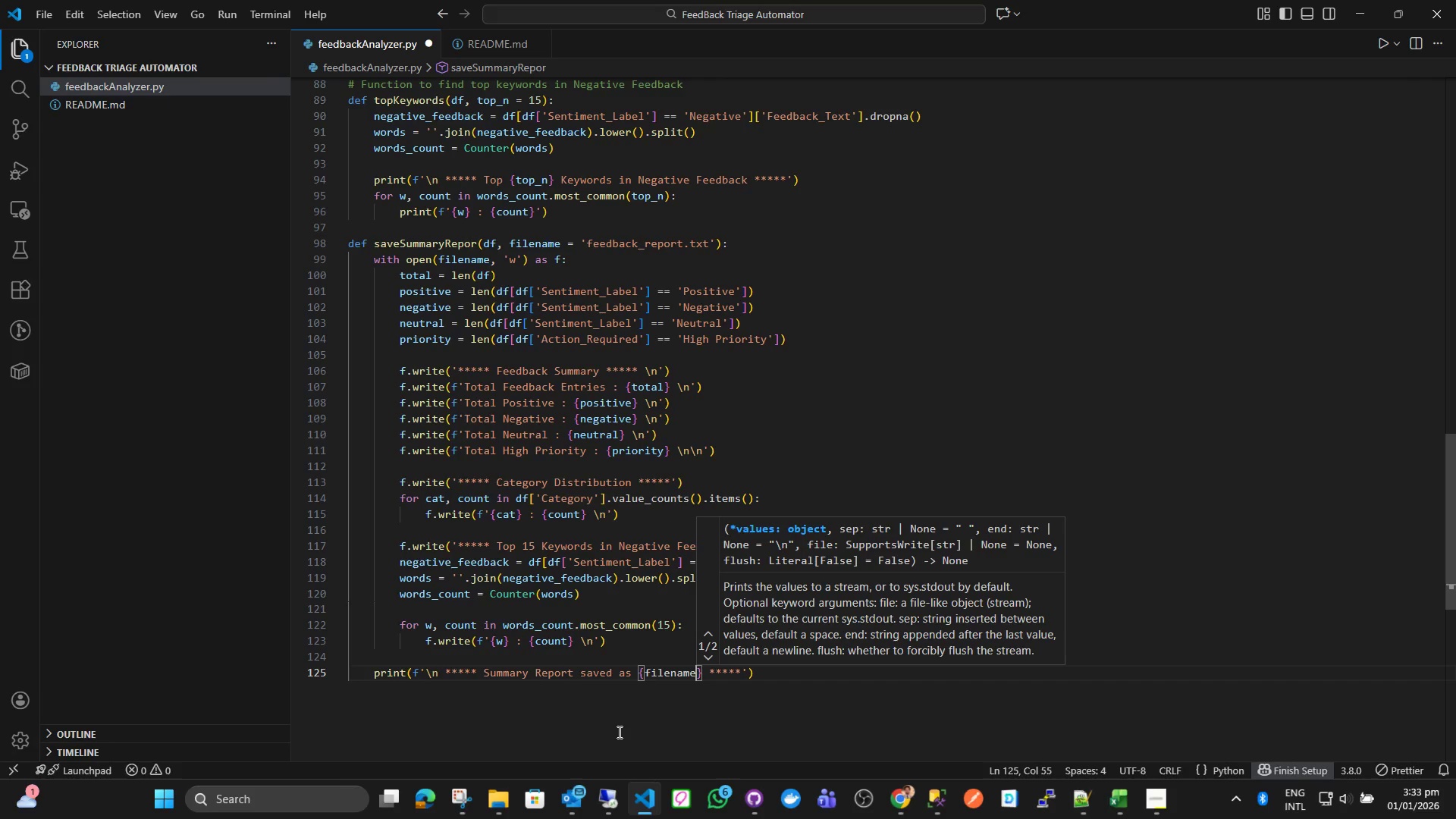 
key(ArrowRight)
 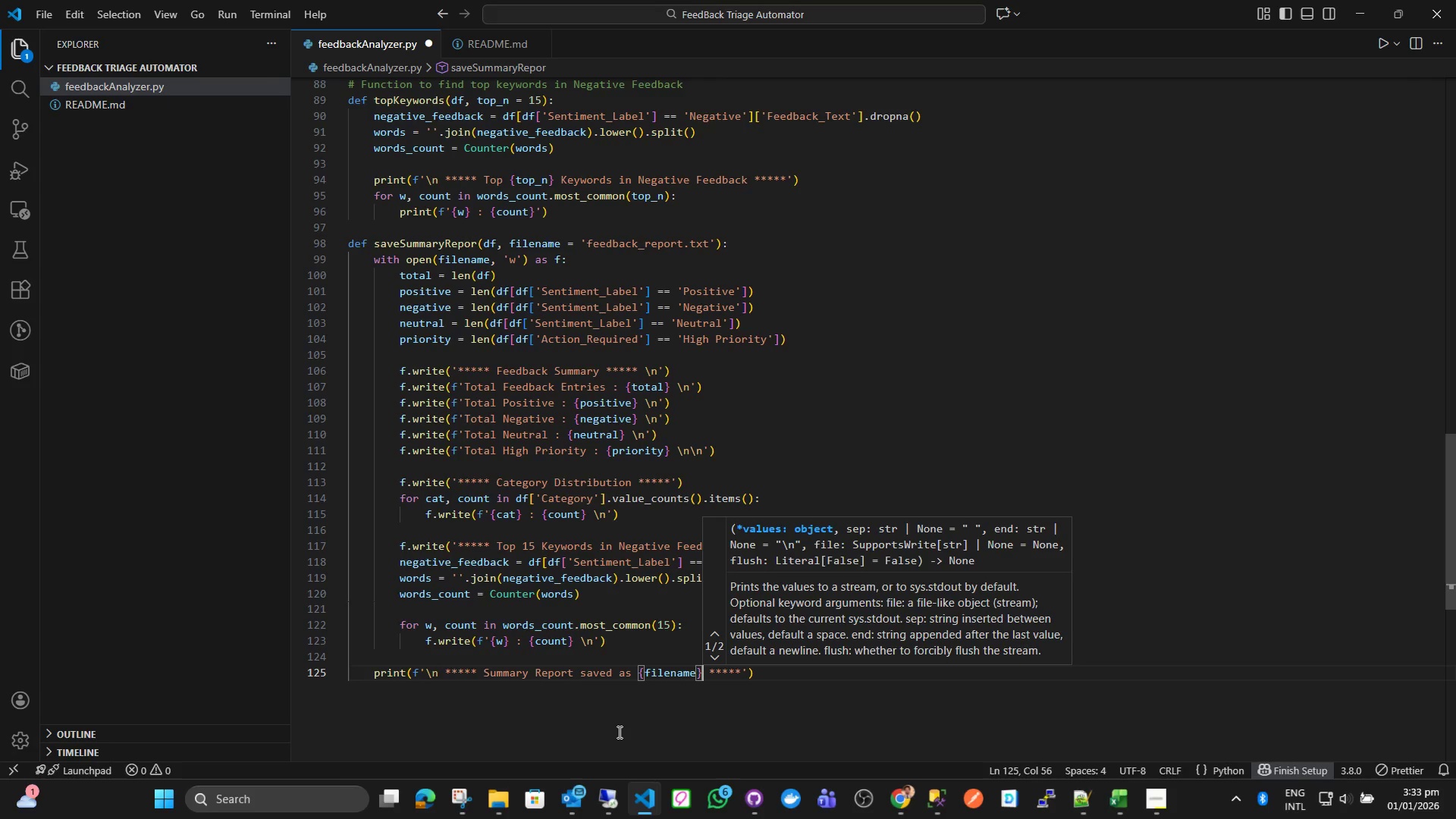 
key(ArrowRight)
 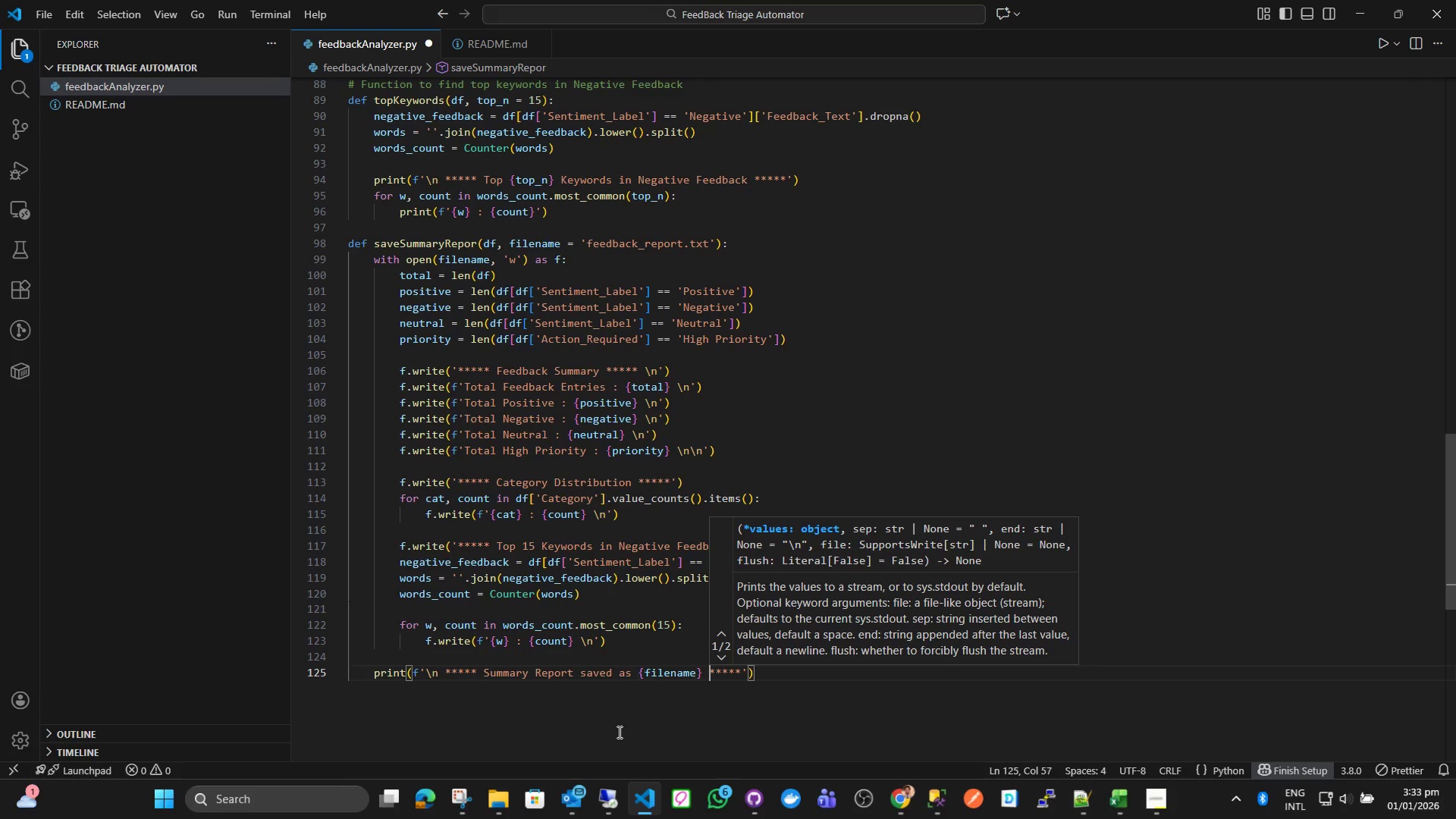 
key(ArrowRight)
 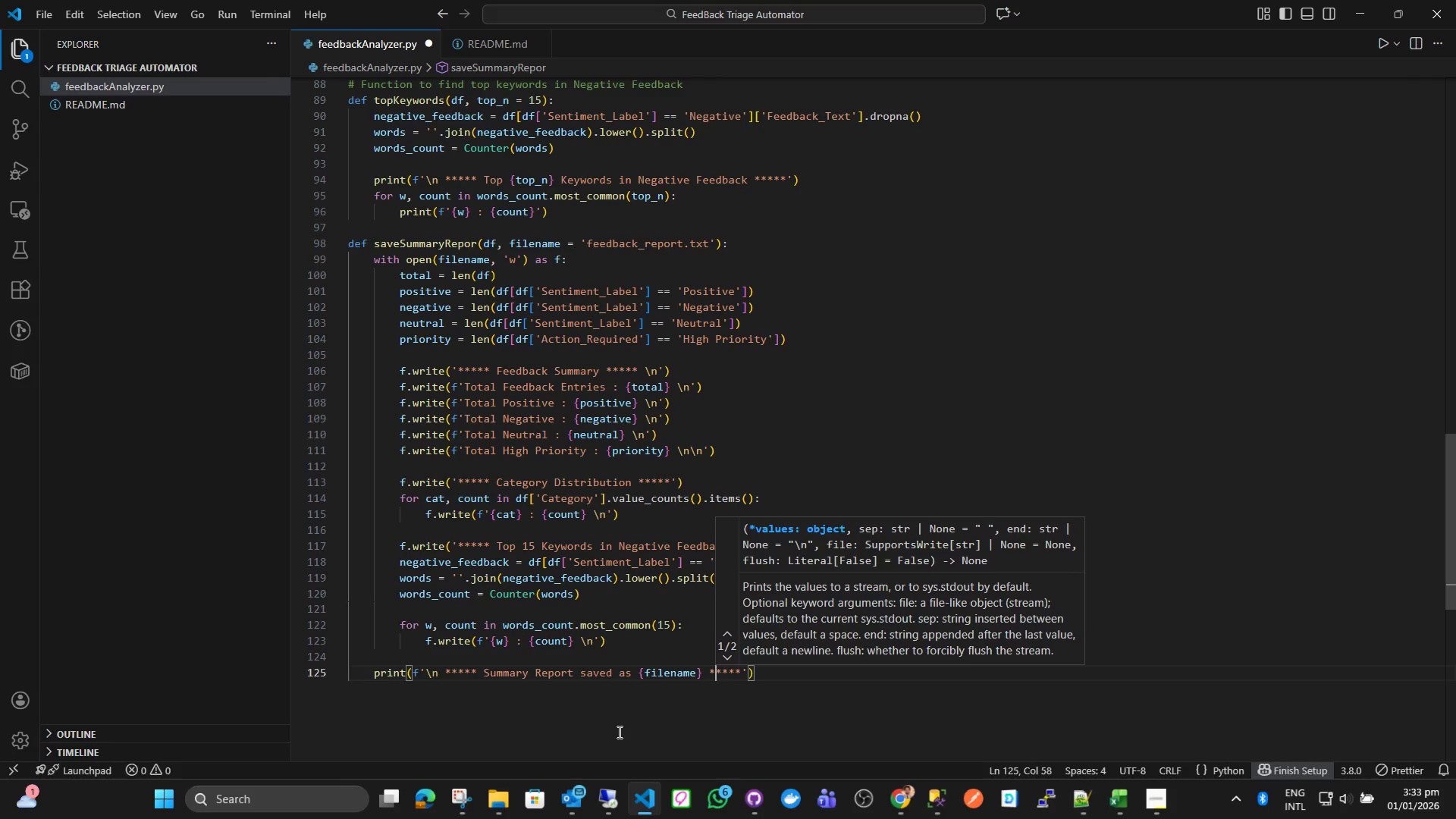 
key(ArrowRight)
 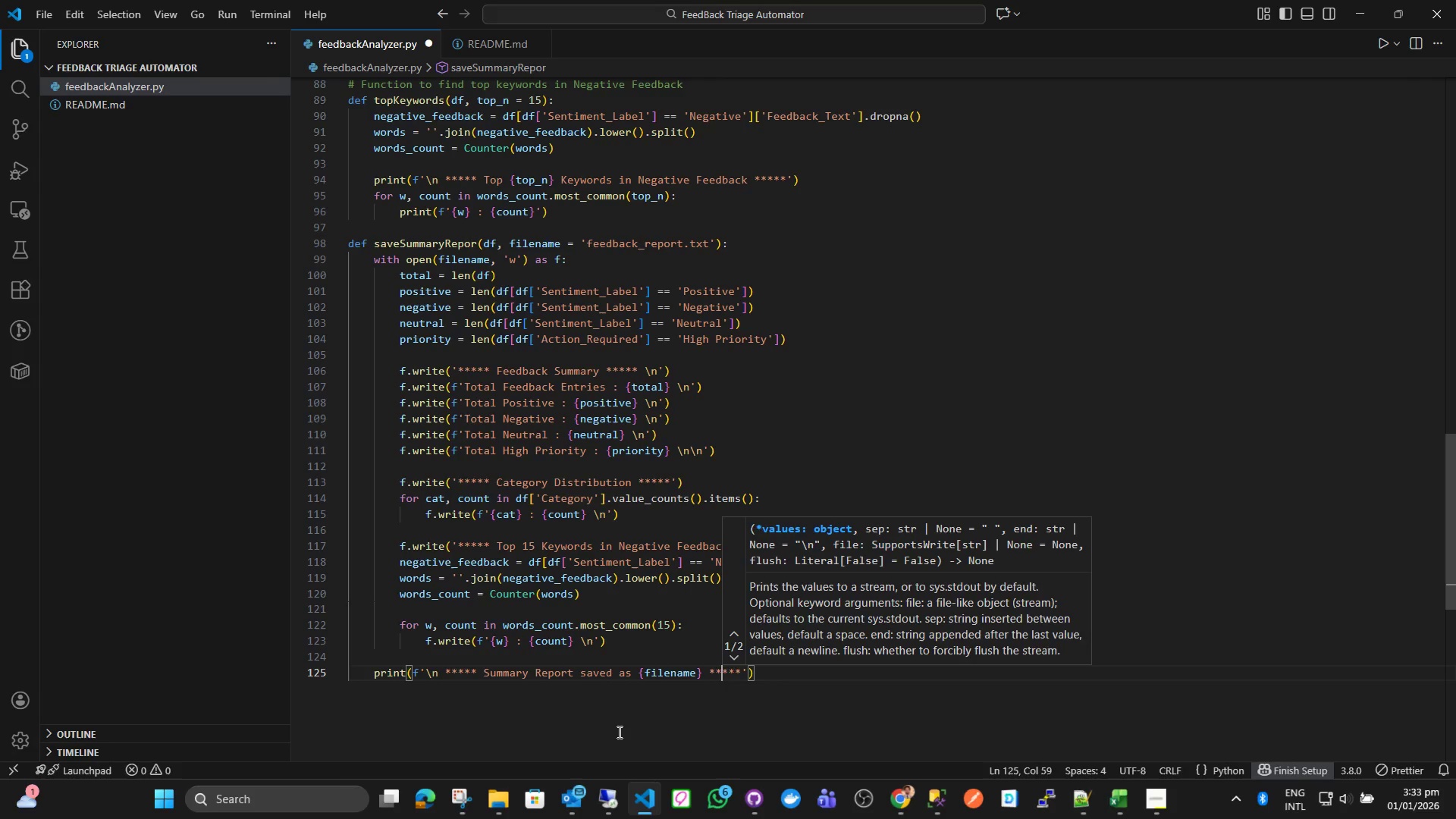 
key(ArrowRight)
 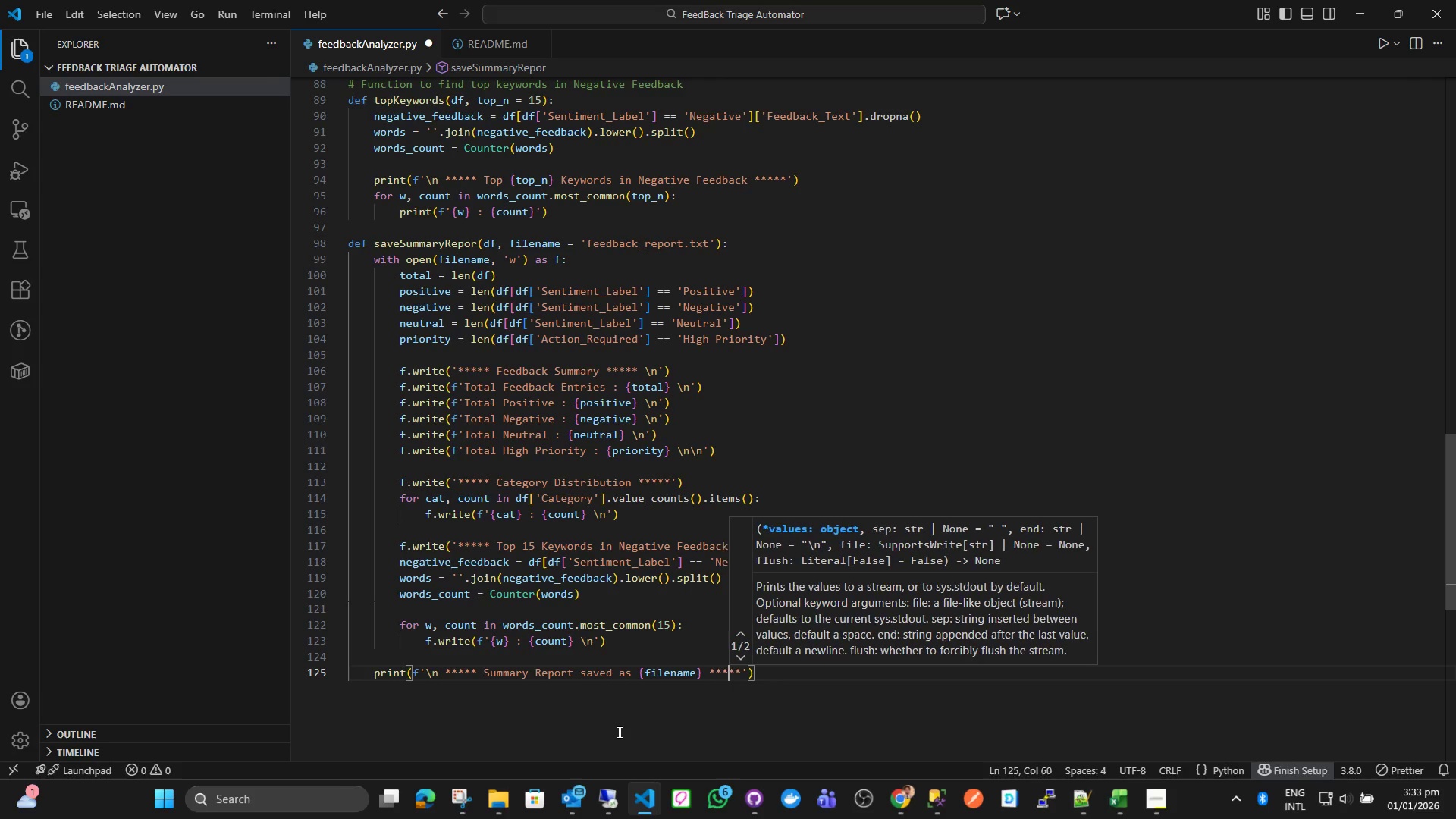 
key(ArrowRight)
 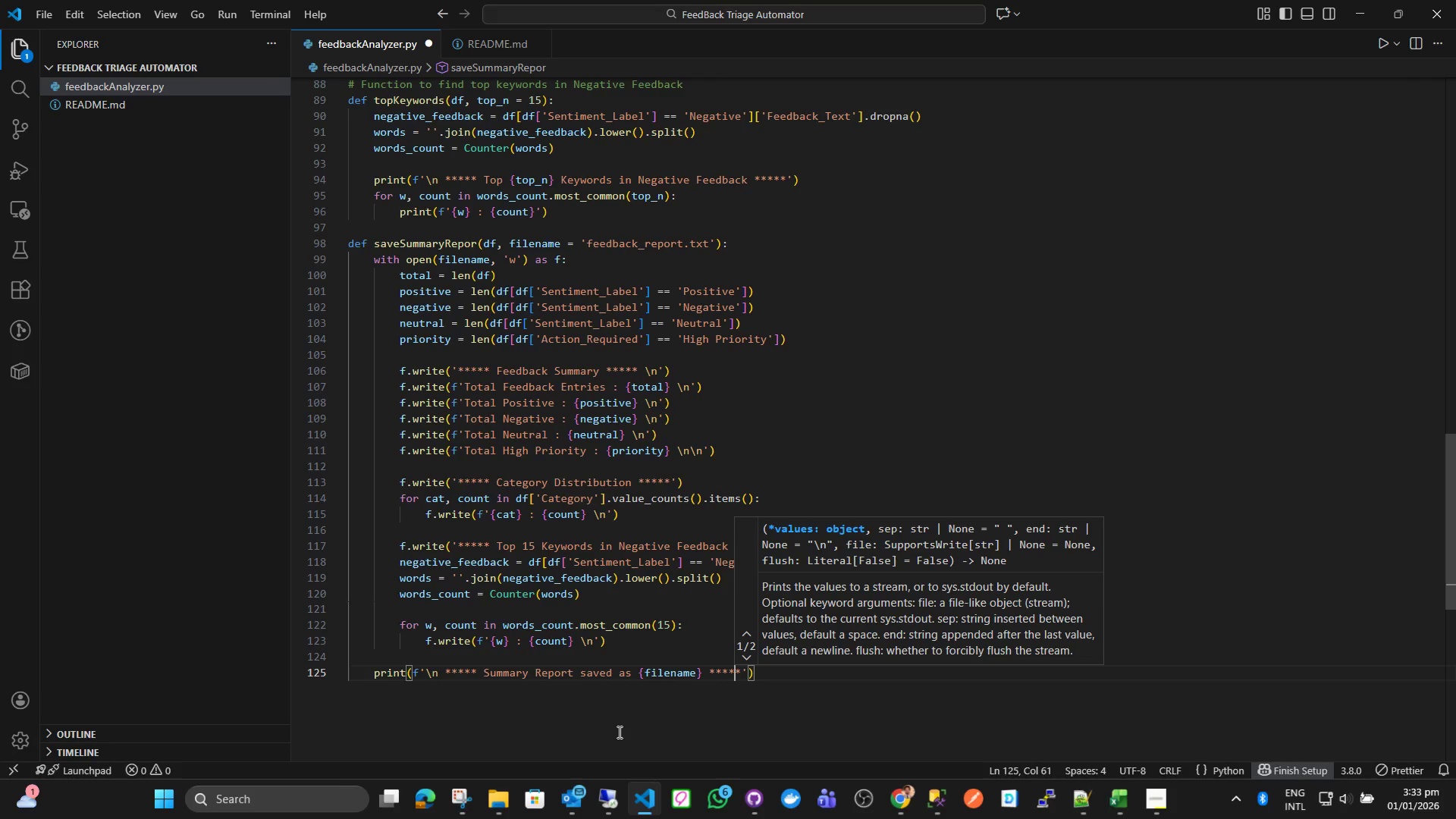 
key(ArrowRight)
 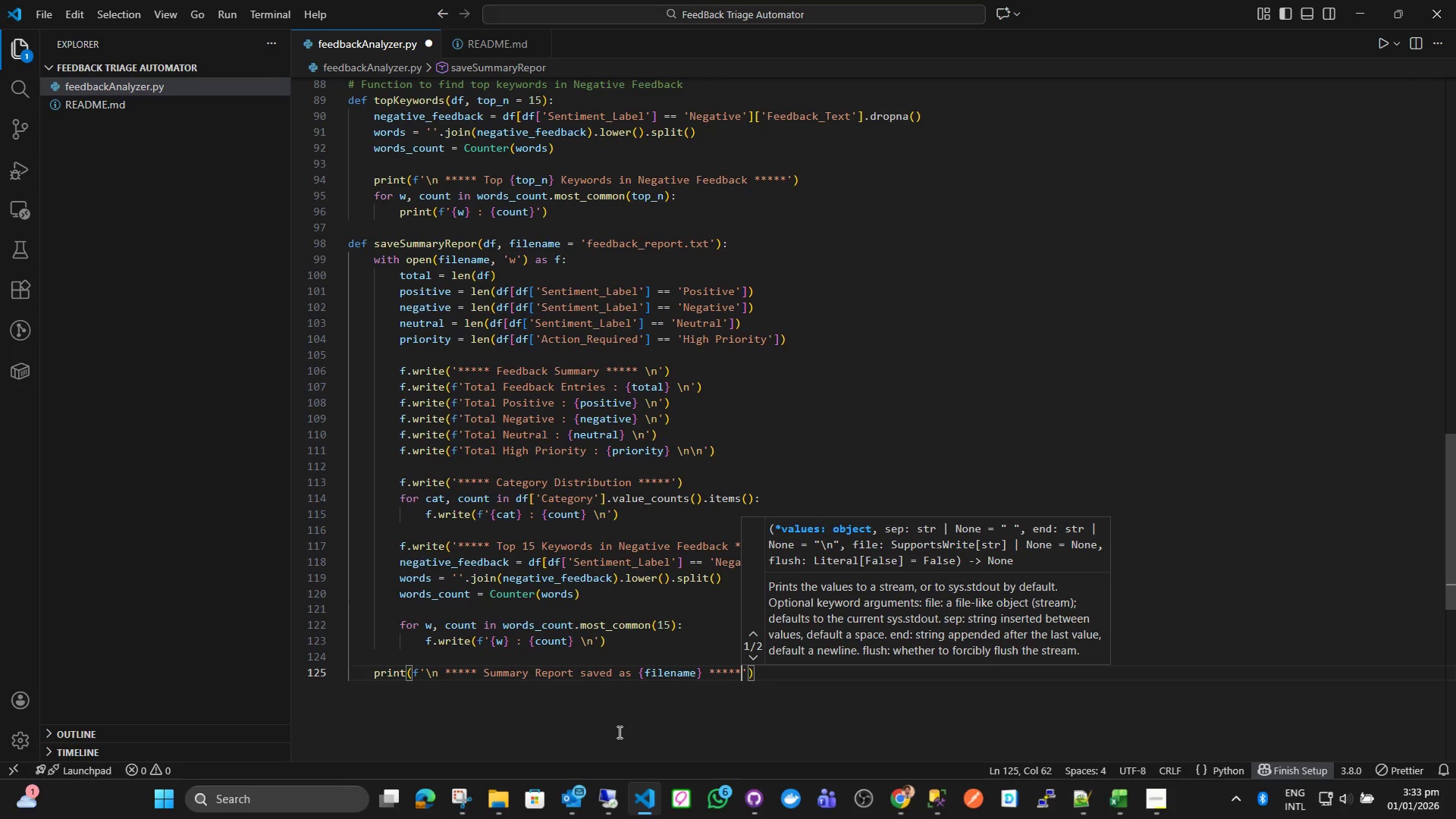 
key(ArrowRight)
 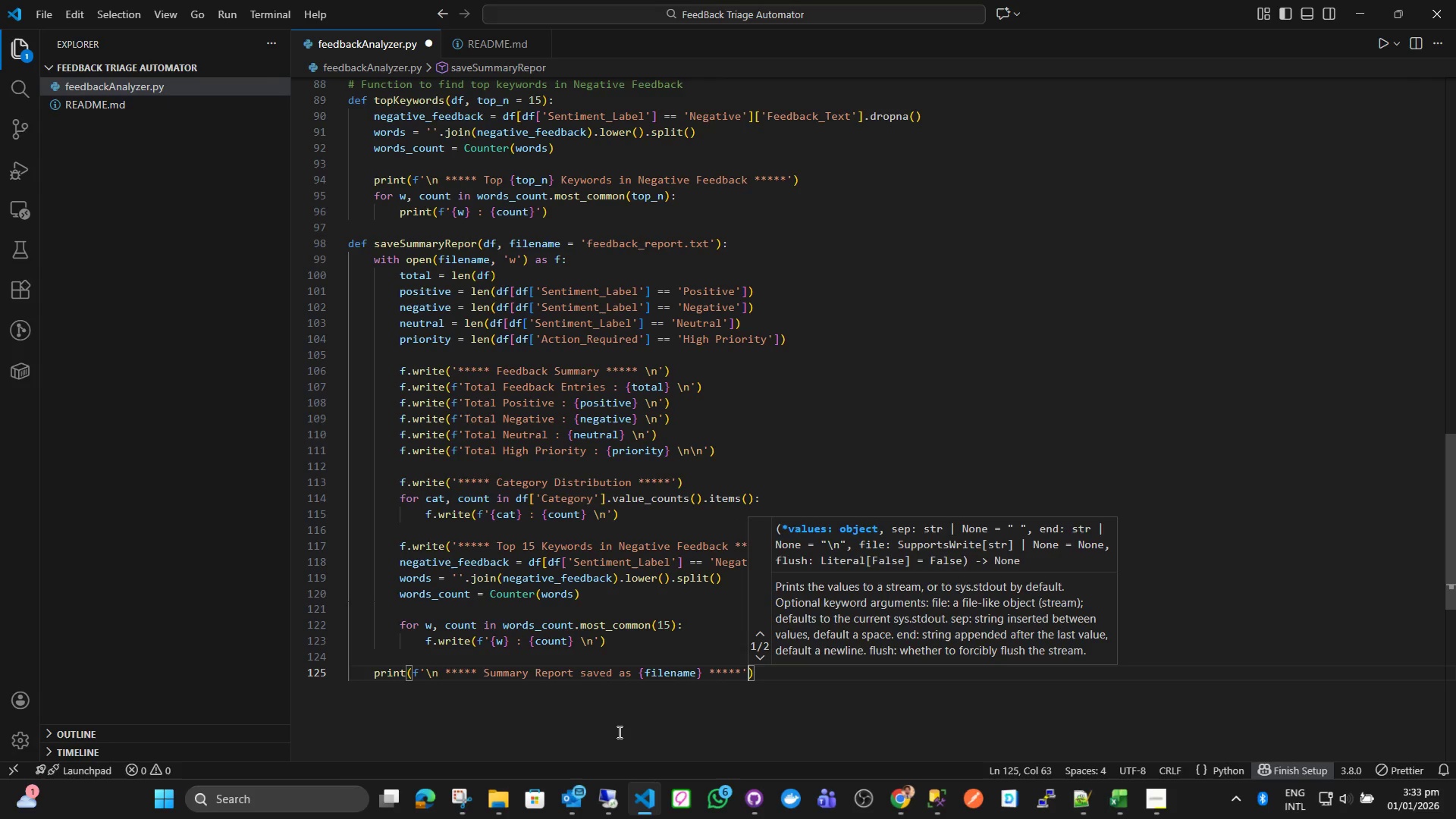 
key(ArrowRight)
 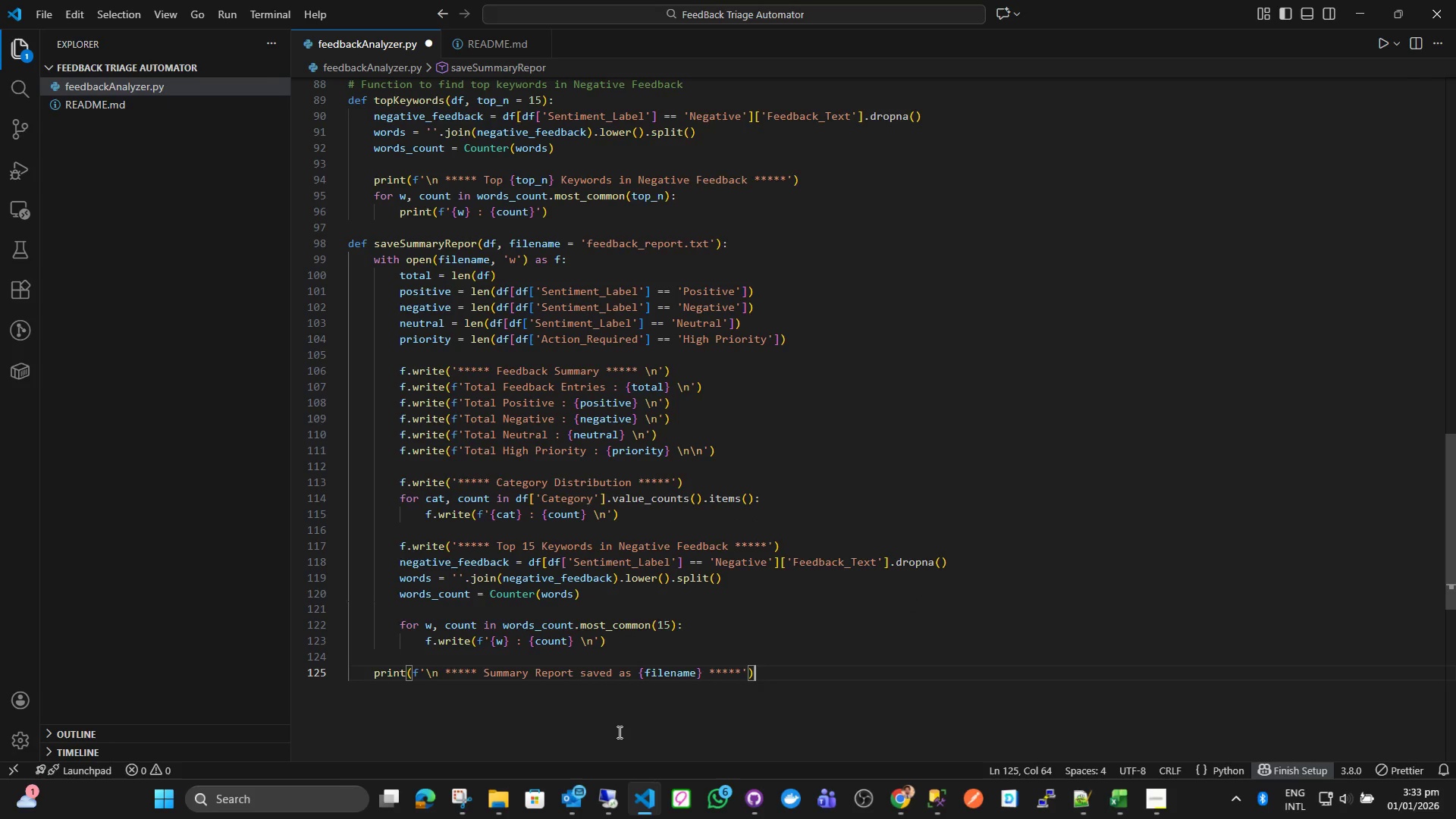 
key(Enter)
 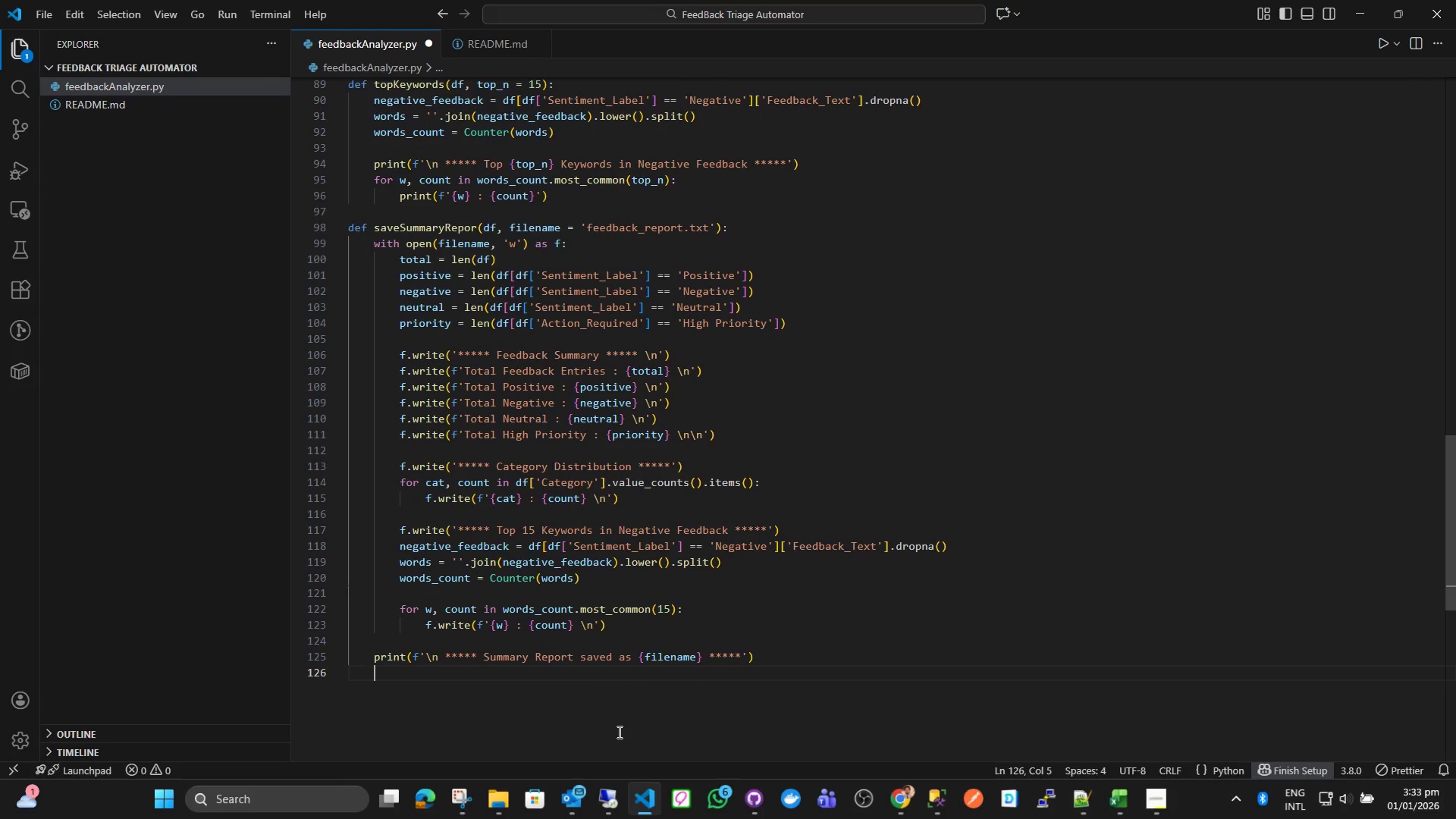 
key(Enter)
 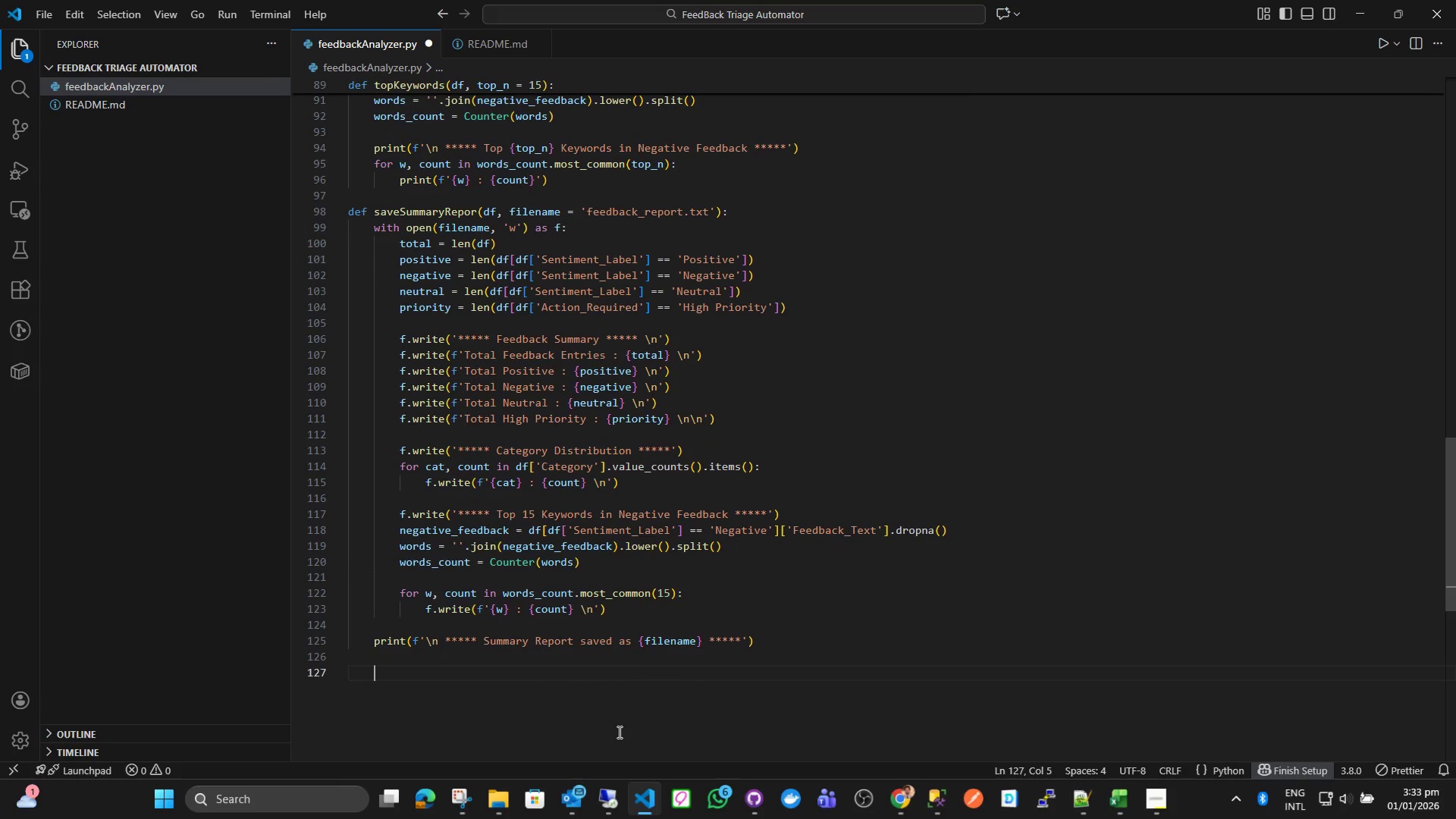 
key(Backspace)
 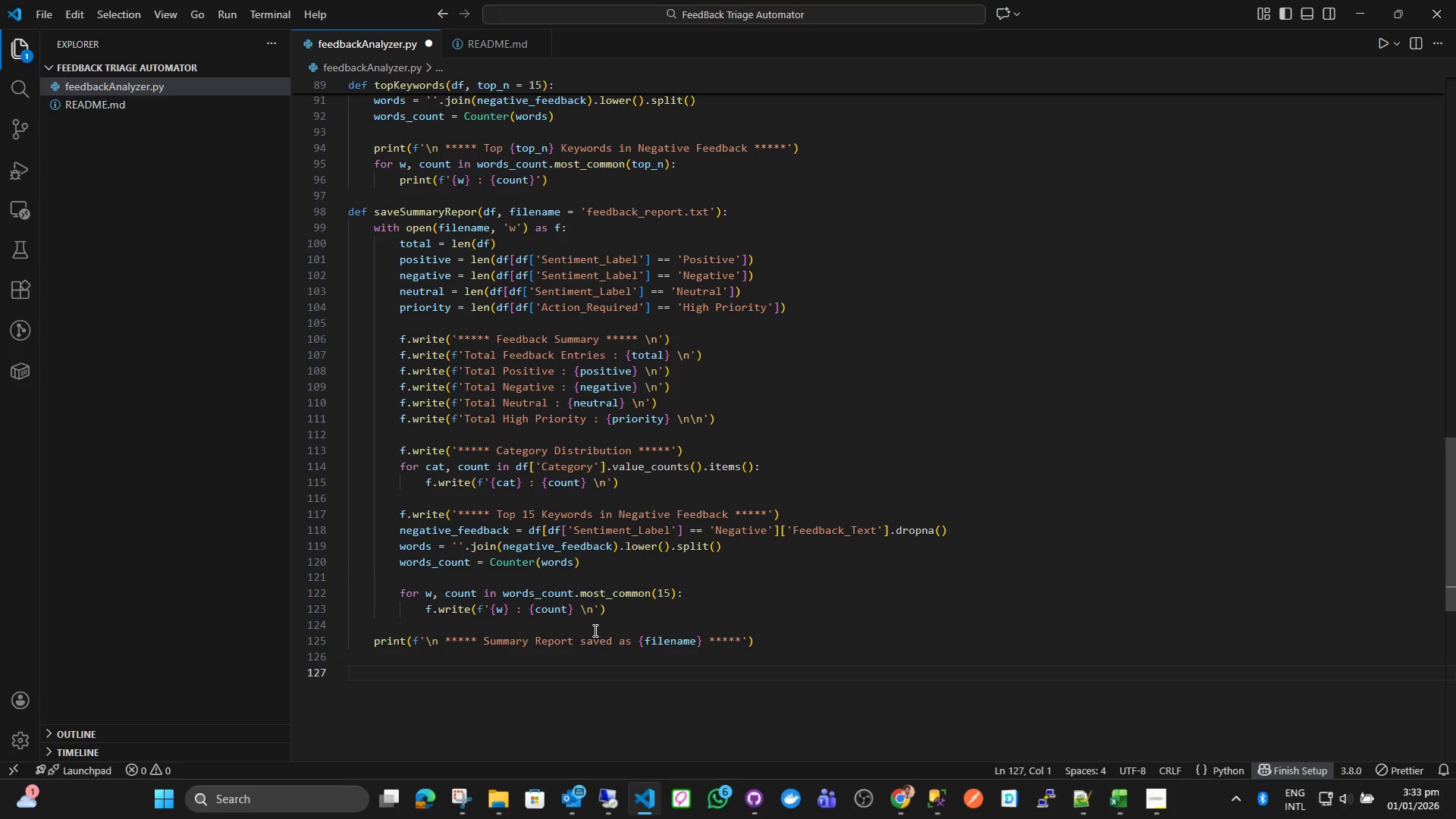 
wait(8.5)
 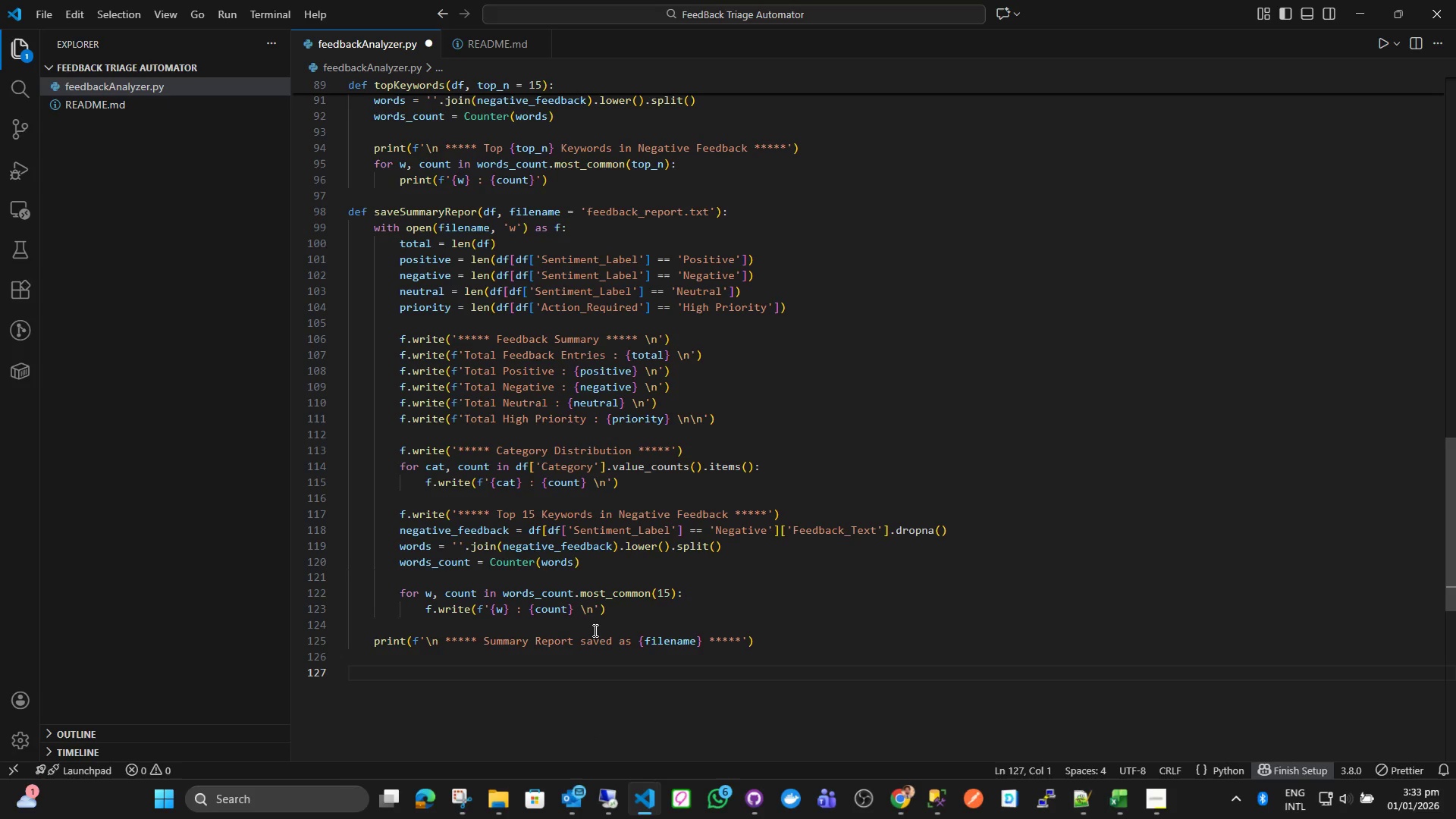 
scroll: coordinate [577, 335], scroll_direction: up, amount: 35.0
 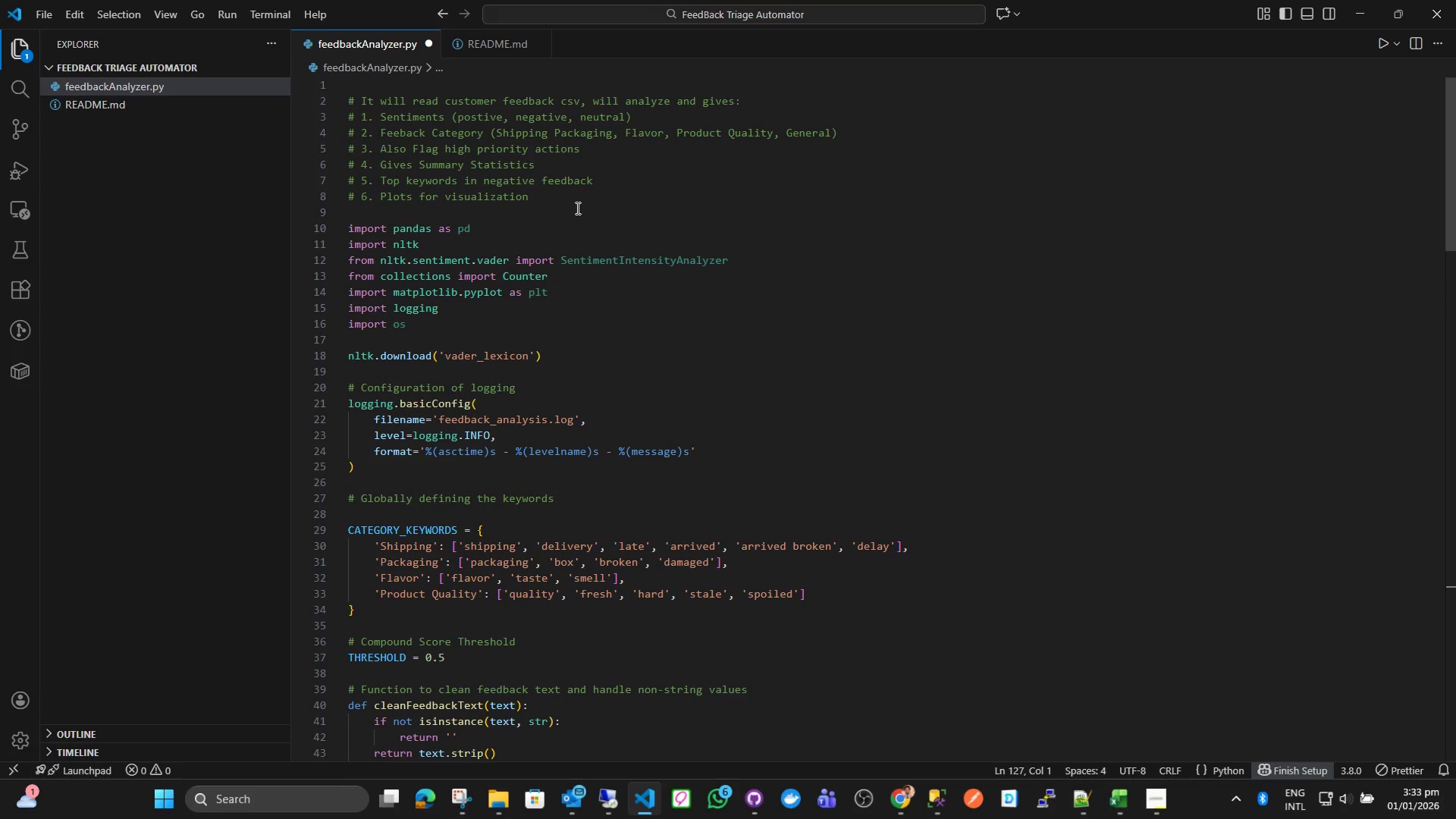 
left_click_drag(start_coordinate=[562, 197], to_coordinate=[341, 202])
 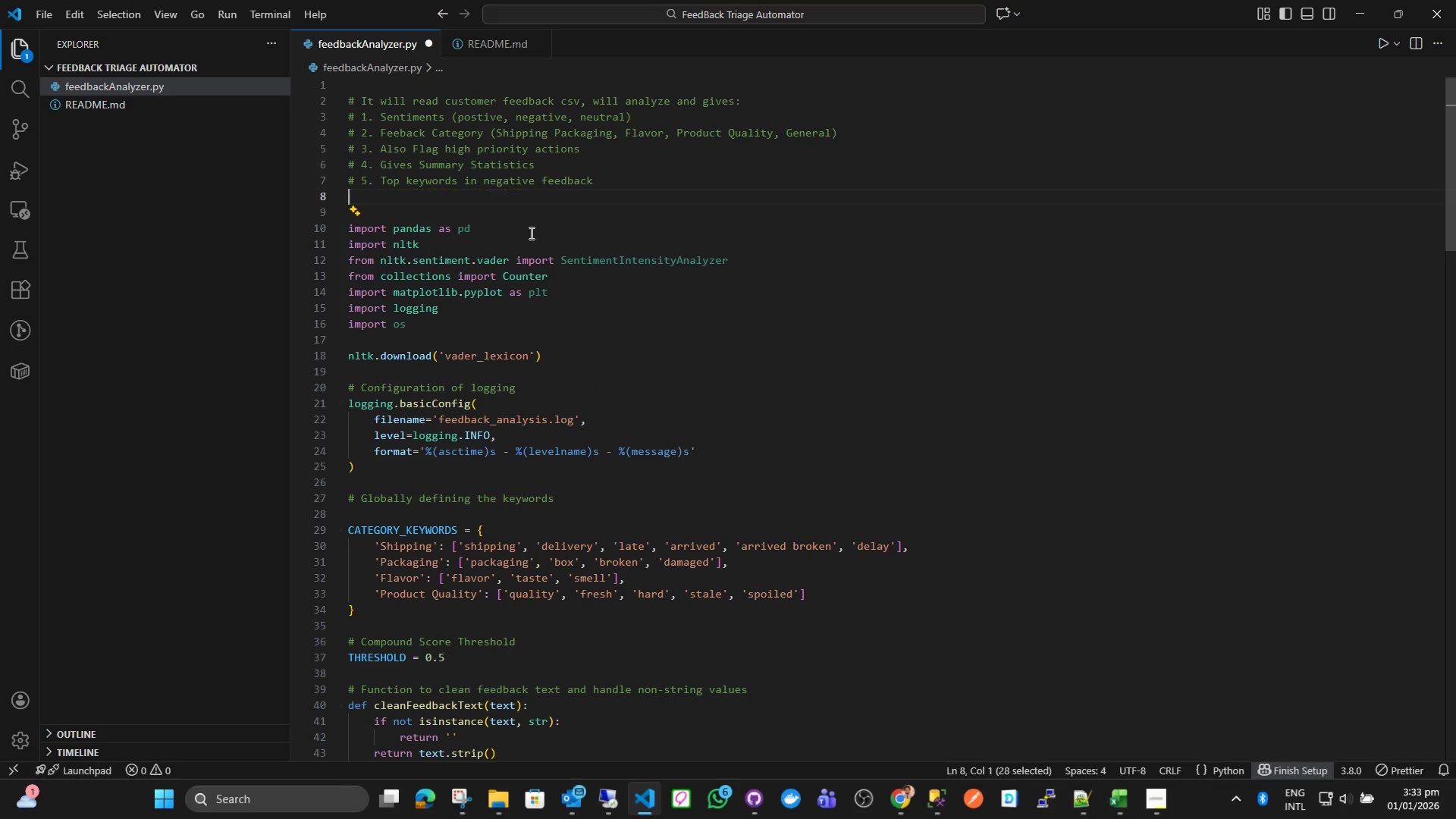 
key(Backspace)
 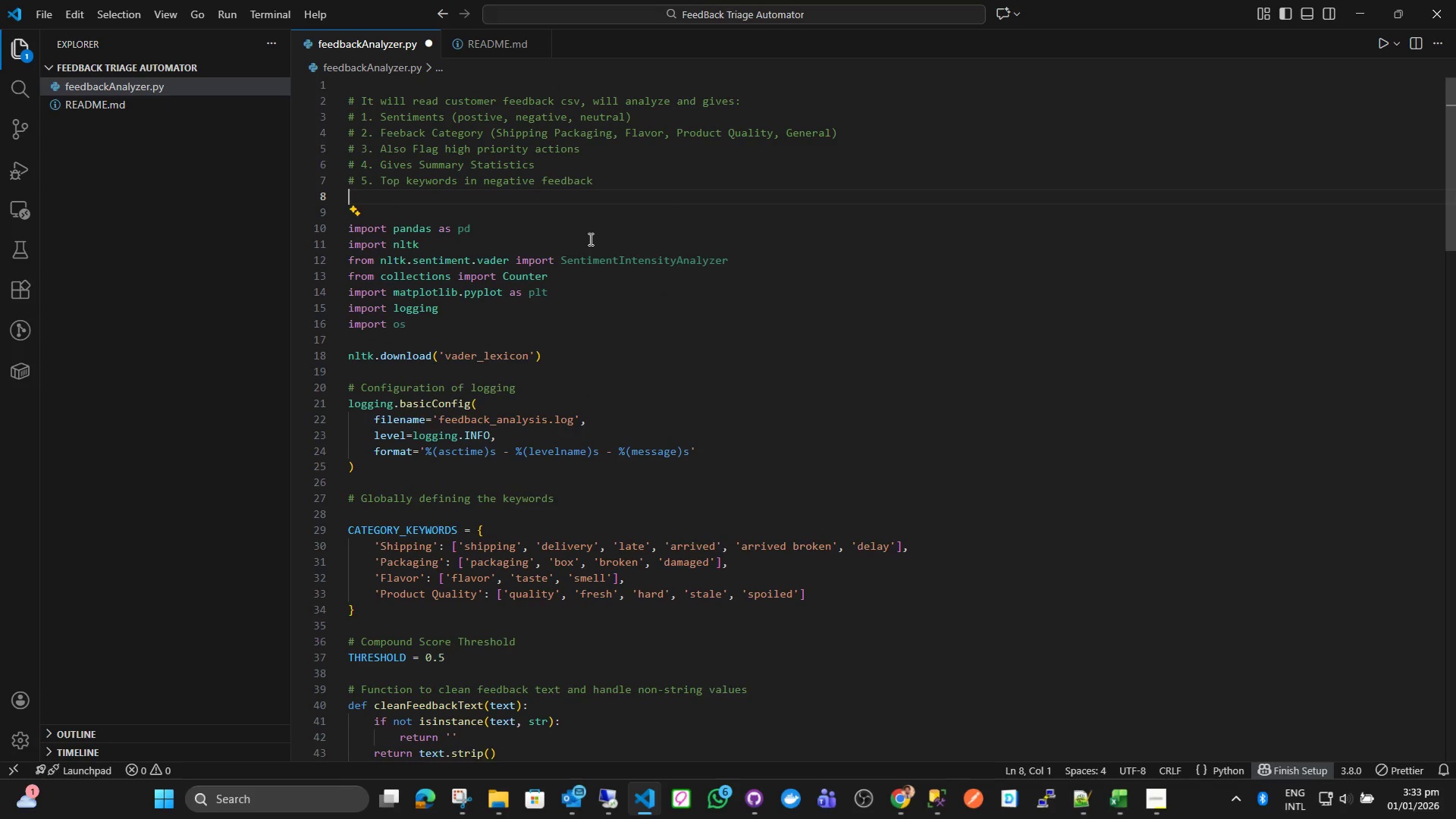 
key(Backspace)
 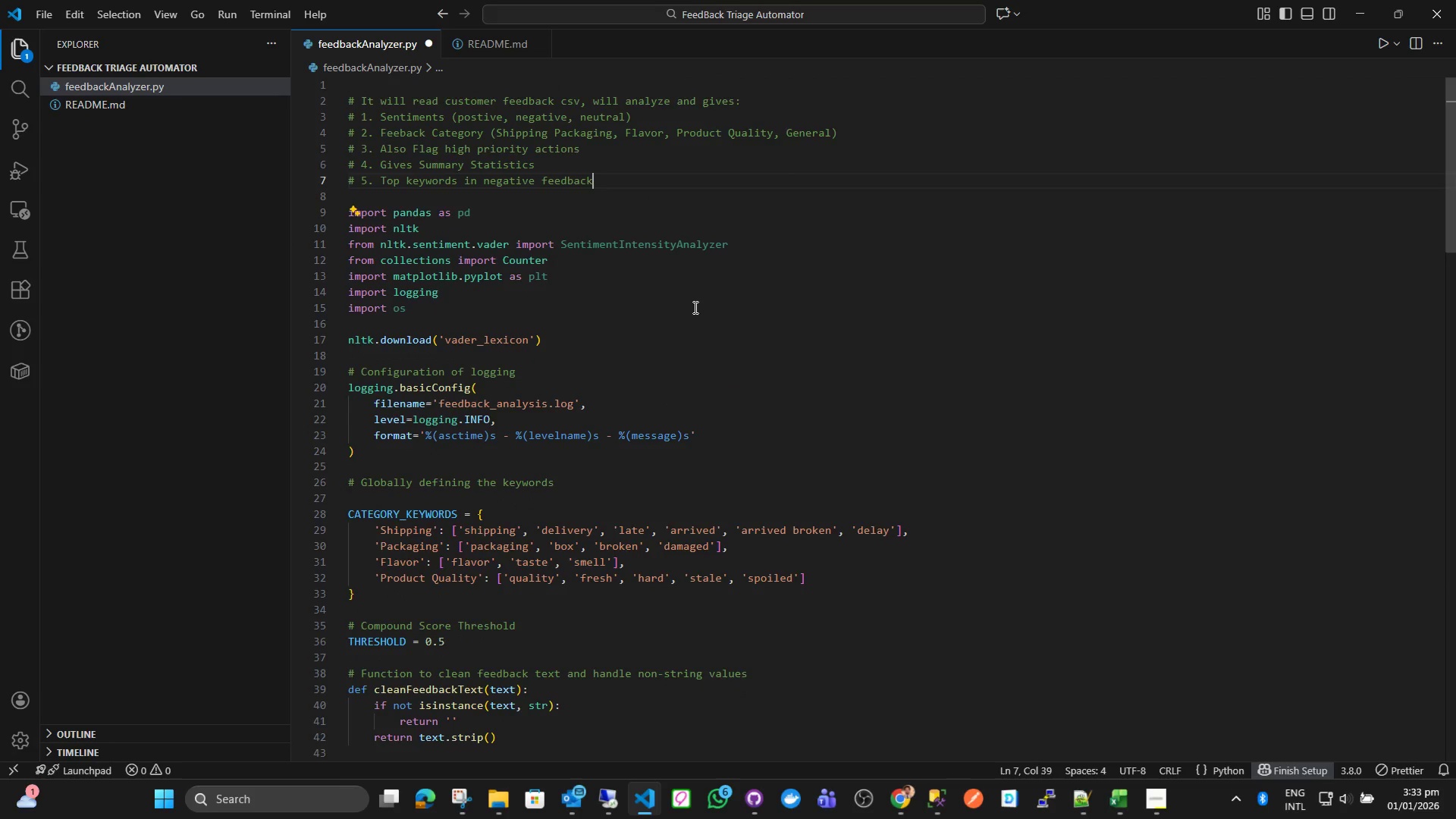 
scroll: coordinate [544, 310], scroll_direction: up, amount: 4.0
 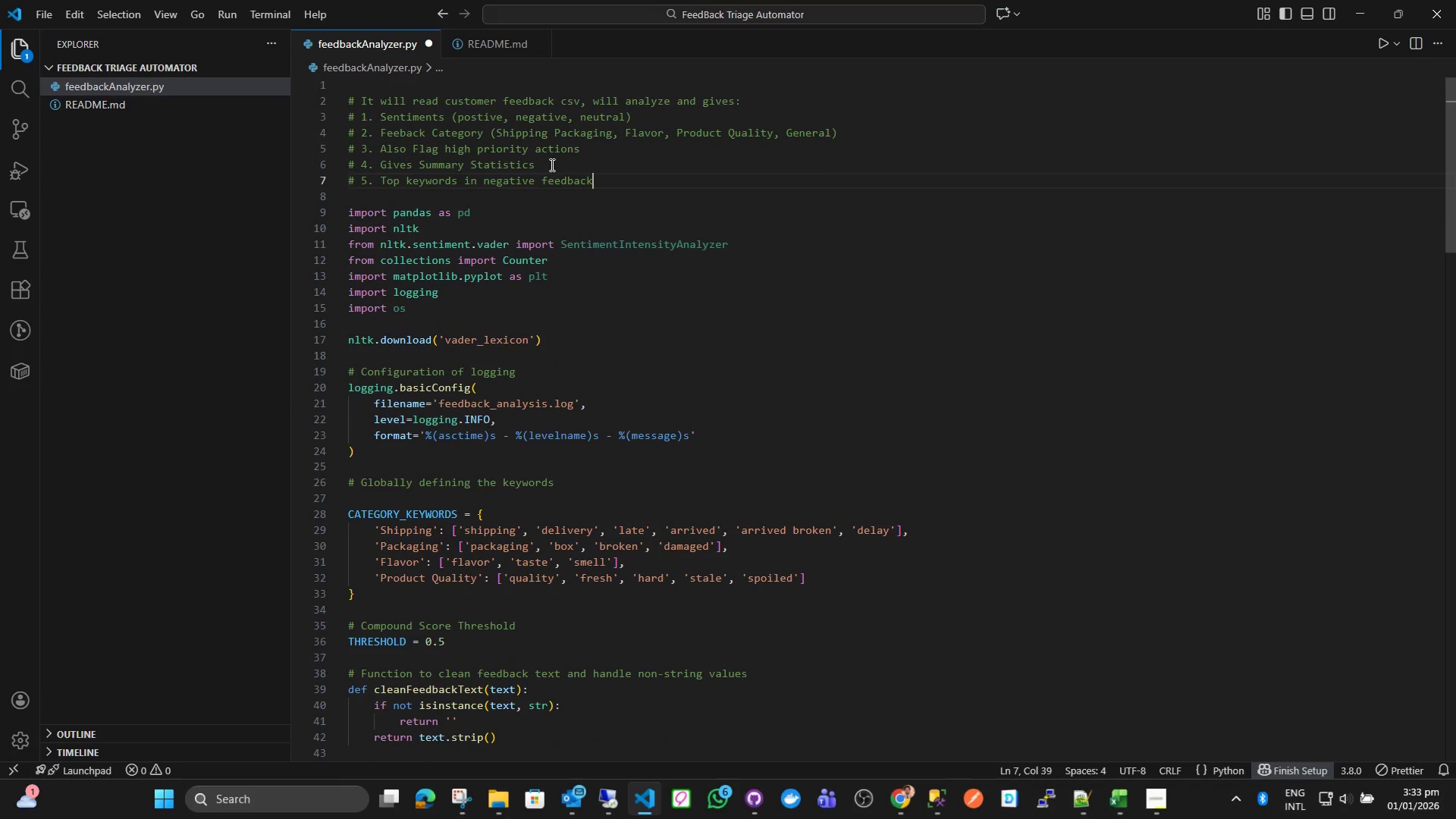 
left_click([550, 163])
 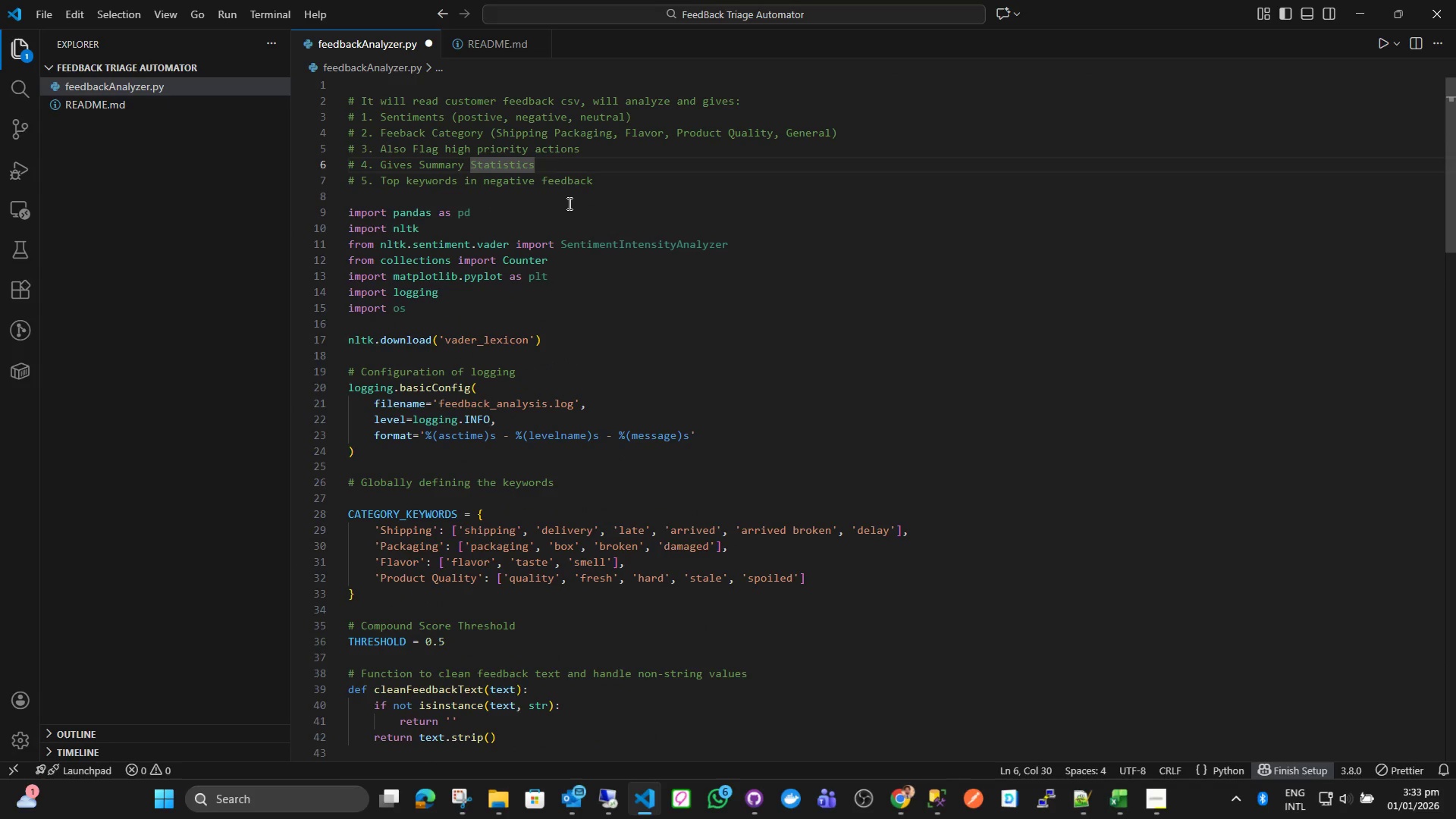 
type( report)
 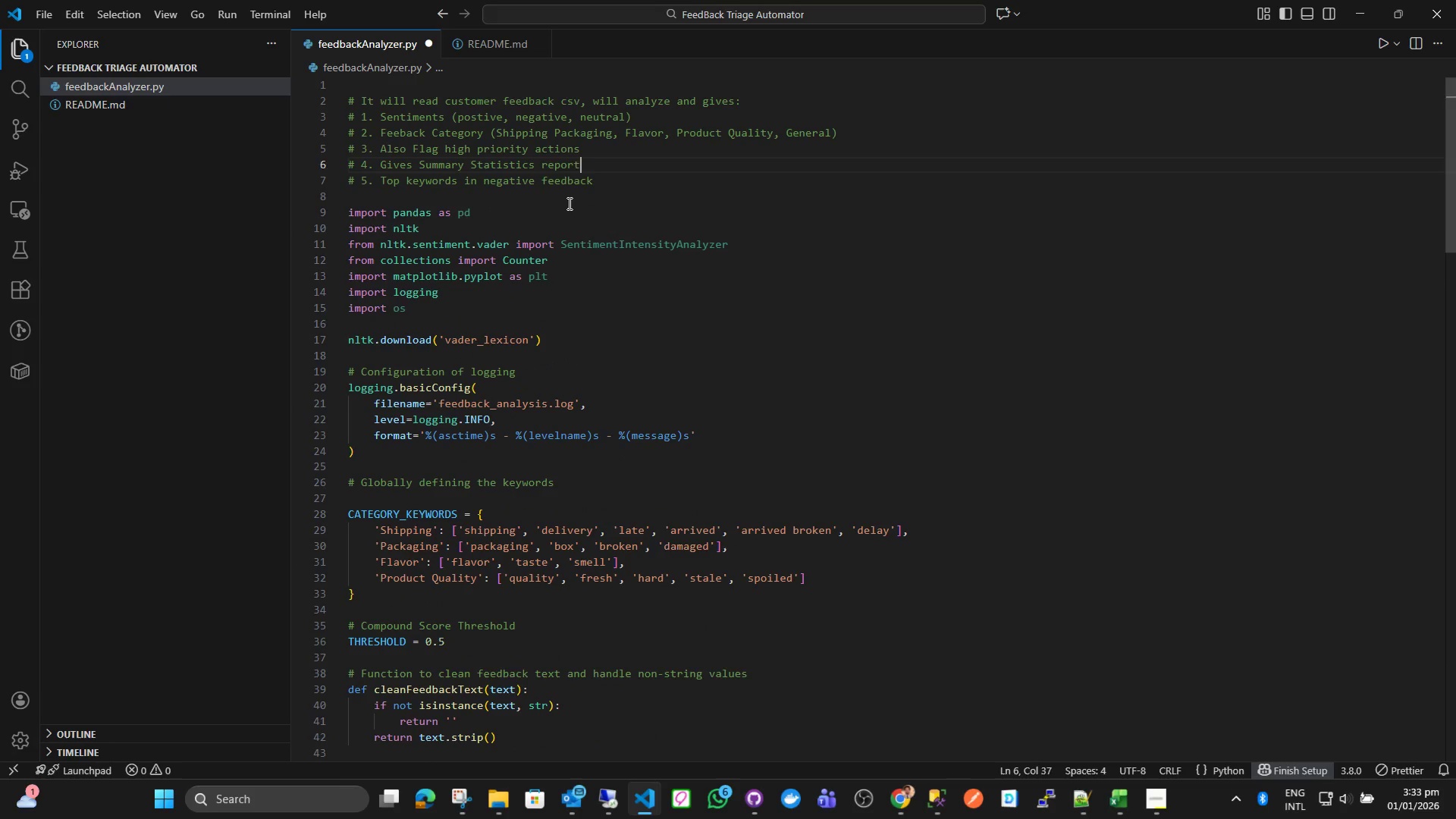 
key(ArrowDown)
 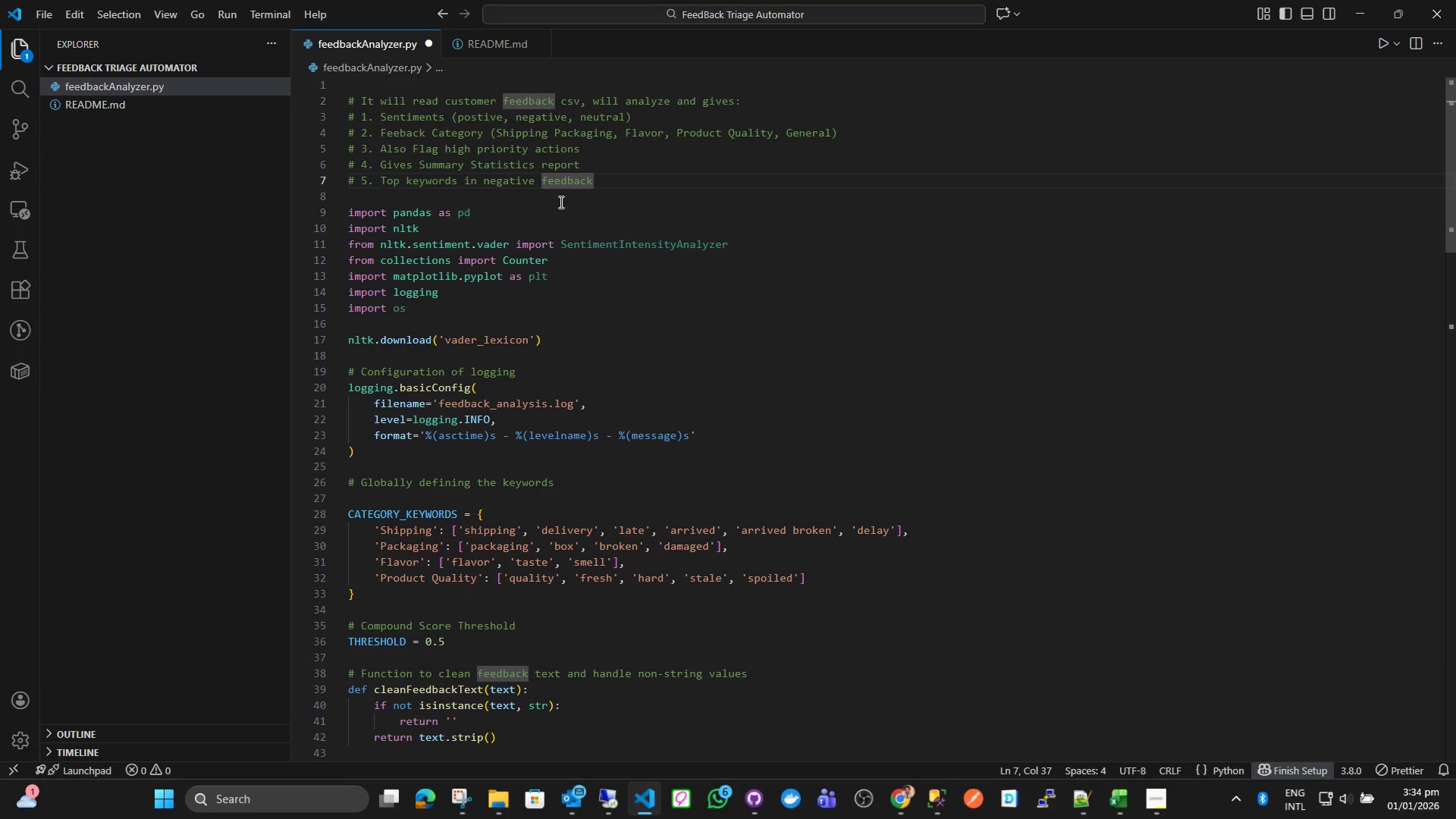 
scroll: coordinate [408, 479], scroll_direction: down, amount: 43.0
 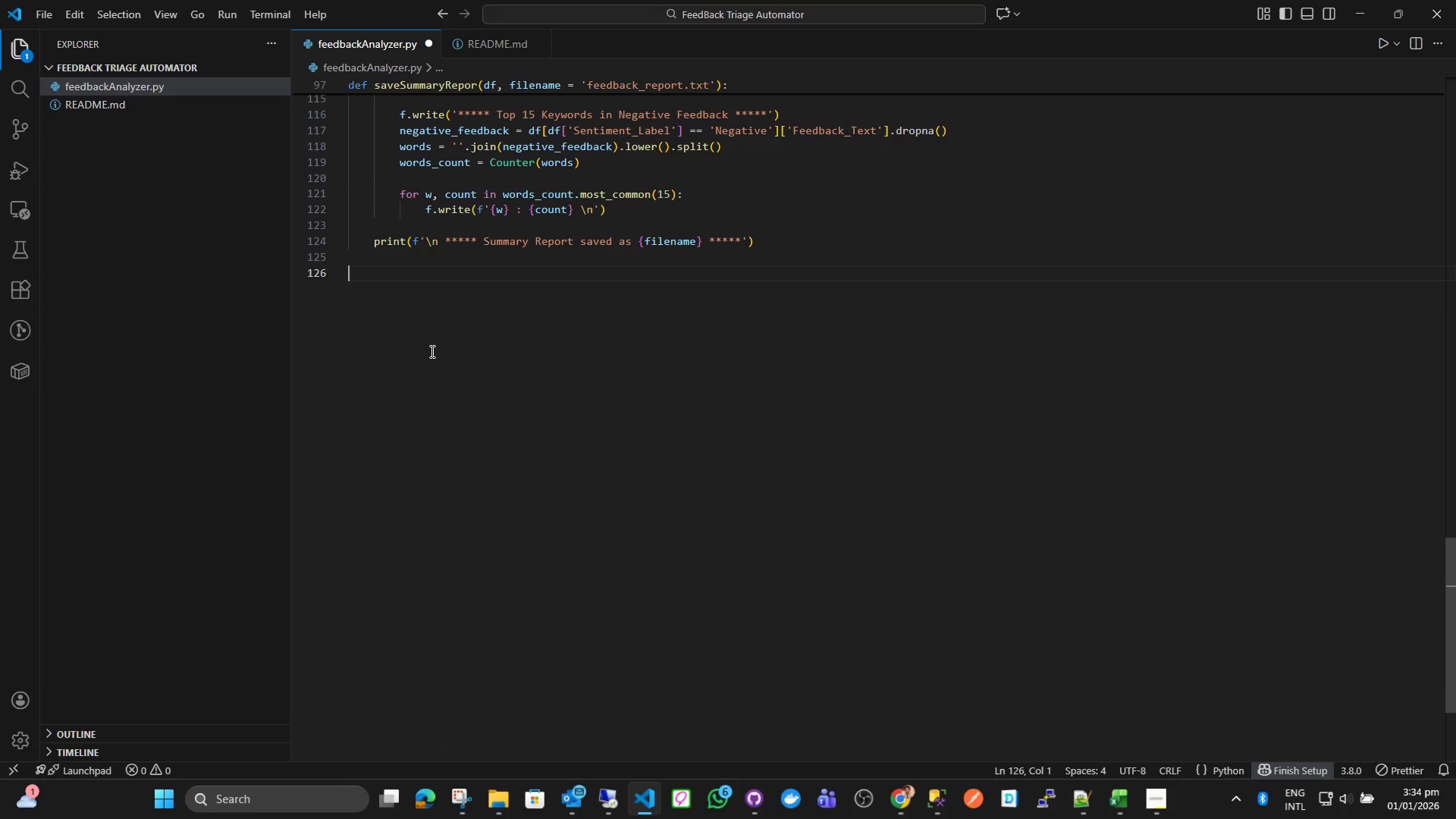 
type(def analyze)
 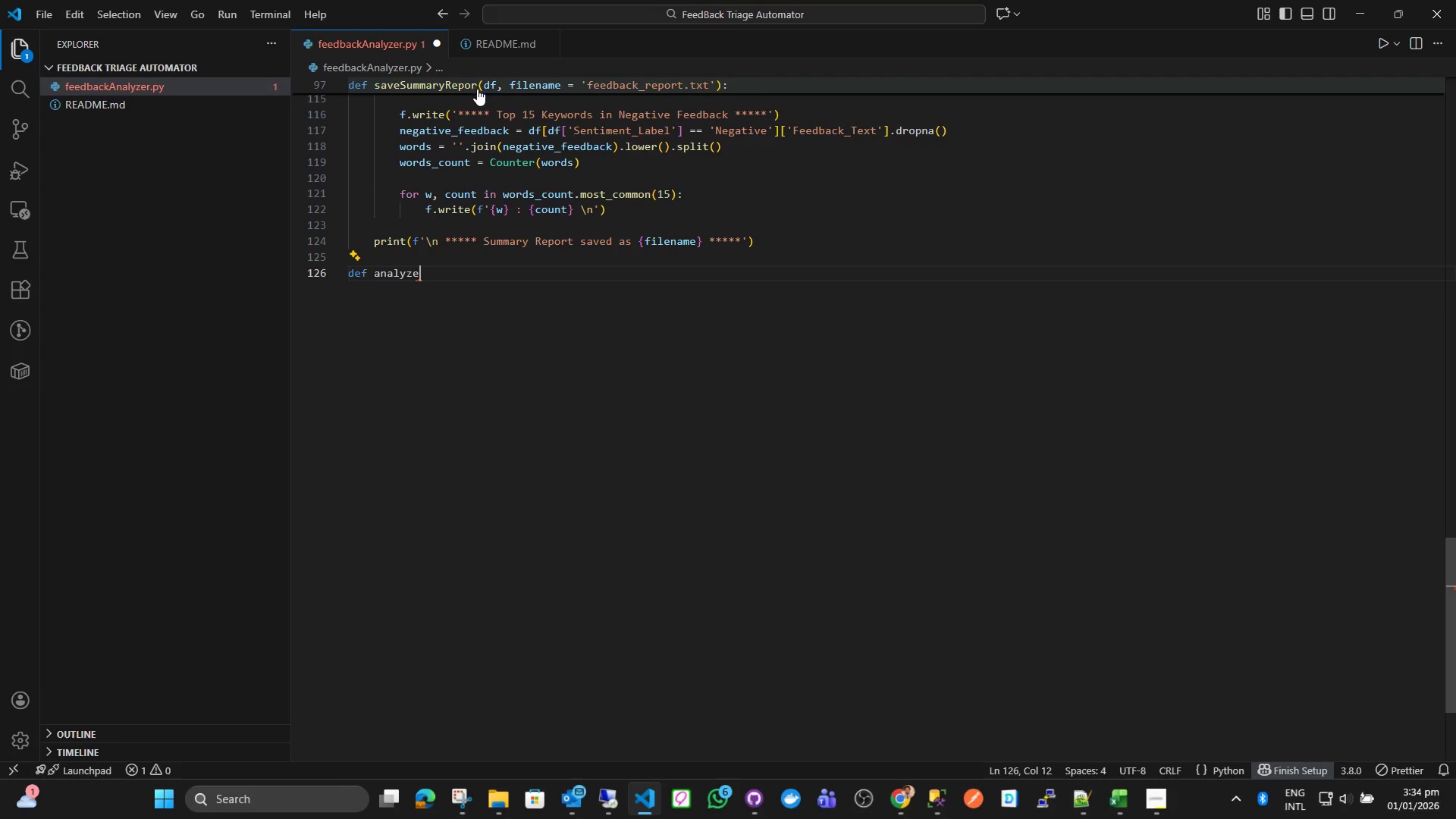 
double_click([473, 86])
 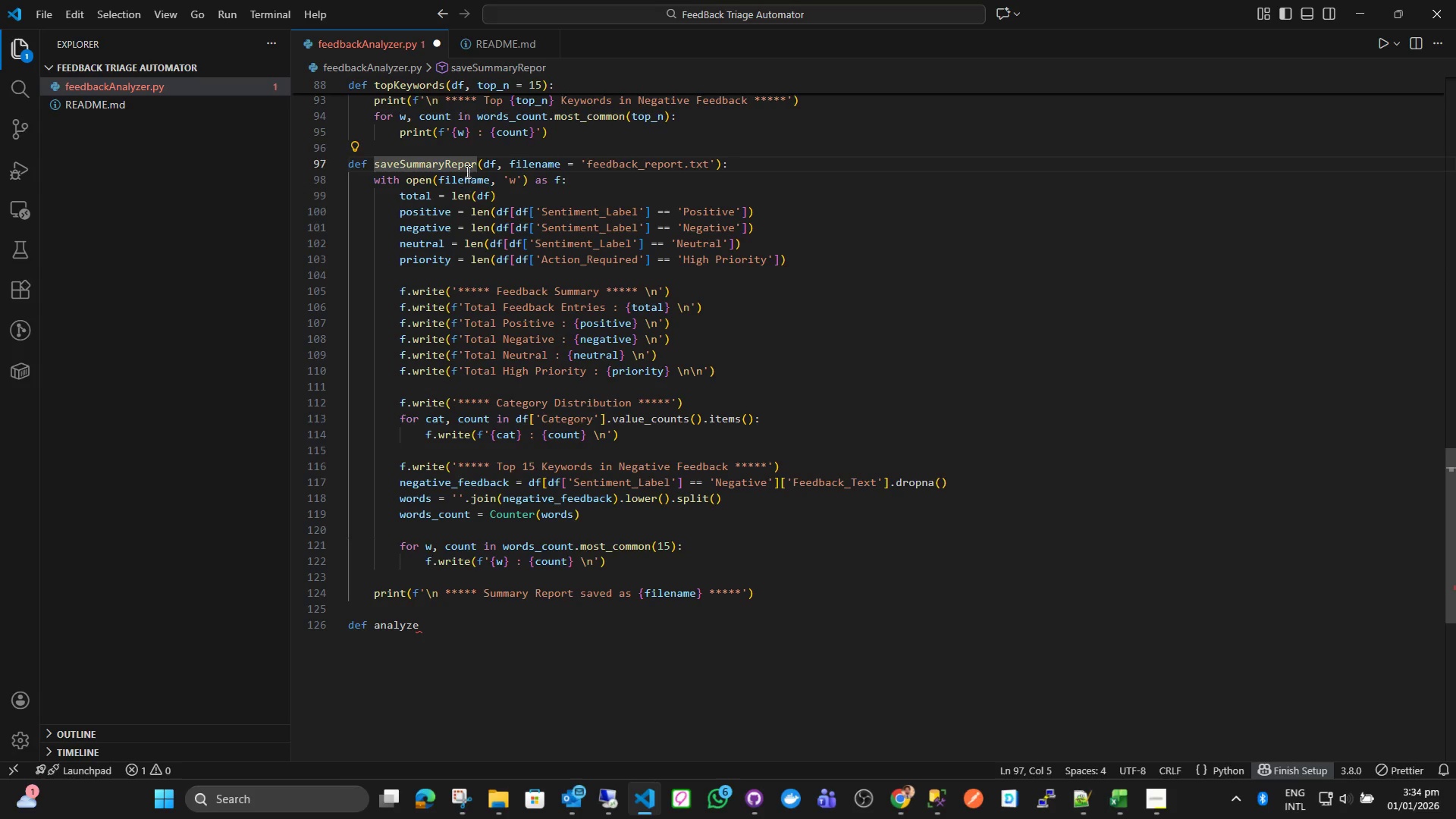 
left_click([473, 161])
 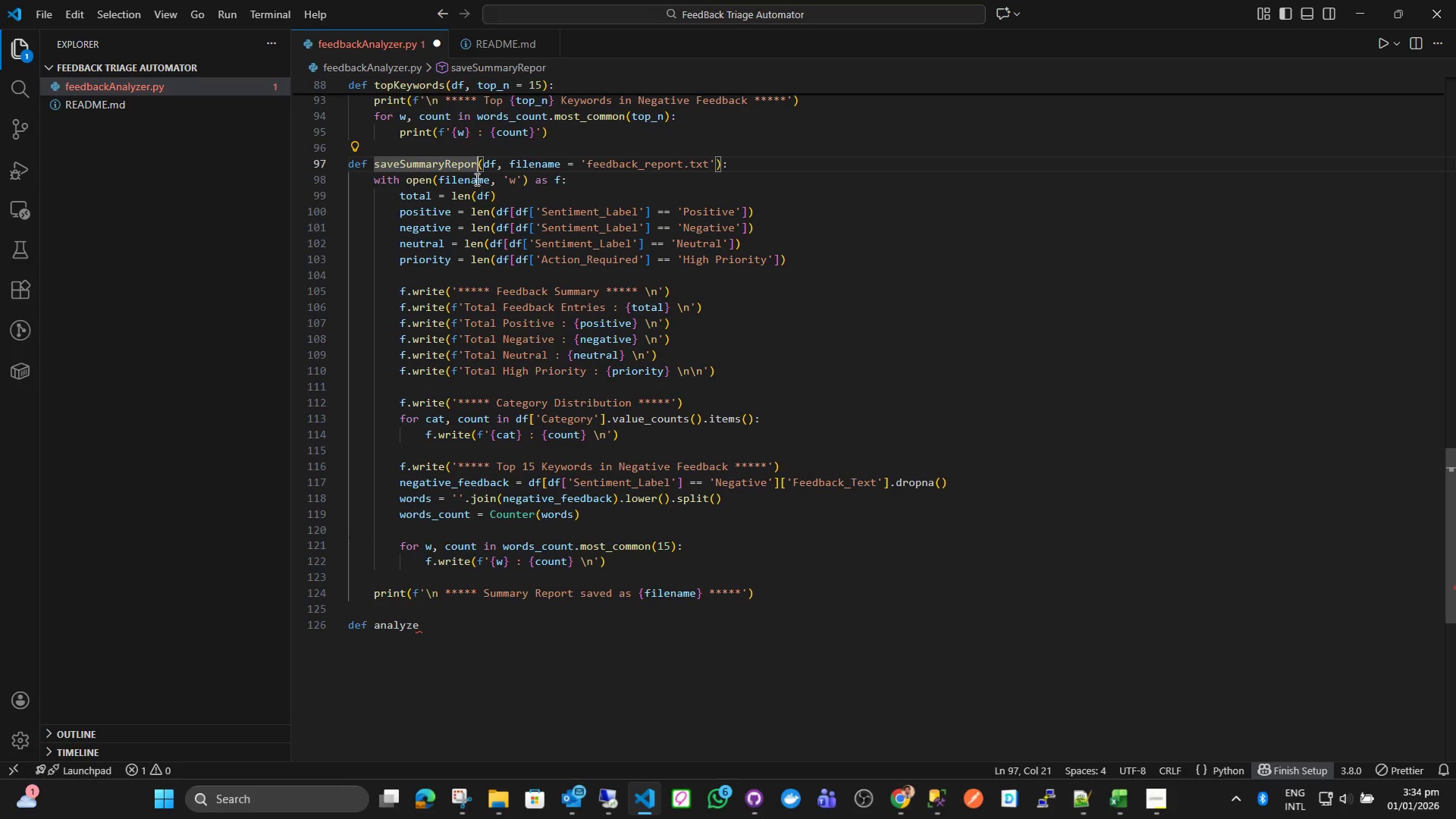 
key(T)
 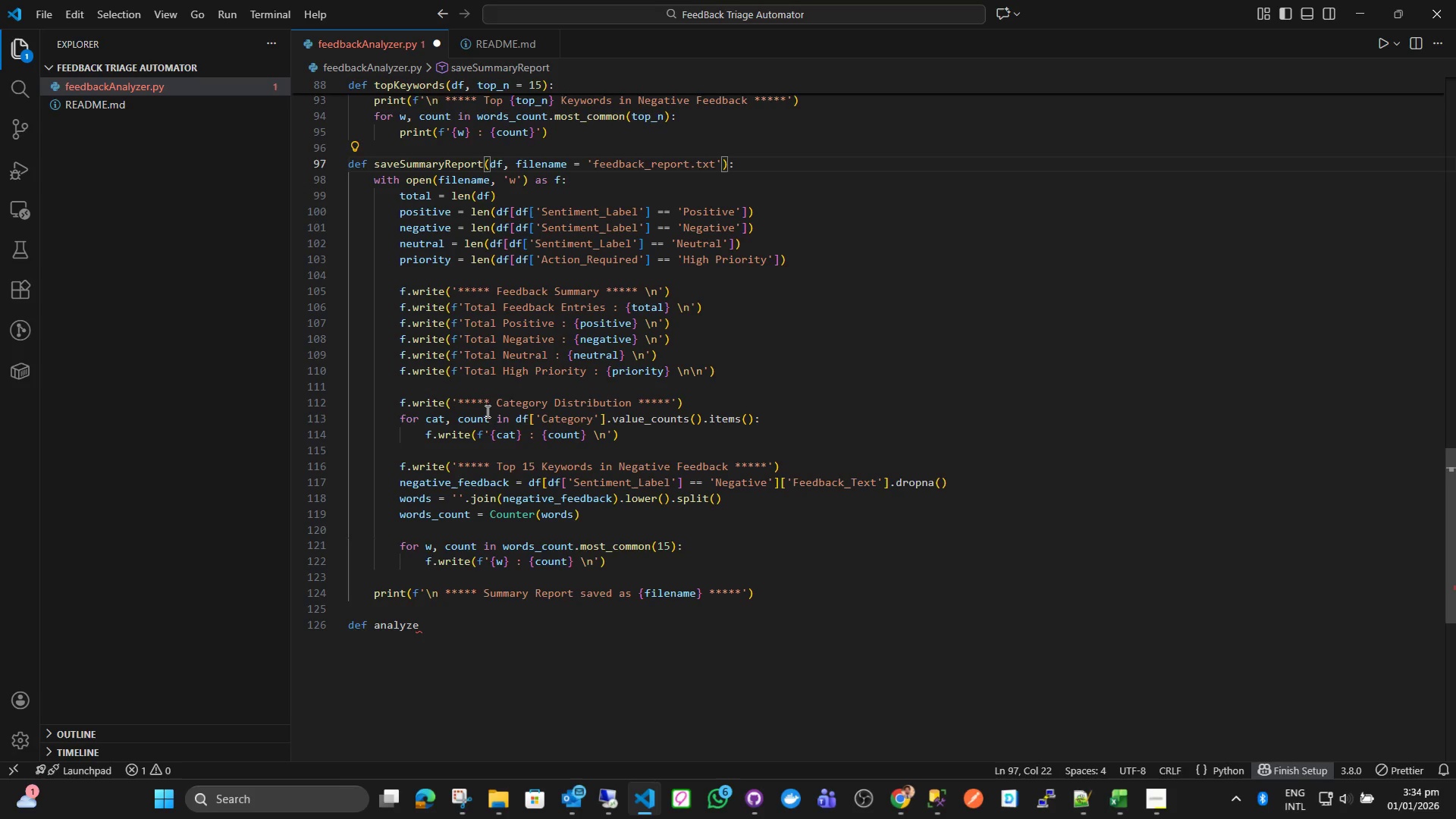 
scroll: coordinate [486, 429], scroll_direction: up, amount: 4.0
 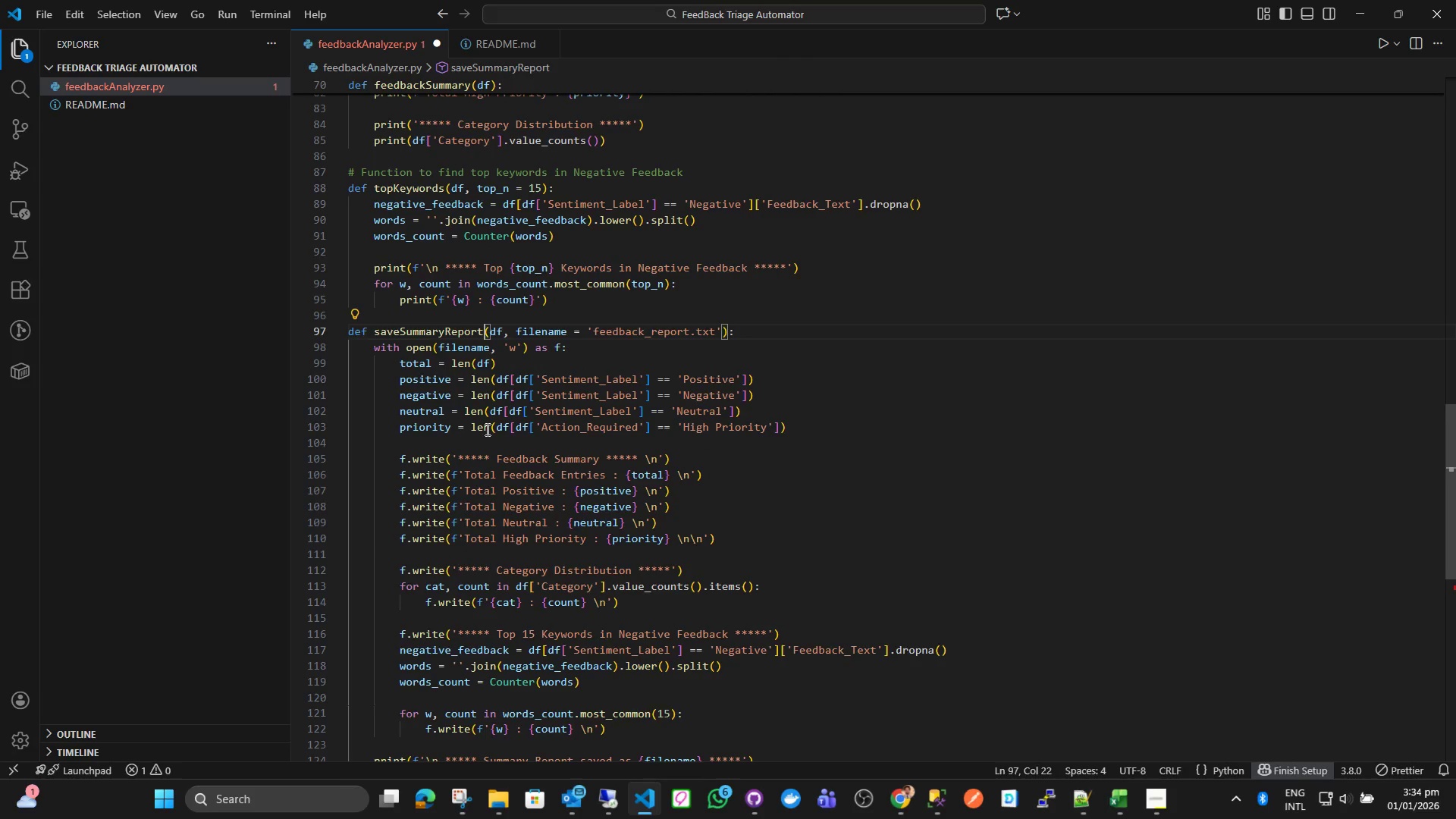 
left_click([449, 592])
 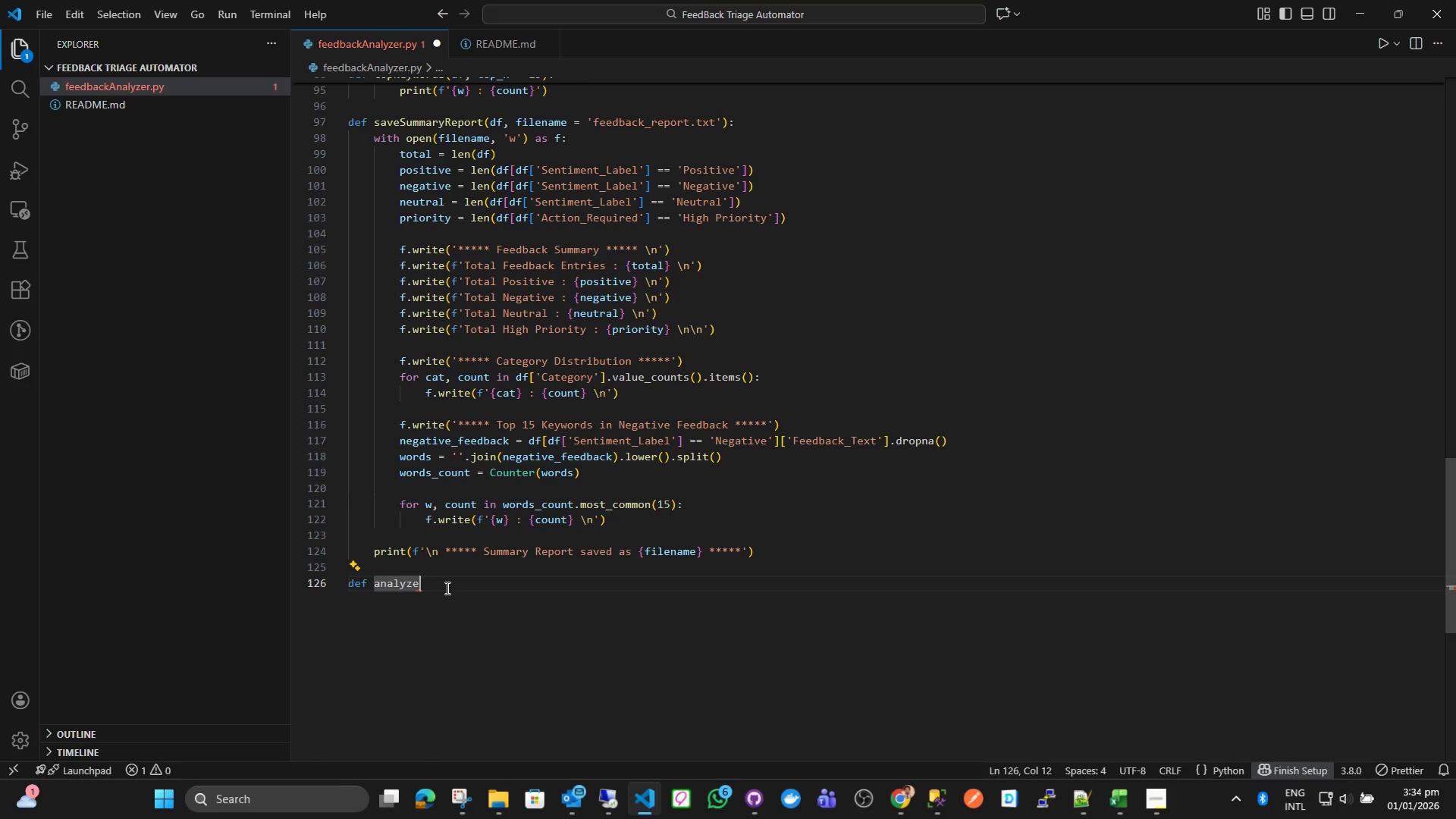 
scroll: coordinate [434, 633], scroll_direction: down, amount: 5.0
 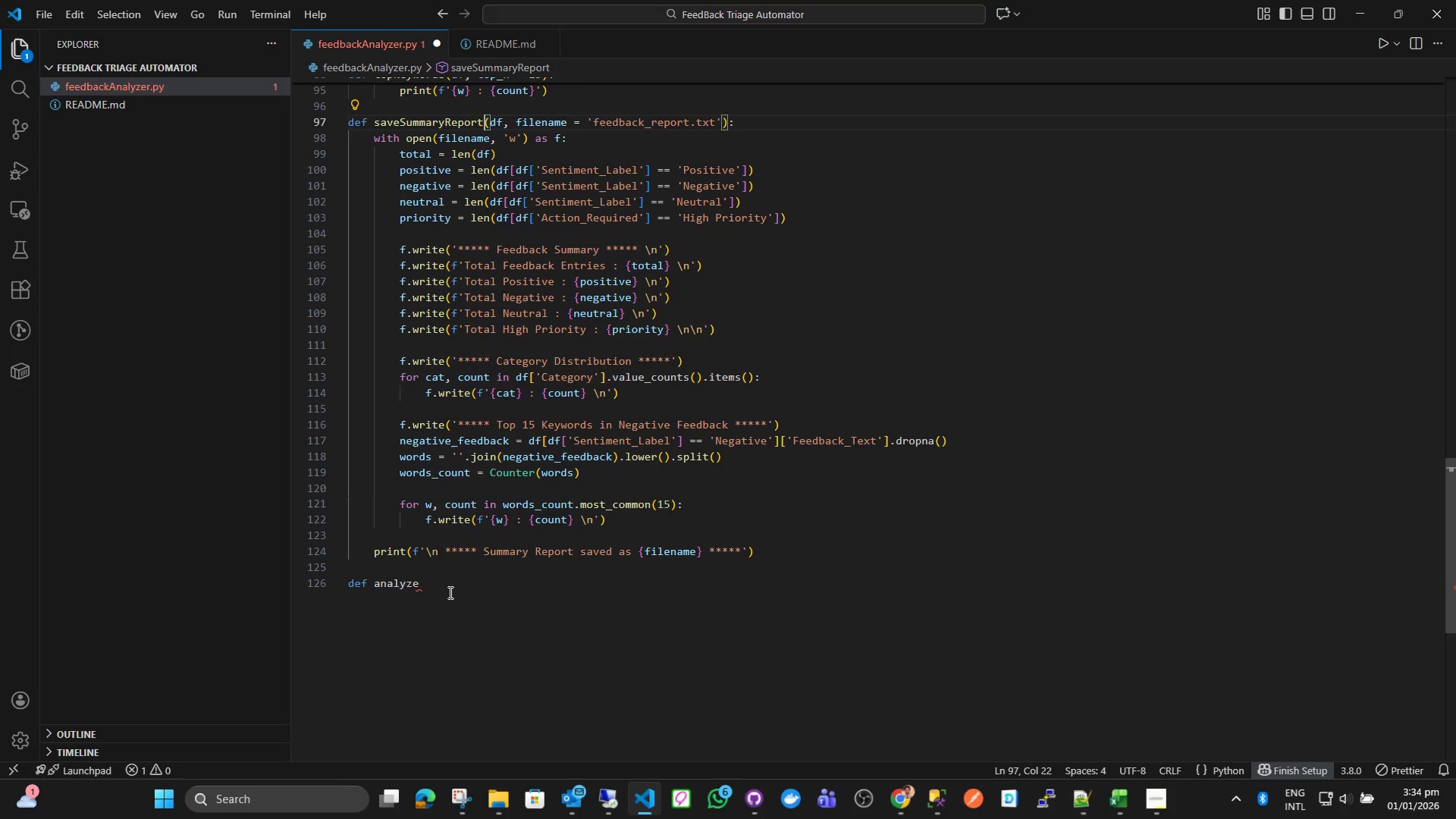 
type(Feedback(input_file = )
 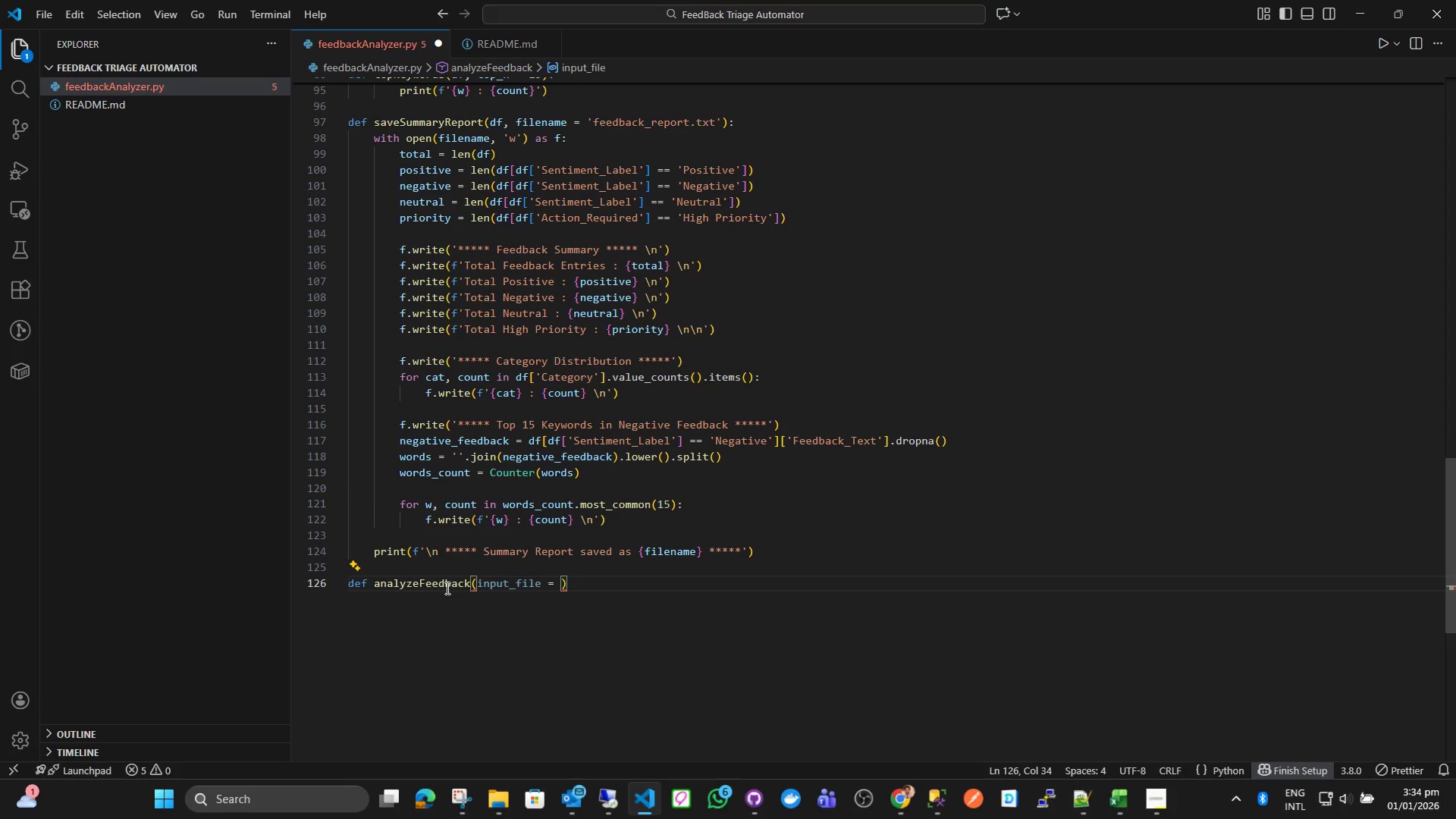 
left_click([216, 74])
 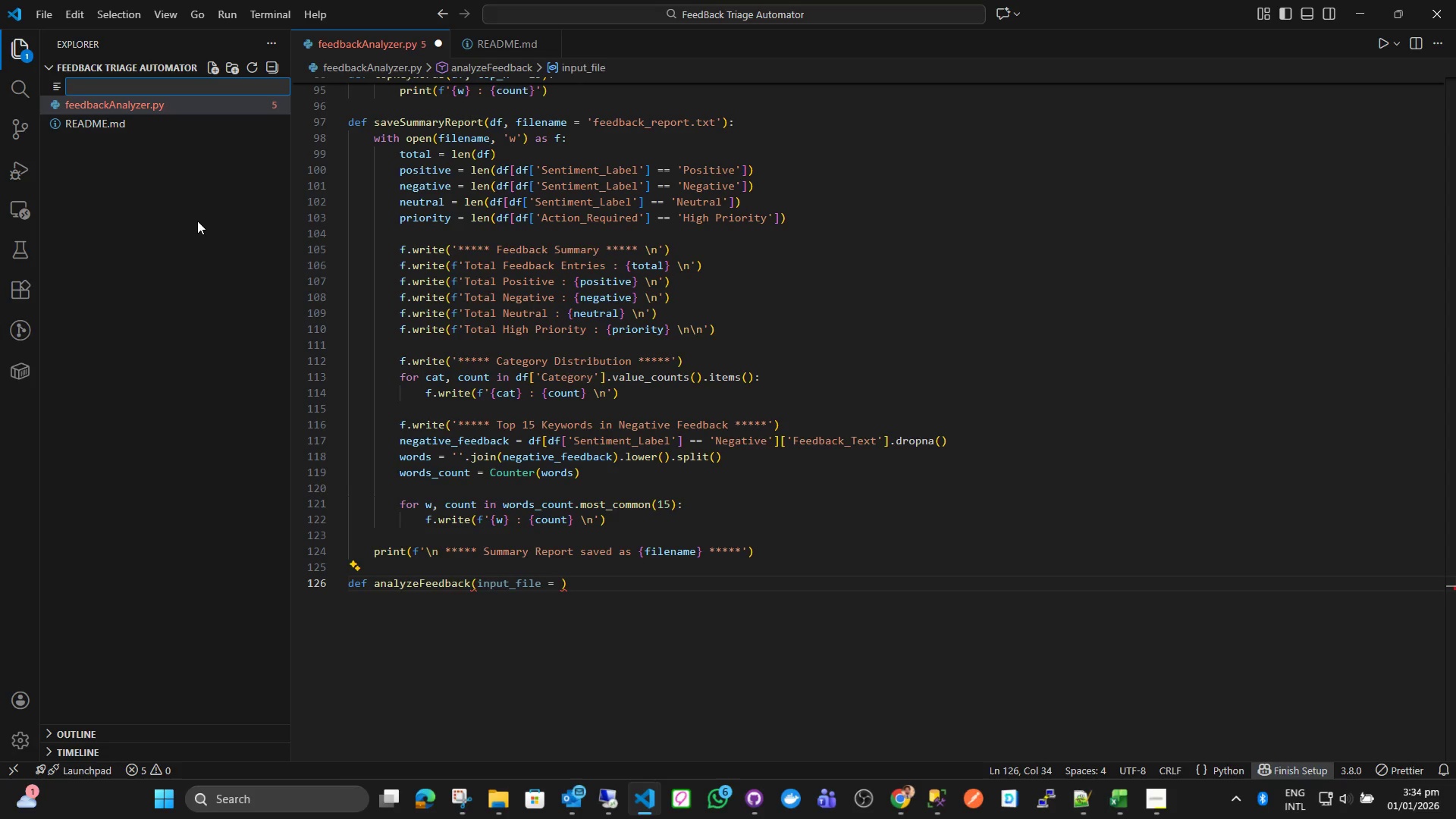 
type(sample_feedback.csv)
 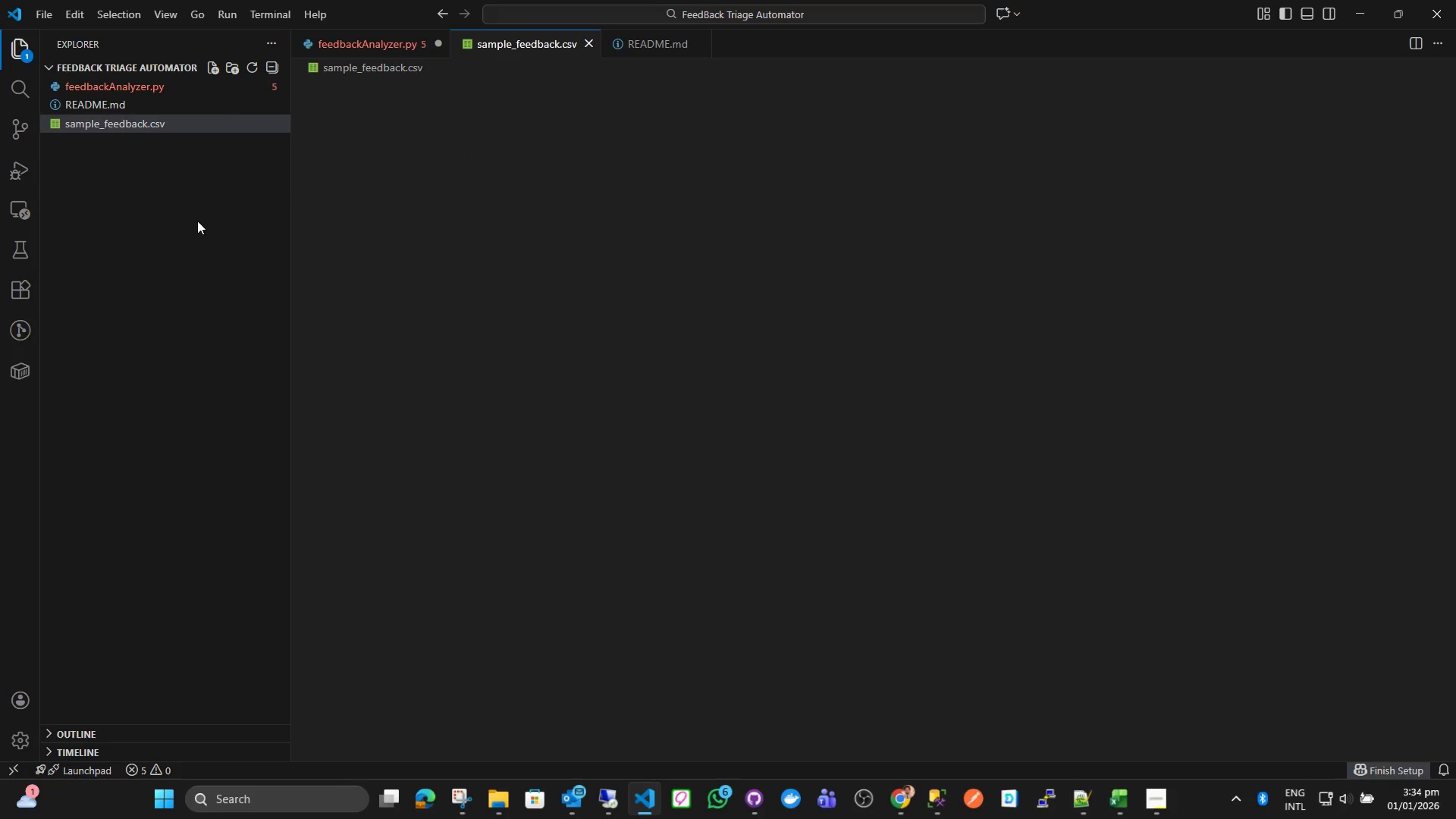 
 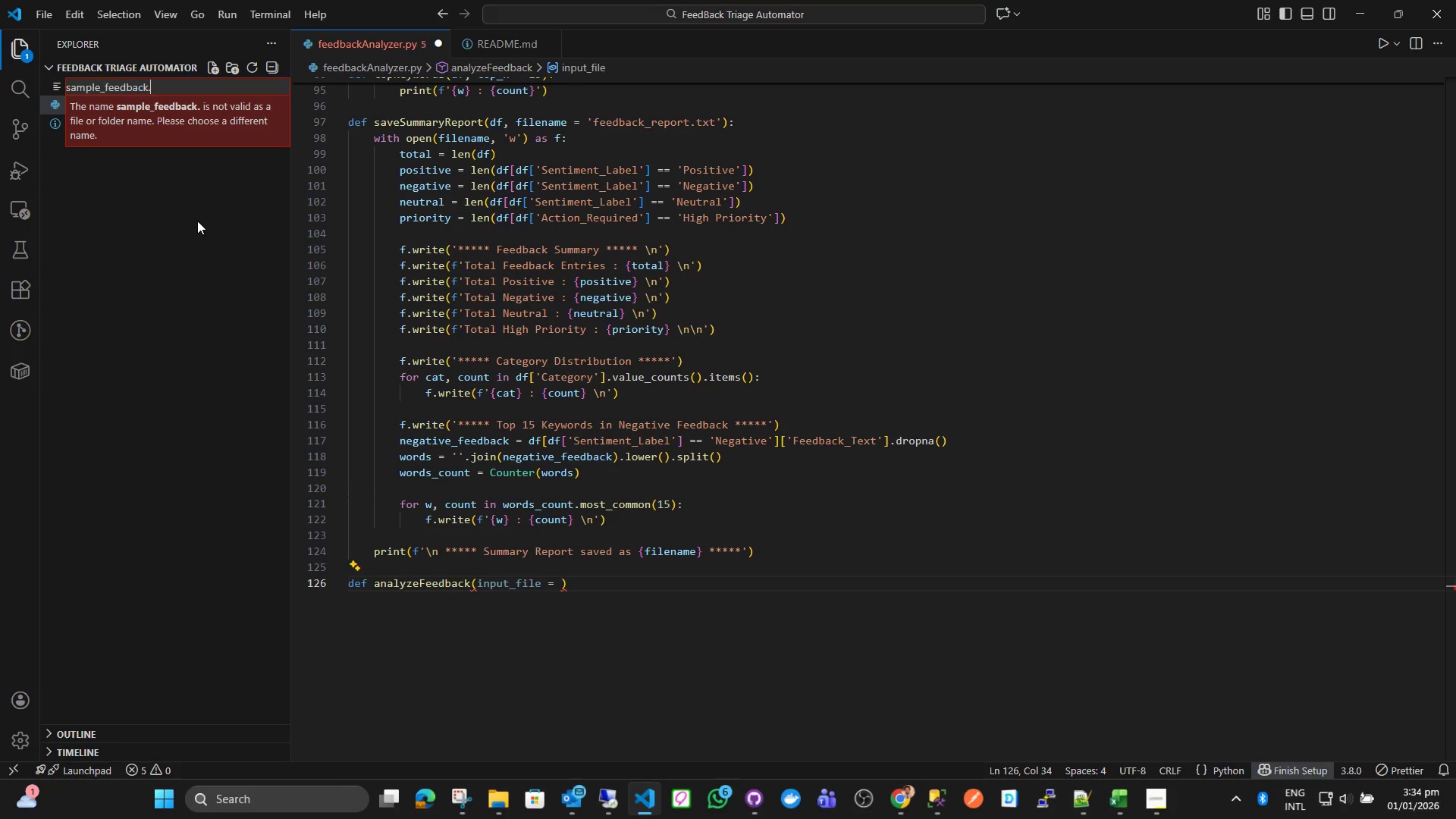 
key(Enter)
 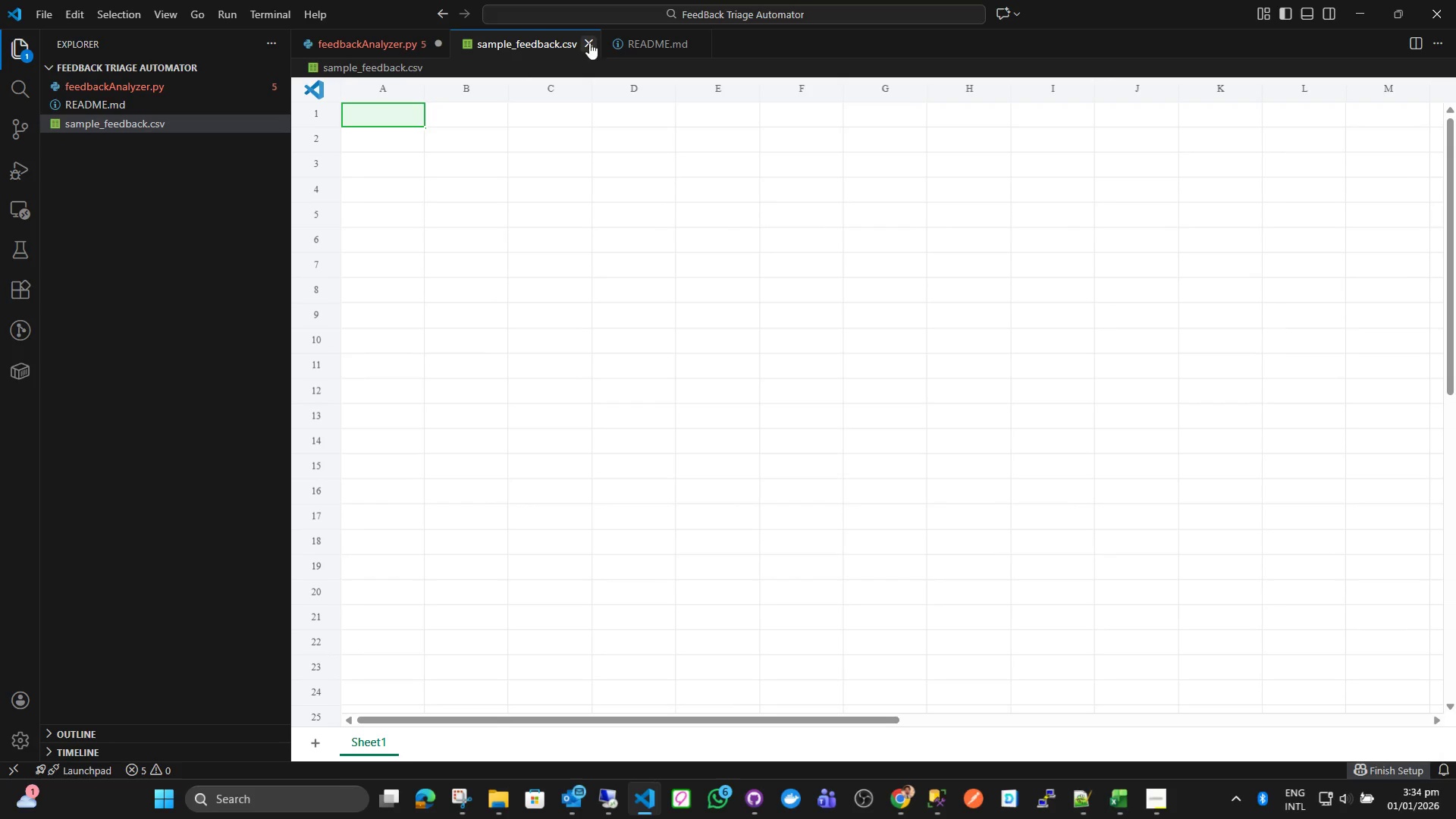 
left_click([386, 46])
 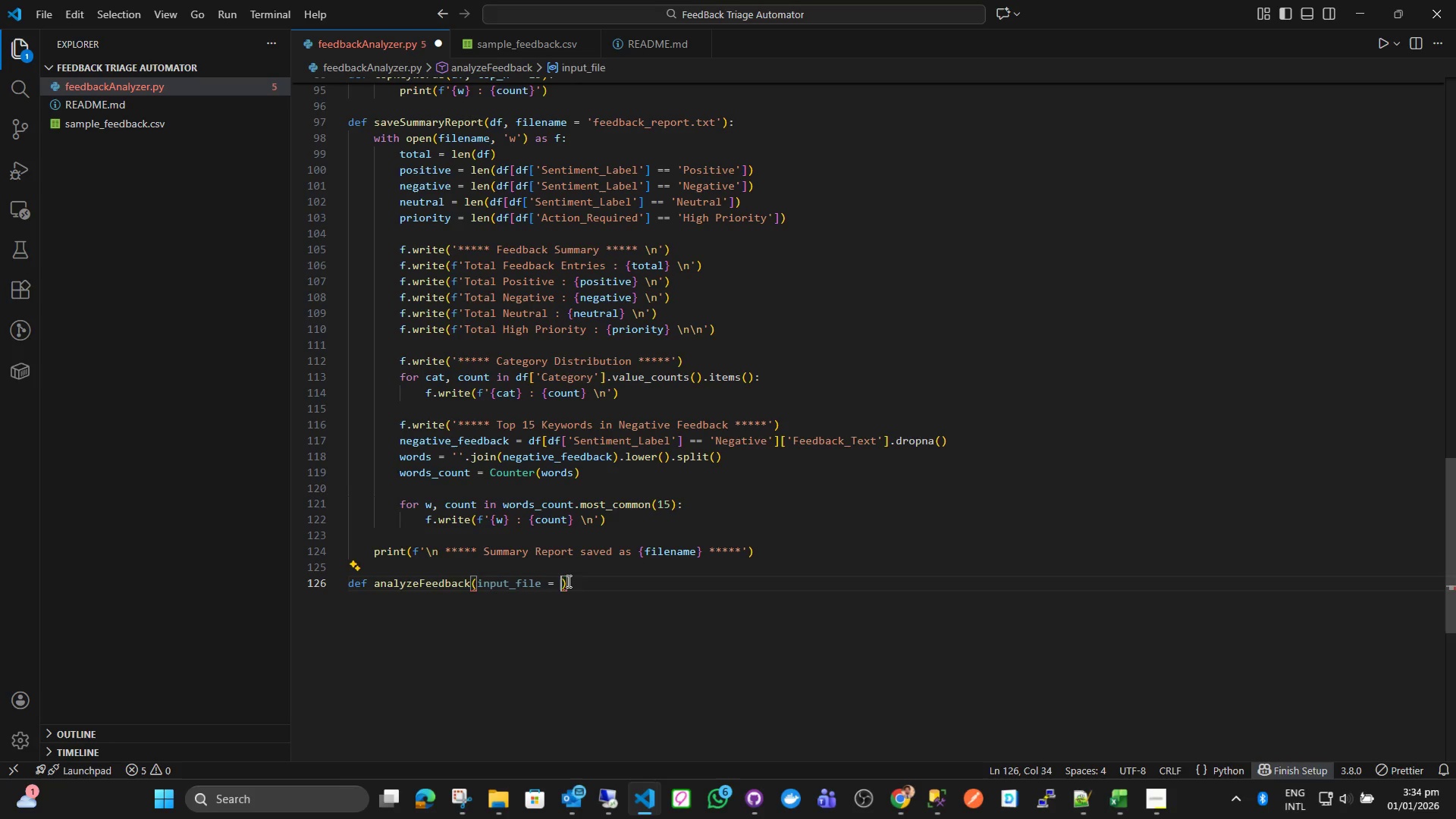 
left_click([560, 583])
 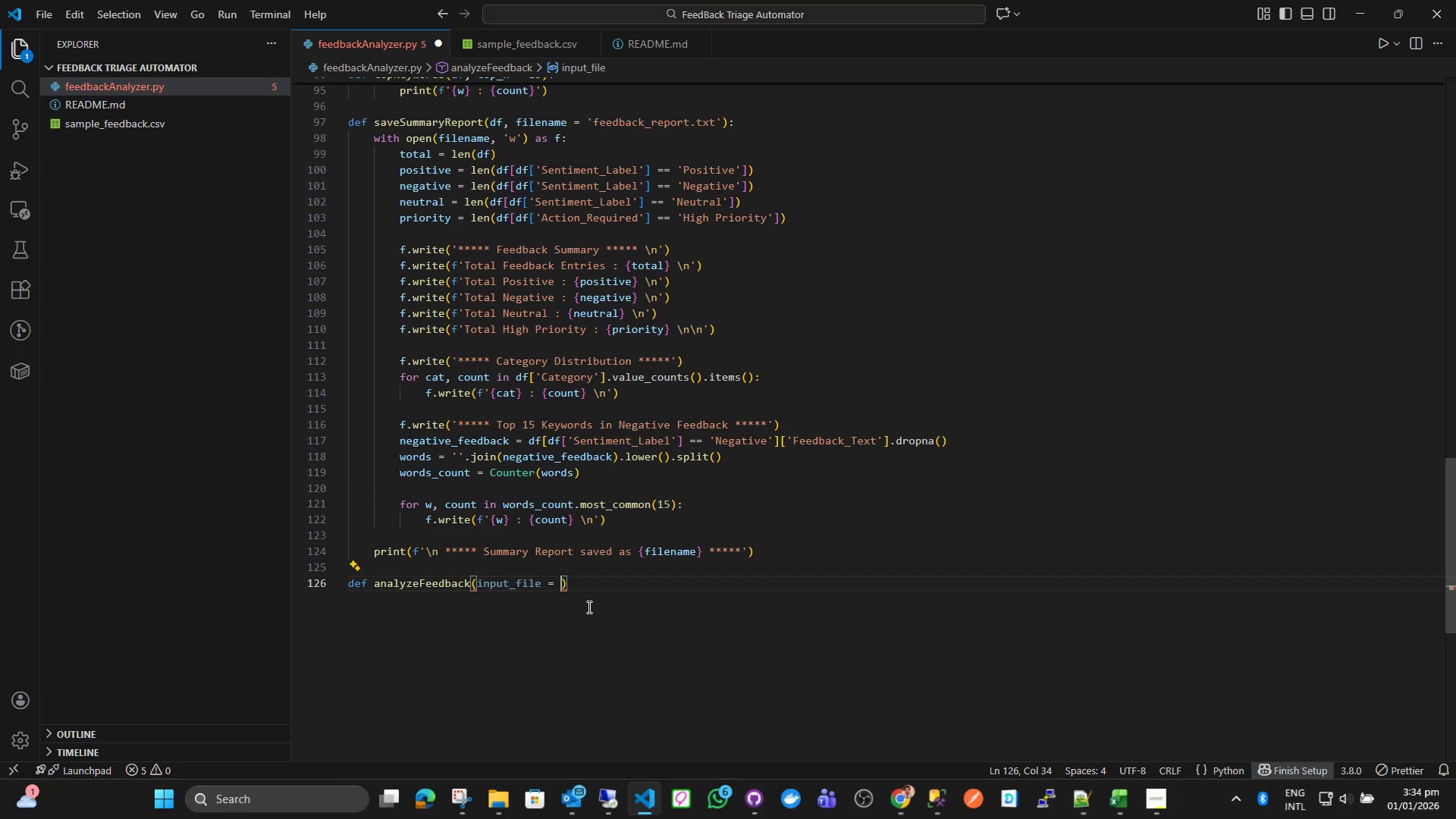 
key(Quote)
 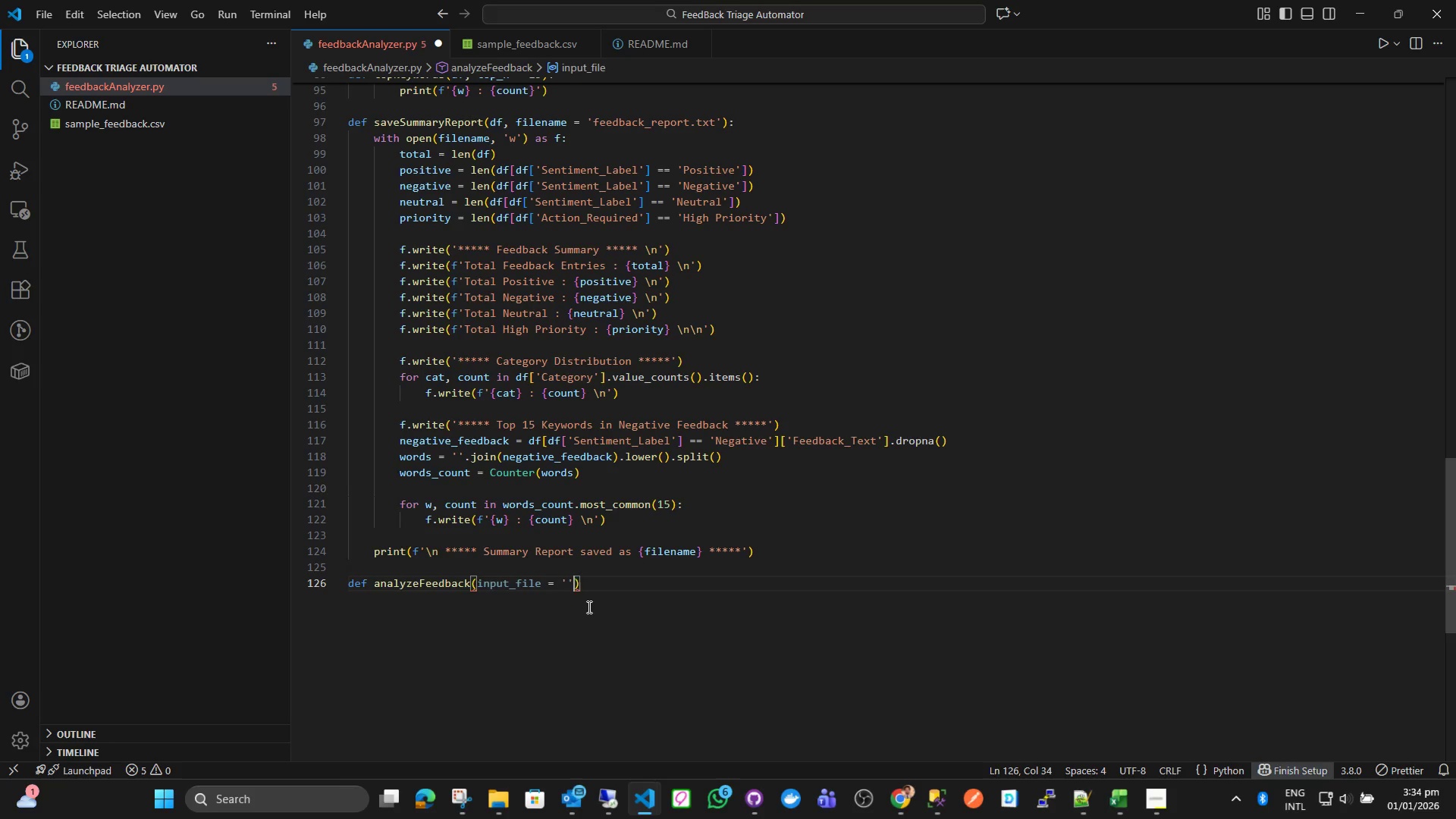 
key(Quote)
 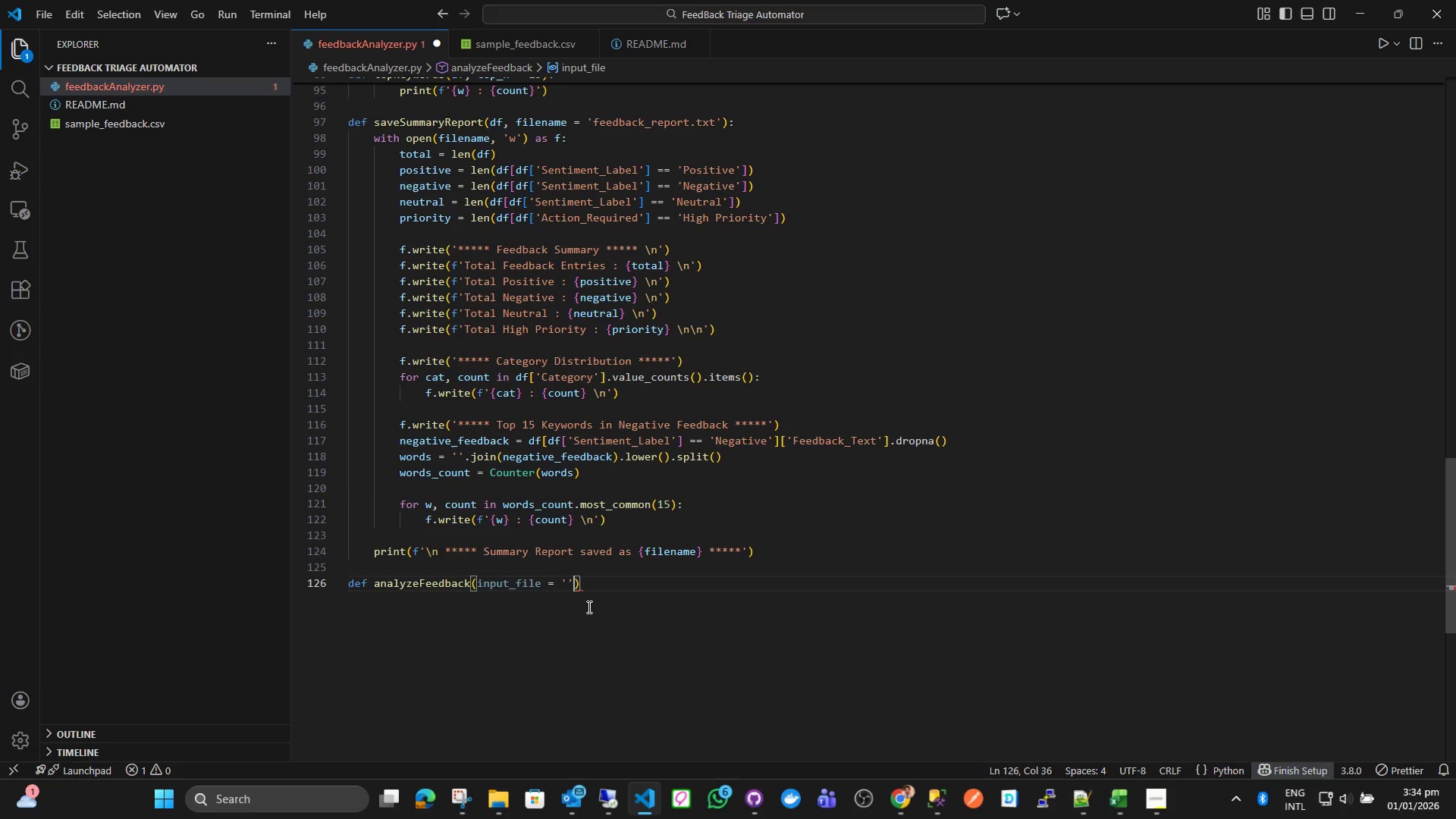 
key(ArrowLeft)
 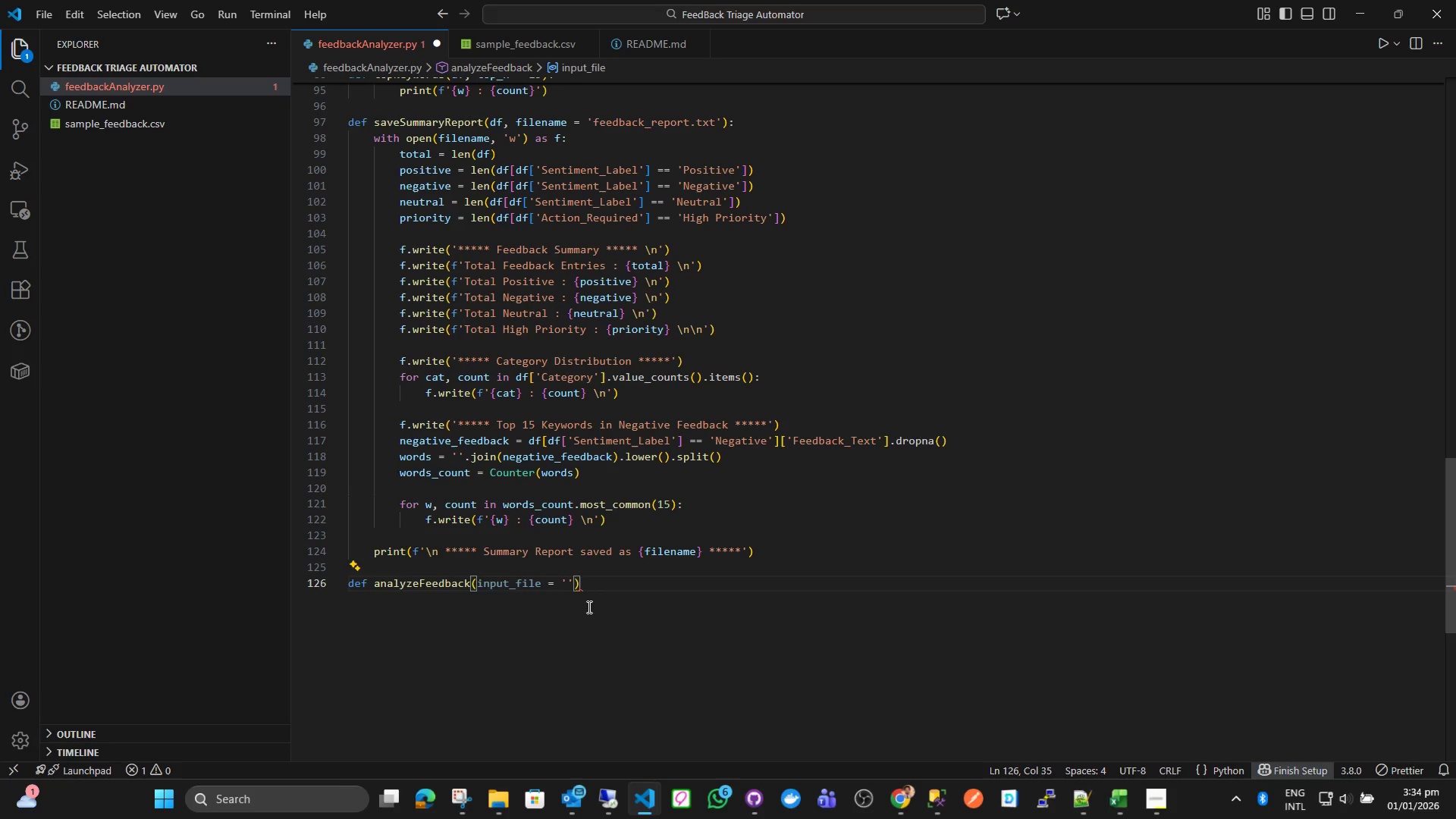 
type(sample_feedback.csv)
 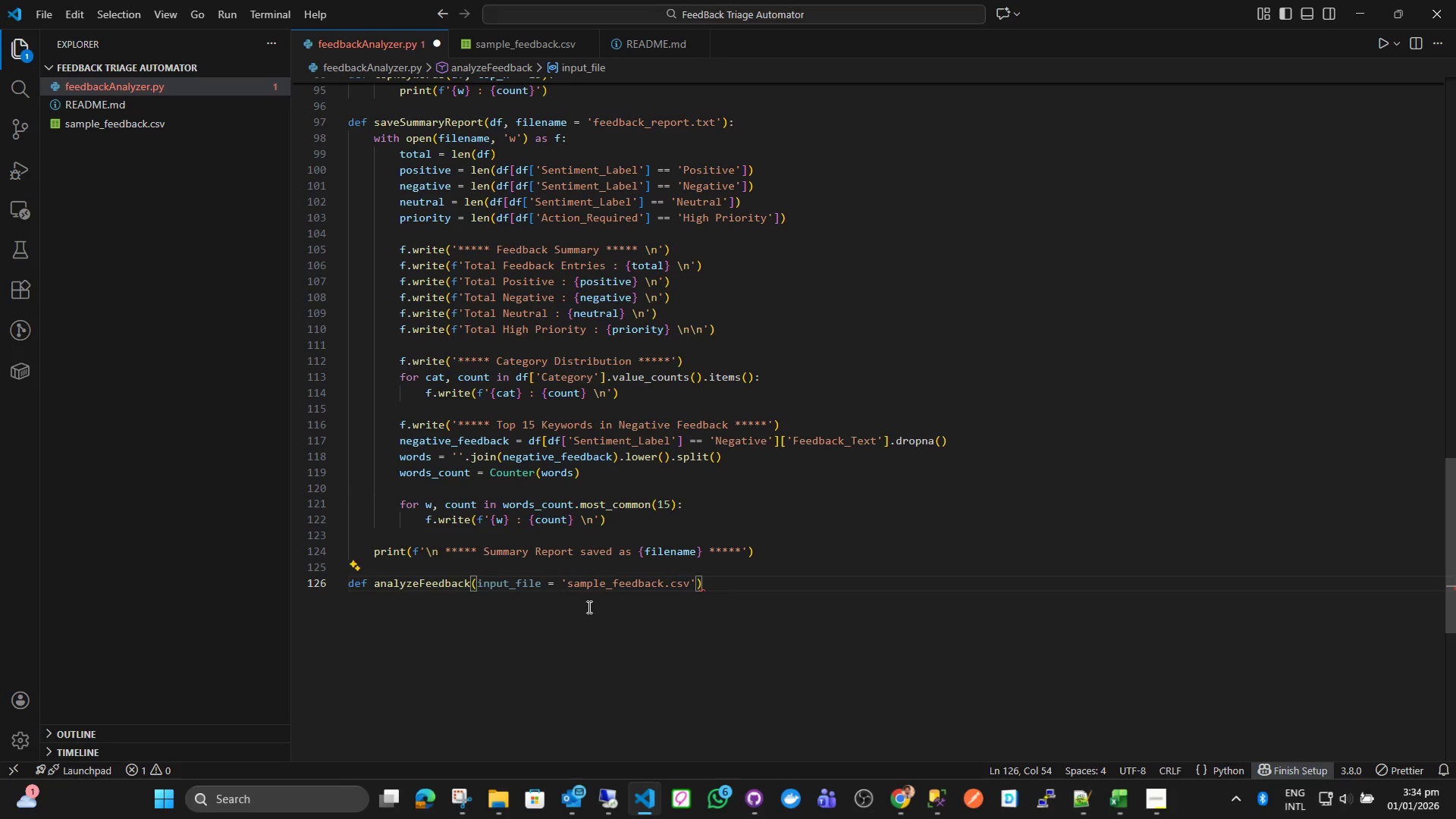 
 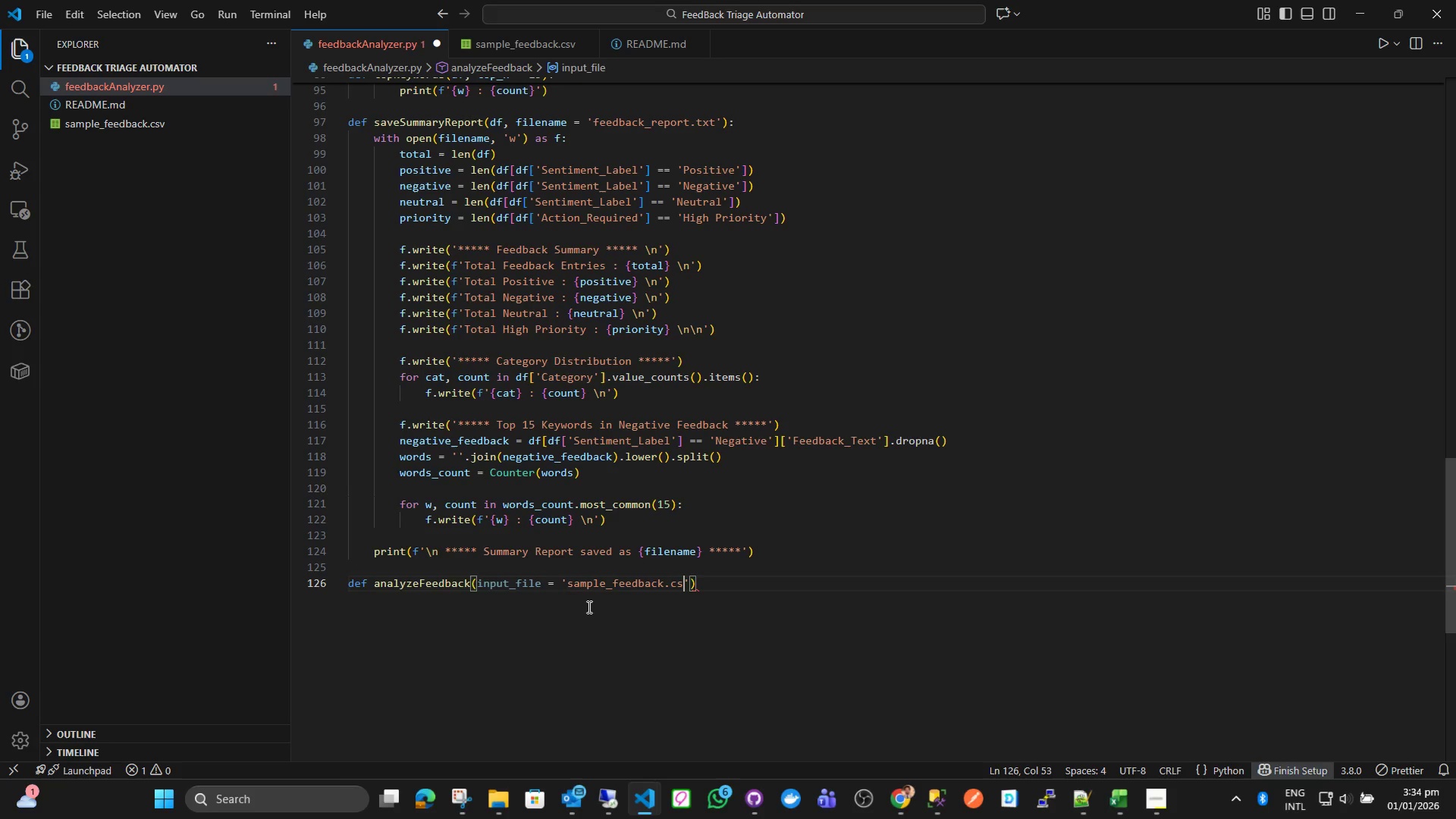 
key(ArrowRight)
 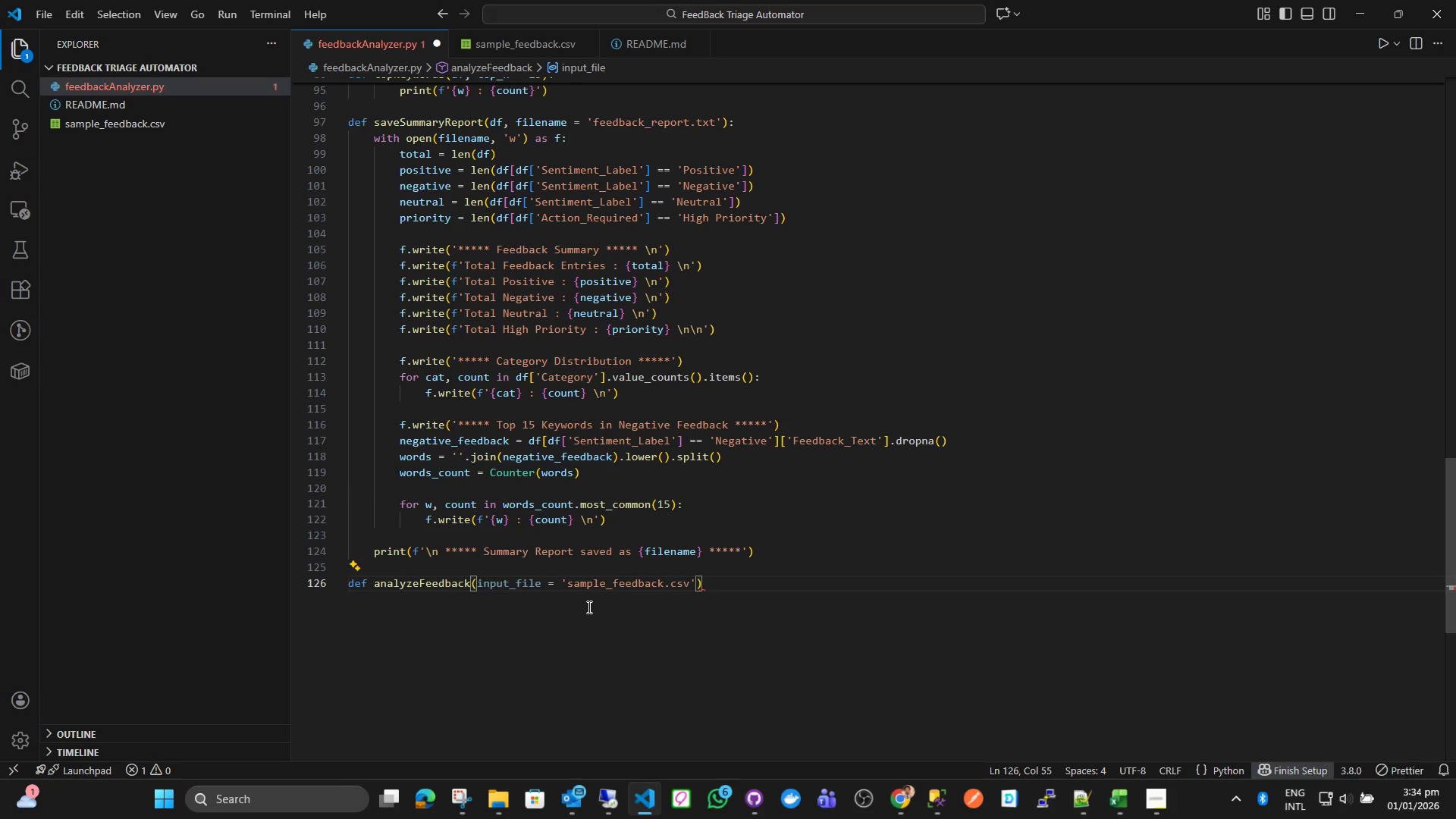 
type(, output_fiu)
key(Backspace)
key(Backspace)
type(ile = '')
 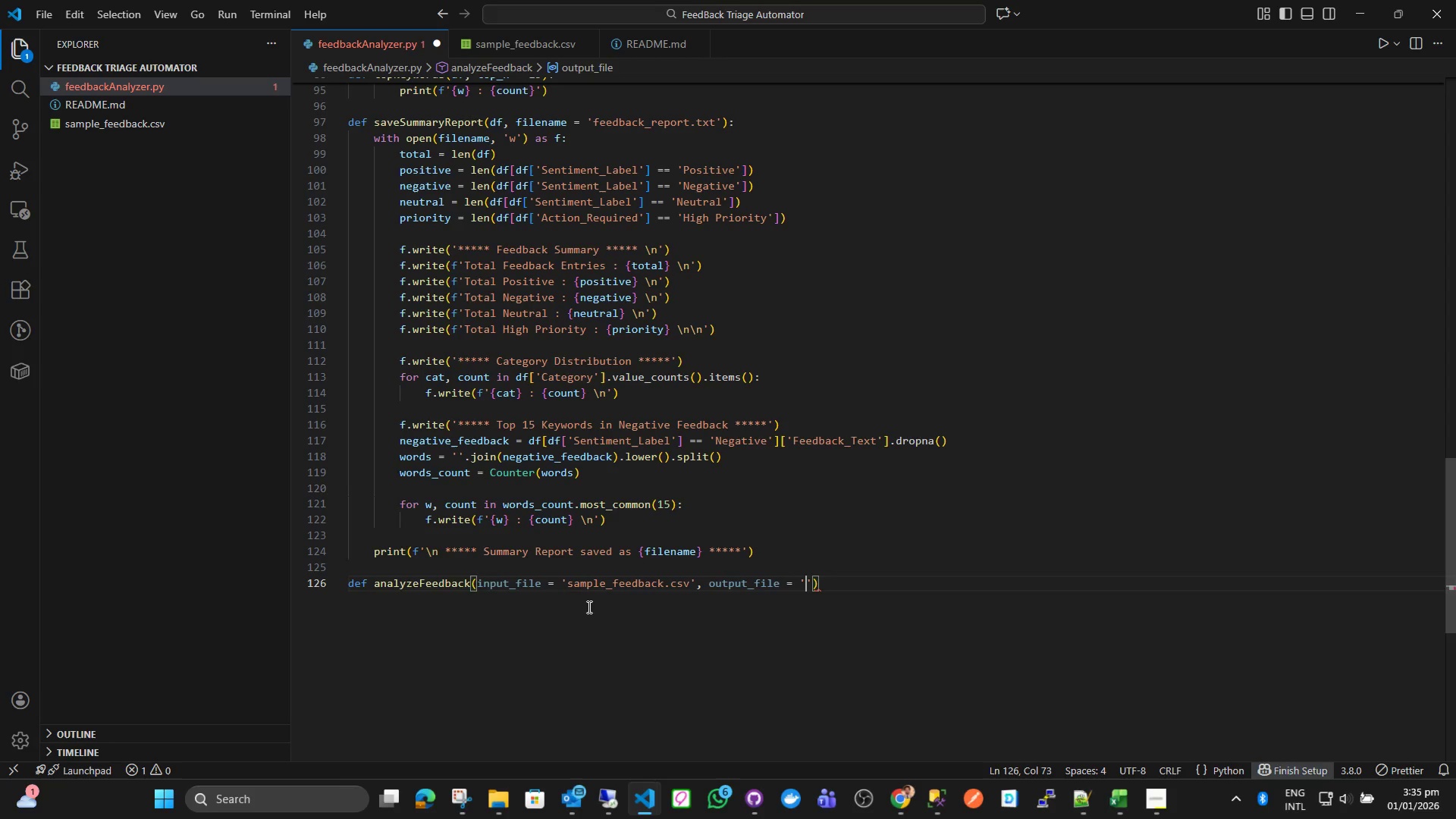 
 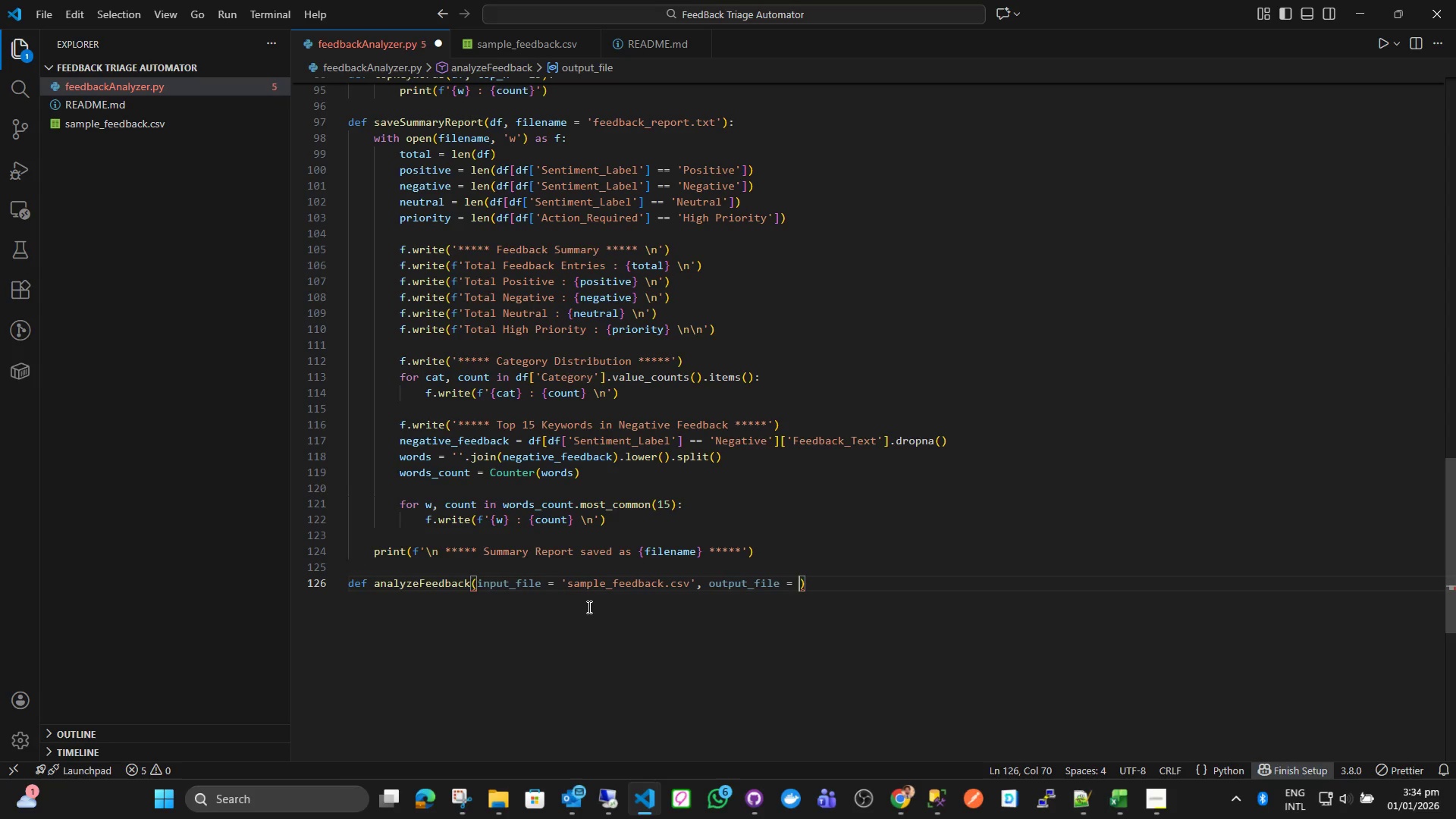 
key(ArrowLeft)
 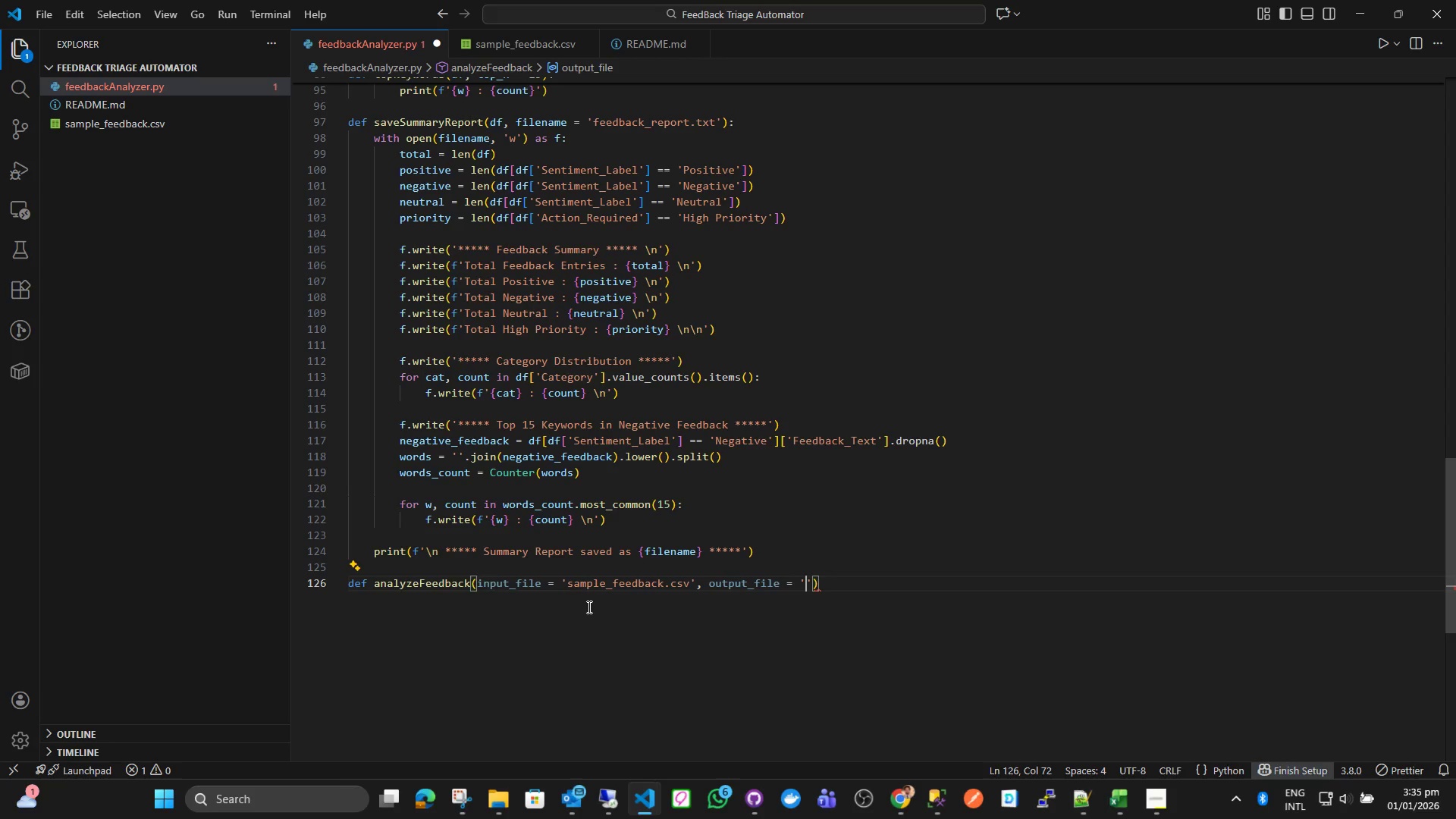 
hold_key(key=ShiftLeft, duration=0.97)
 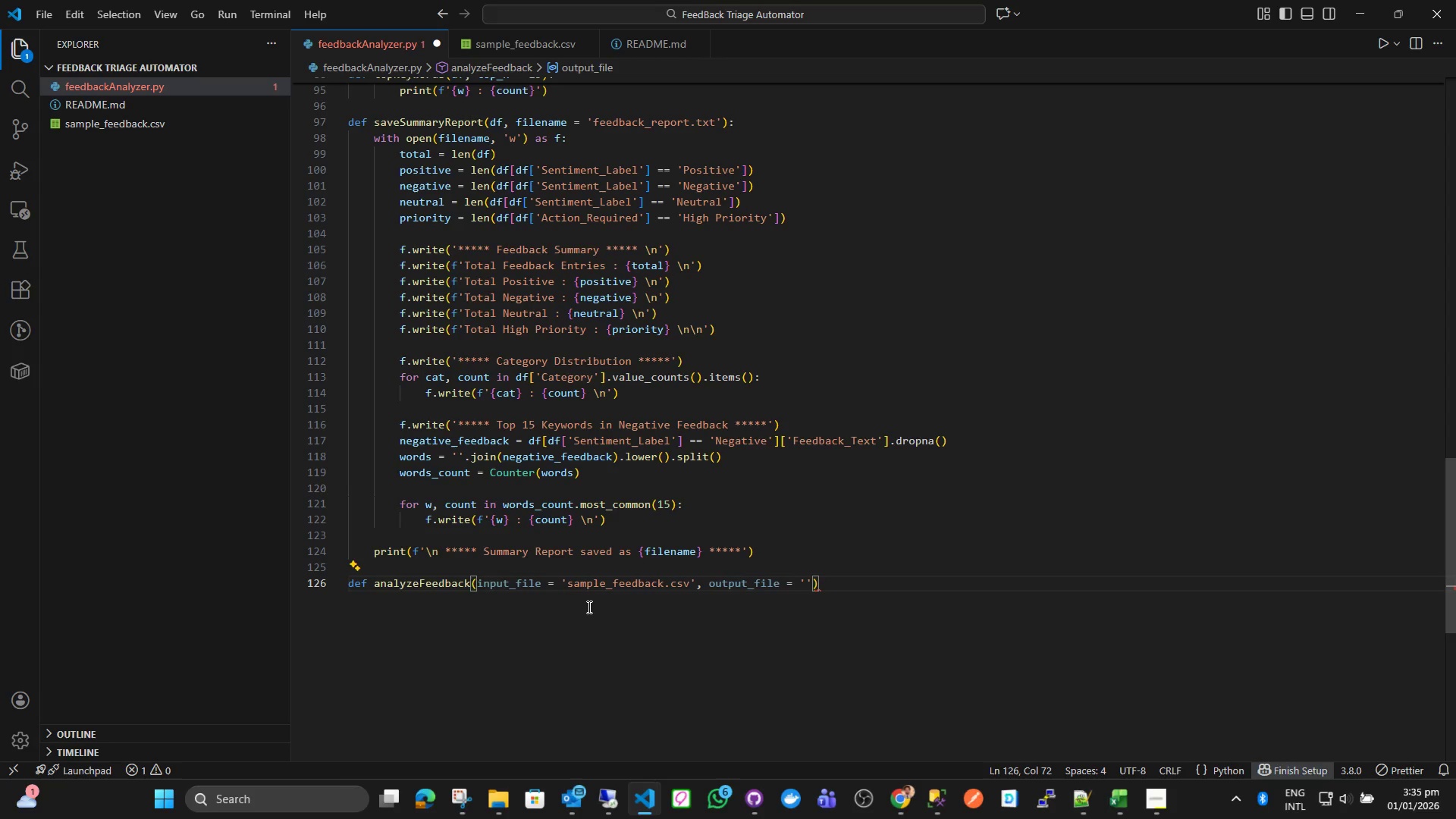 
type(ProcessedFeedback.csv)
 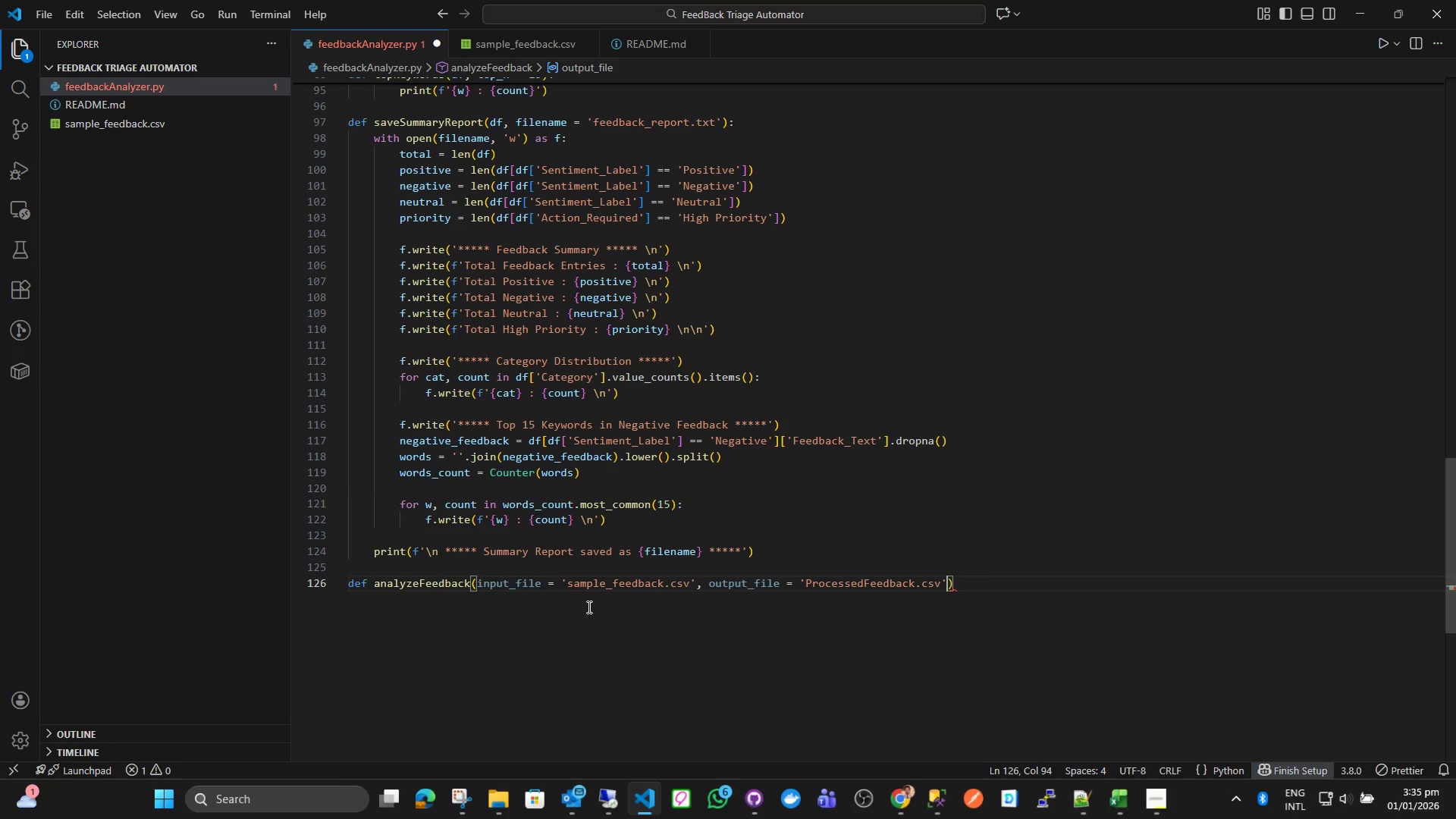 
 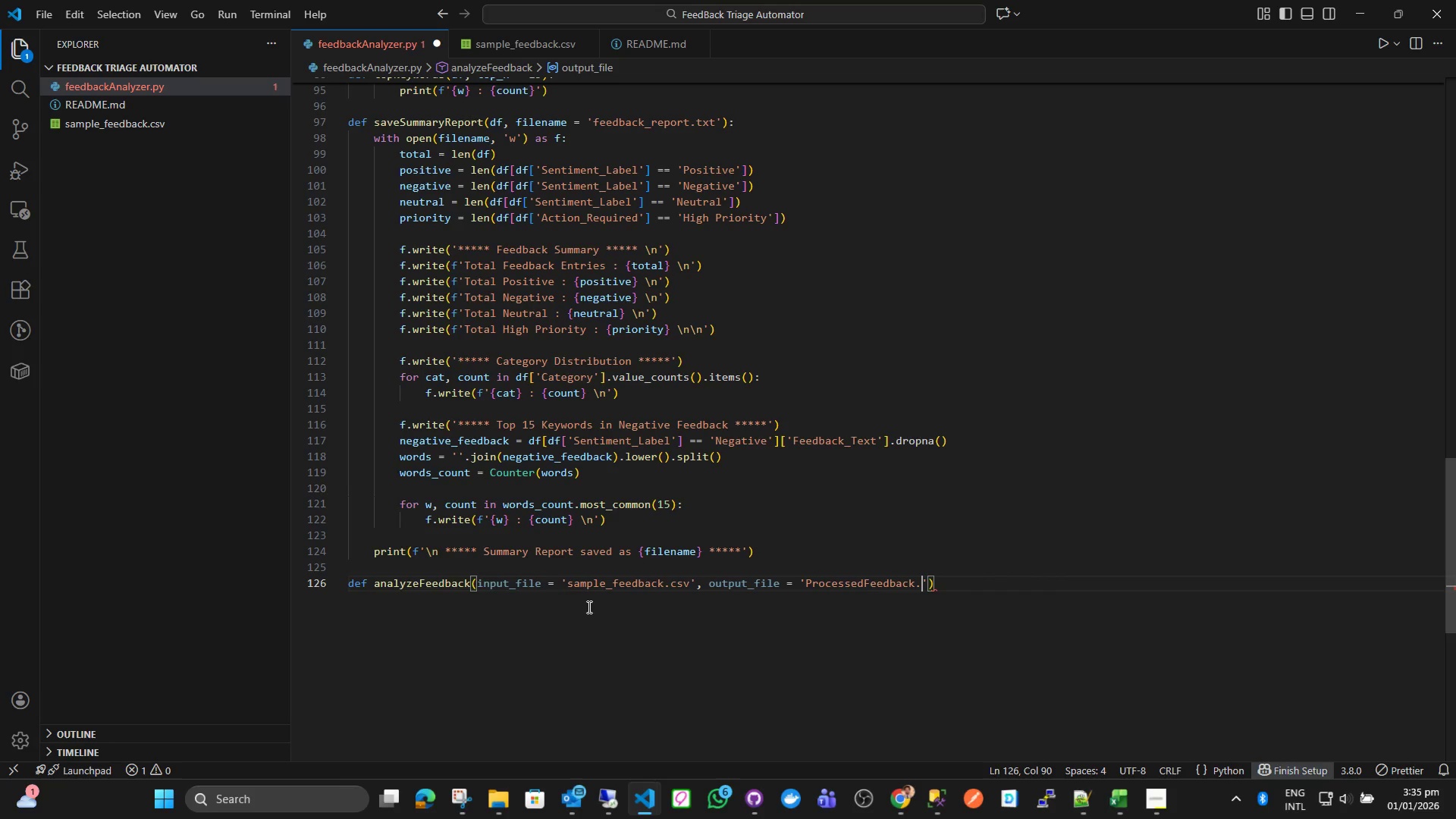 
key(ArrowRight)
 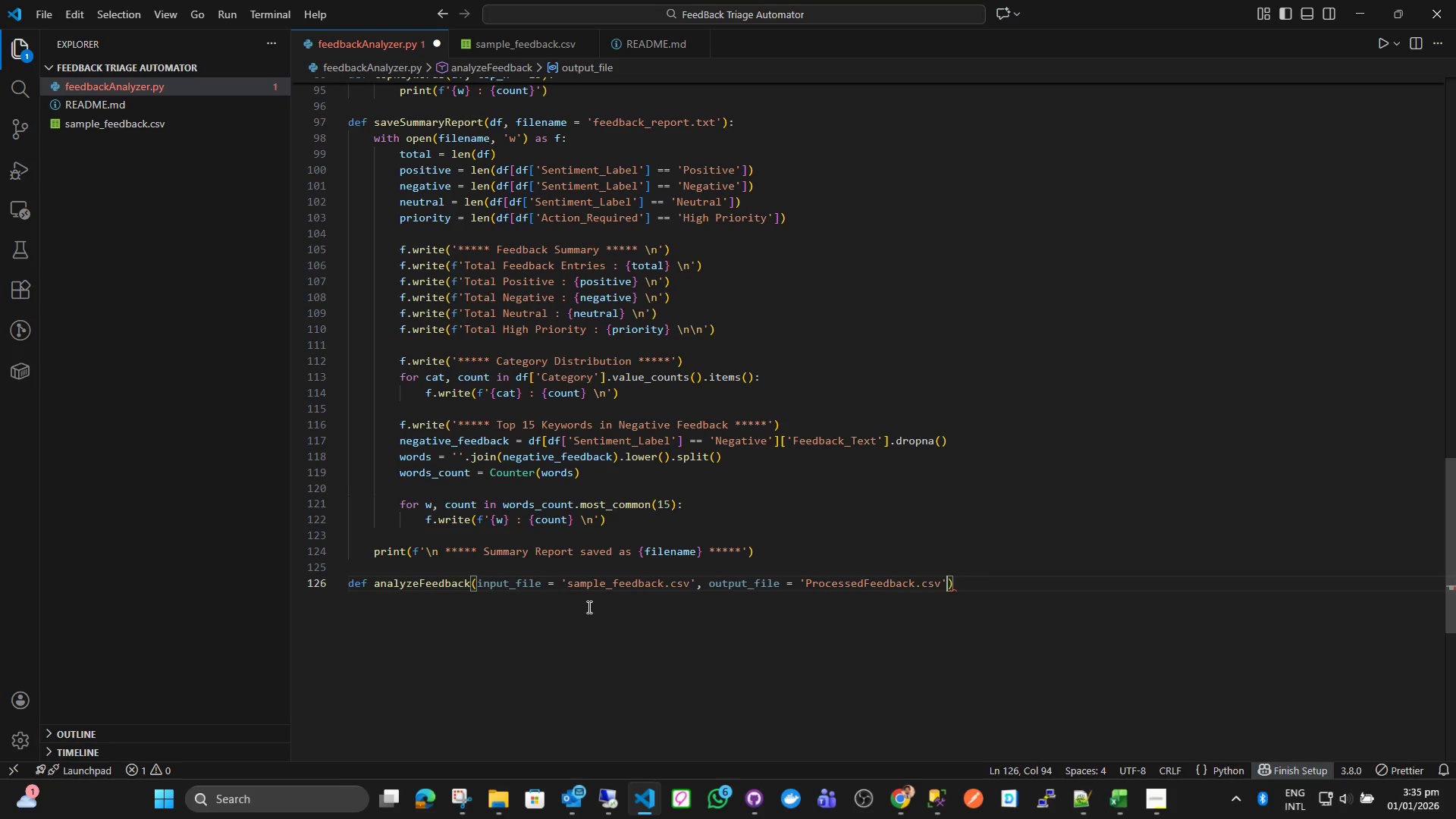 
key(ArrowRight)
 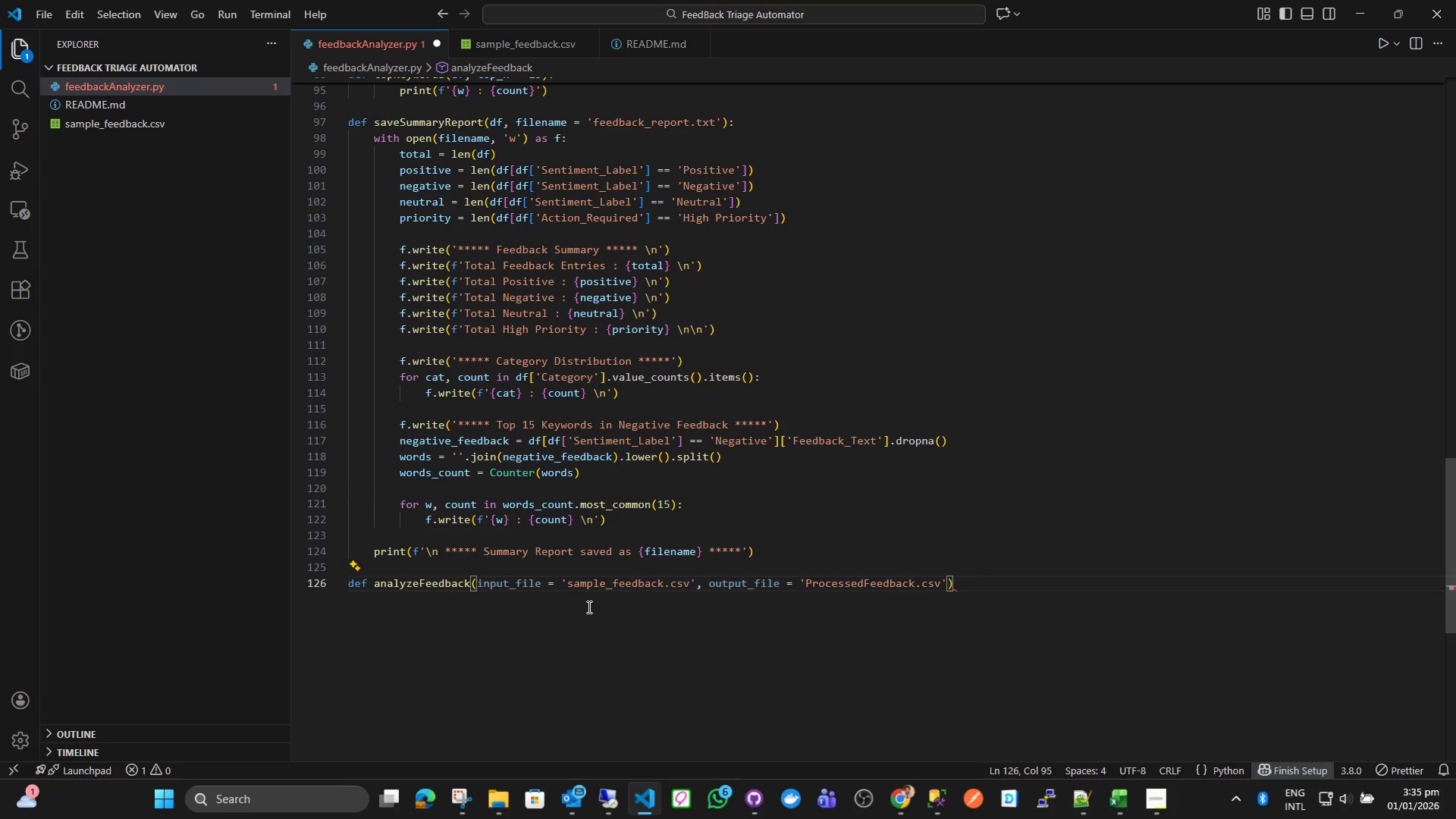 
key(Shift+Semicolon)
 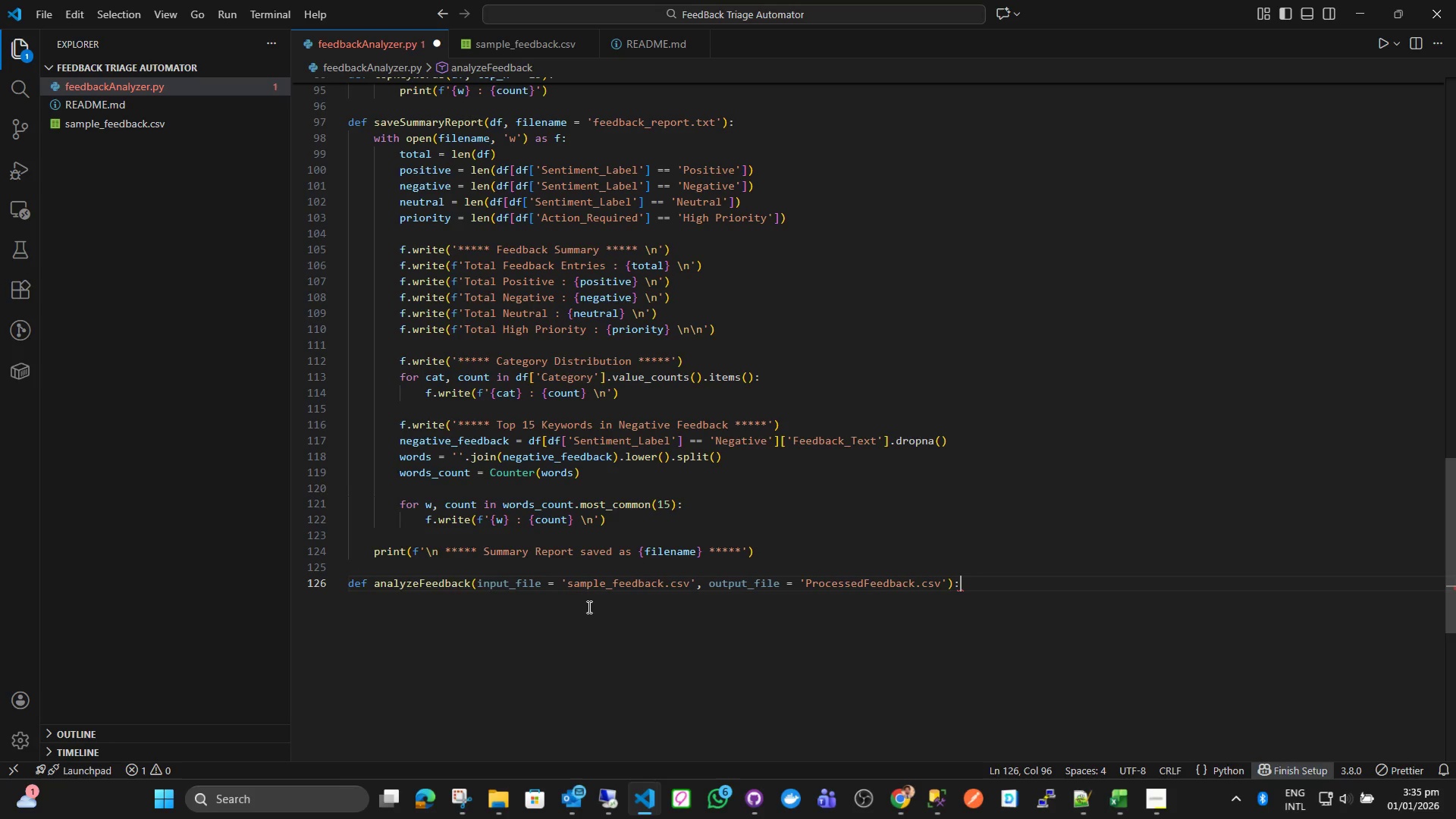 
key(Enter)
 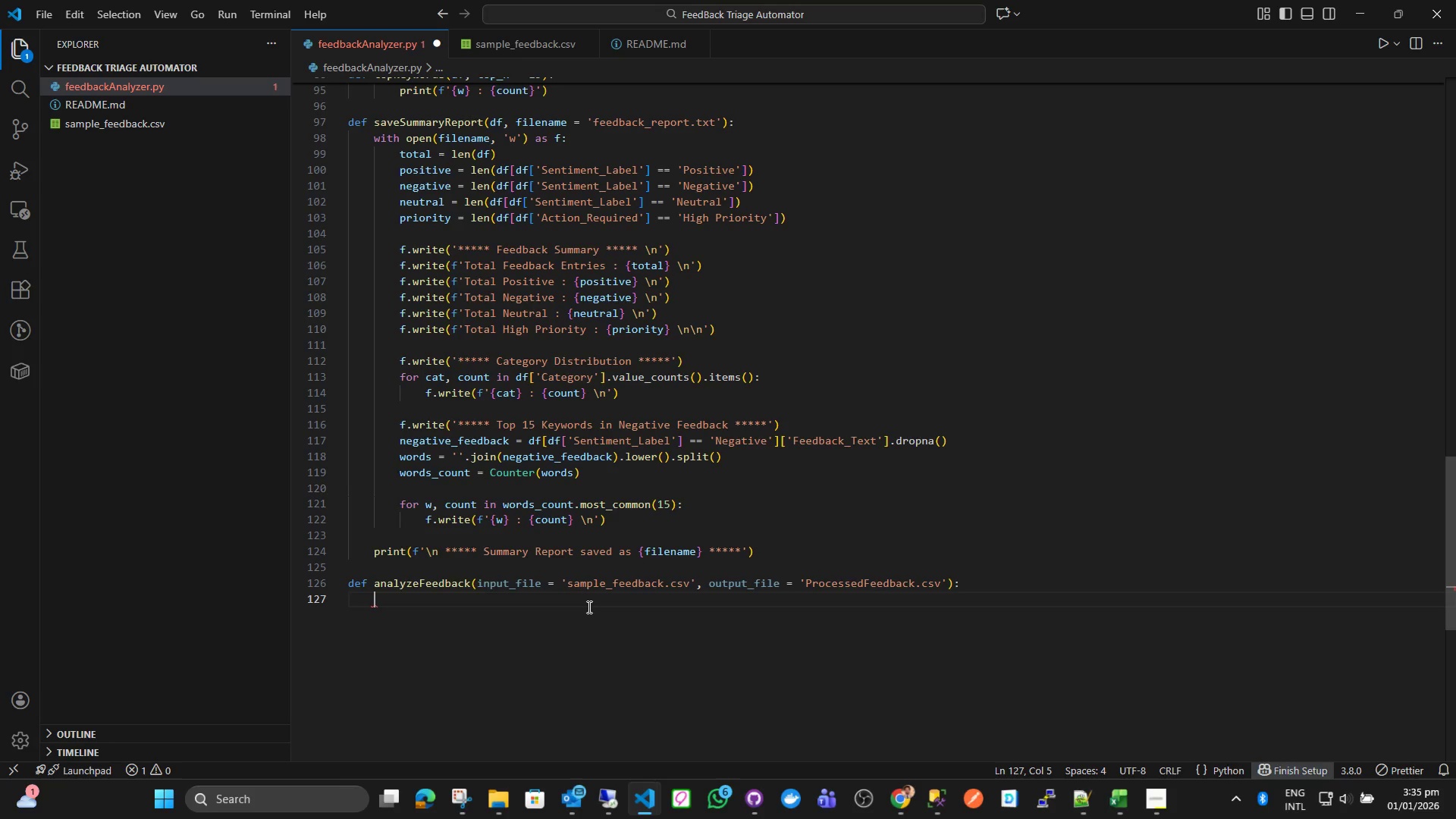 
left_click([398, 573])
 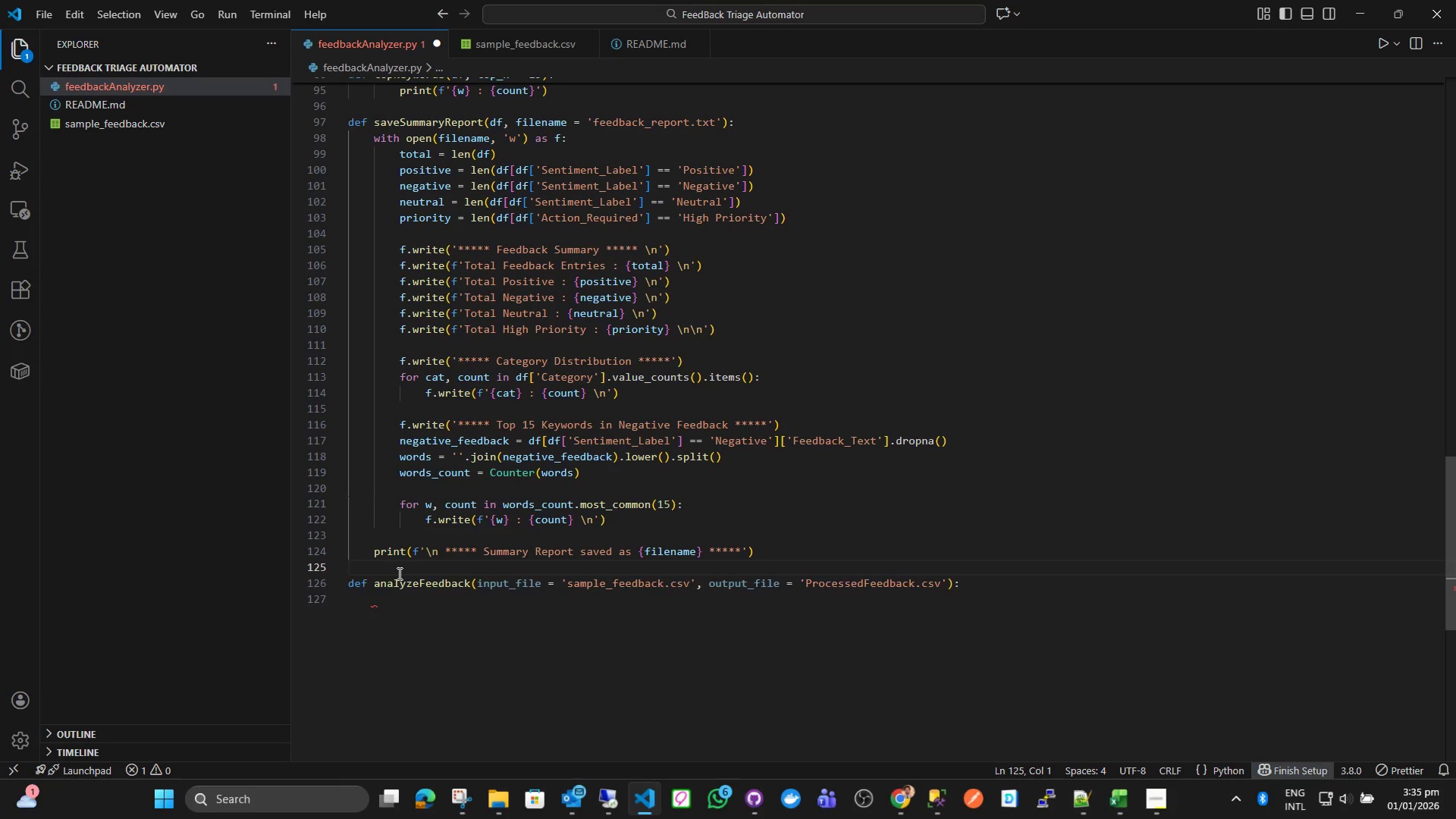 
key(Enter)
 